 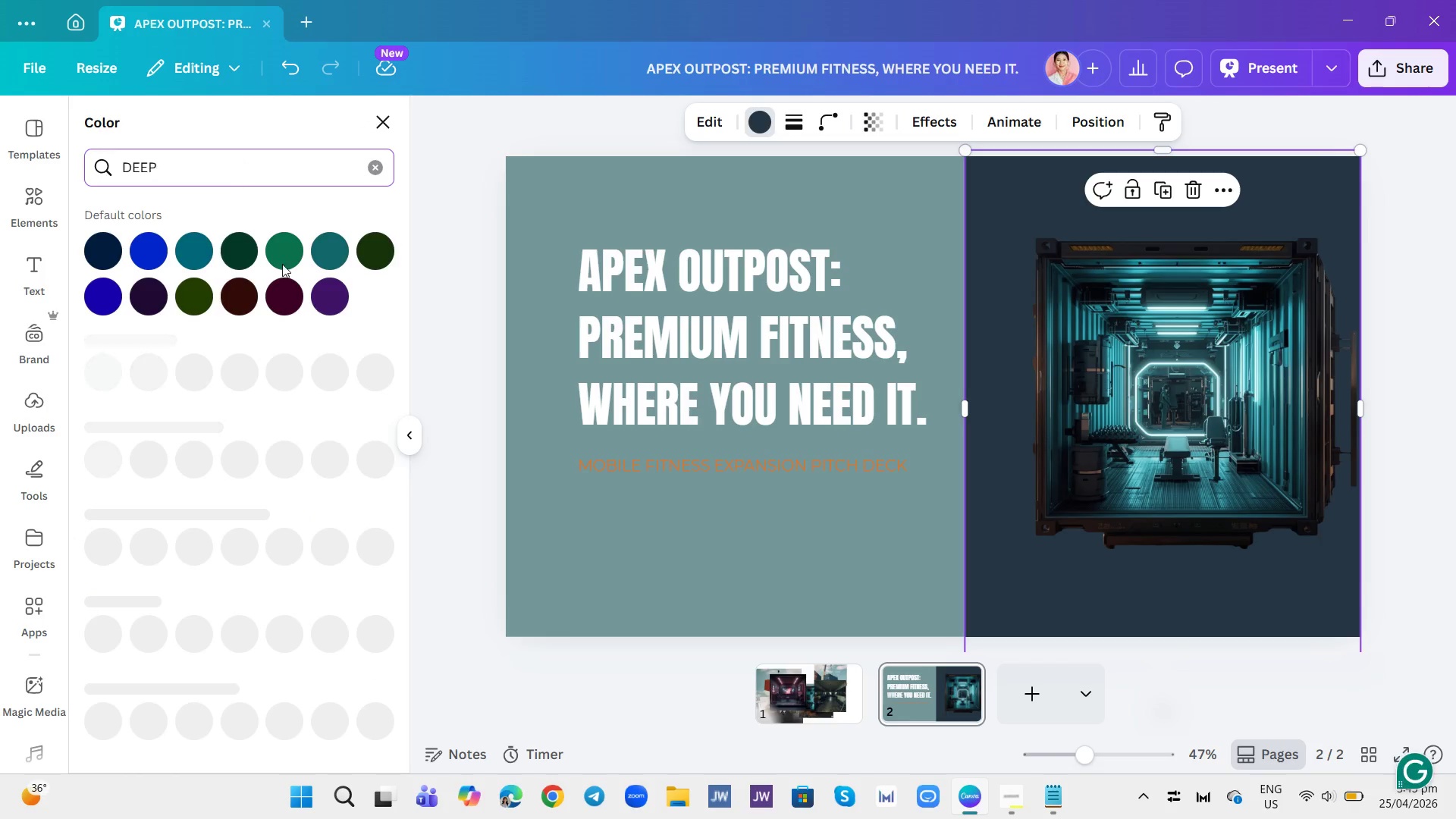 
left_click([234, 253])
 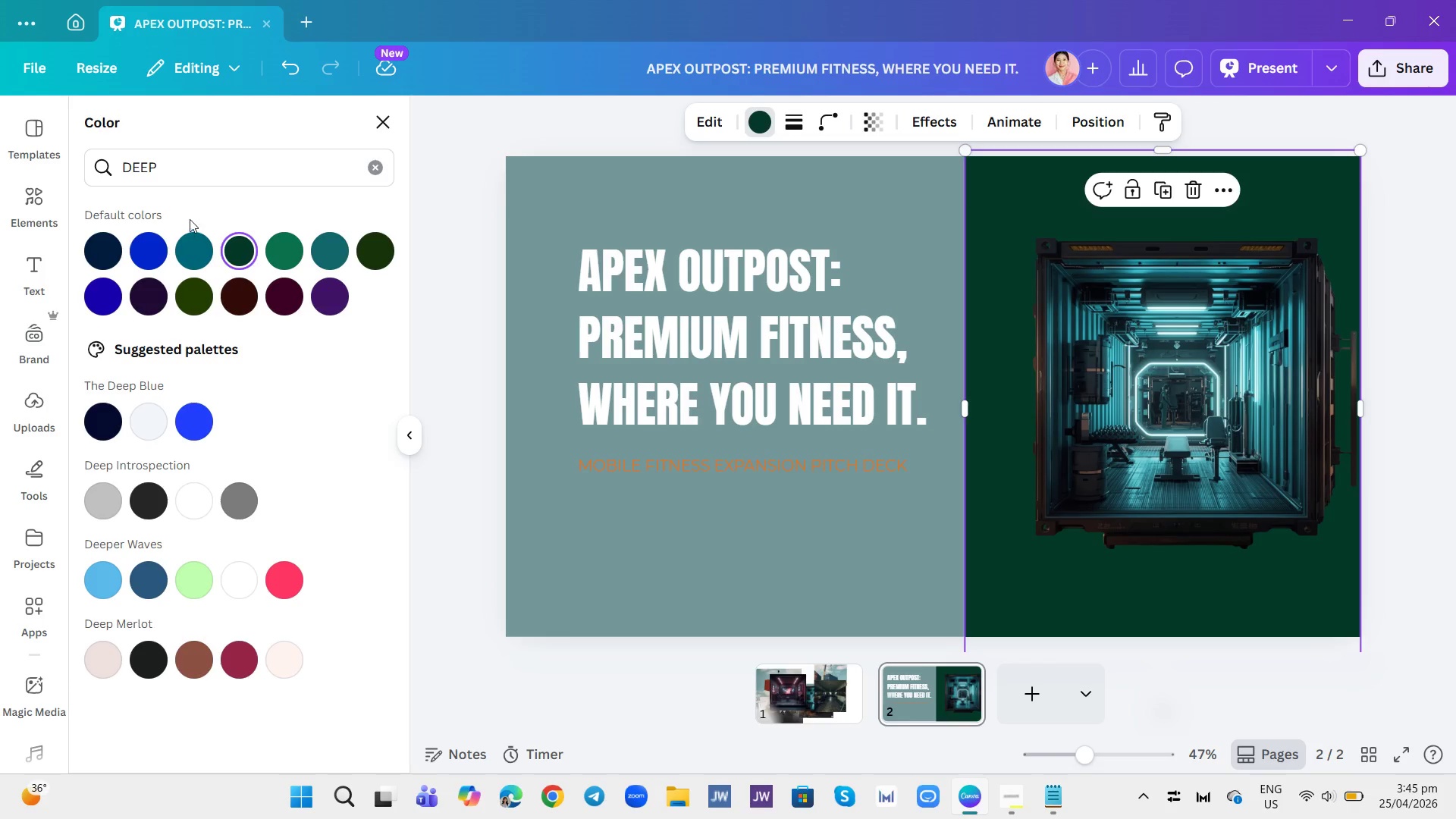 
double_click([242, 151])
 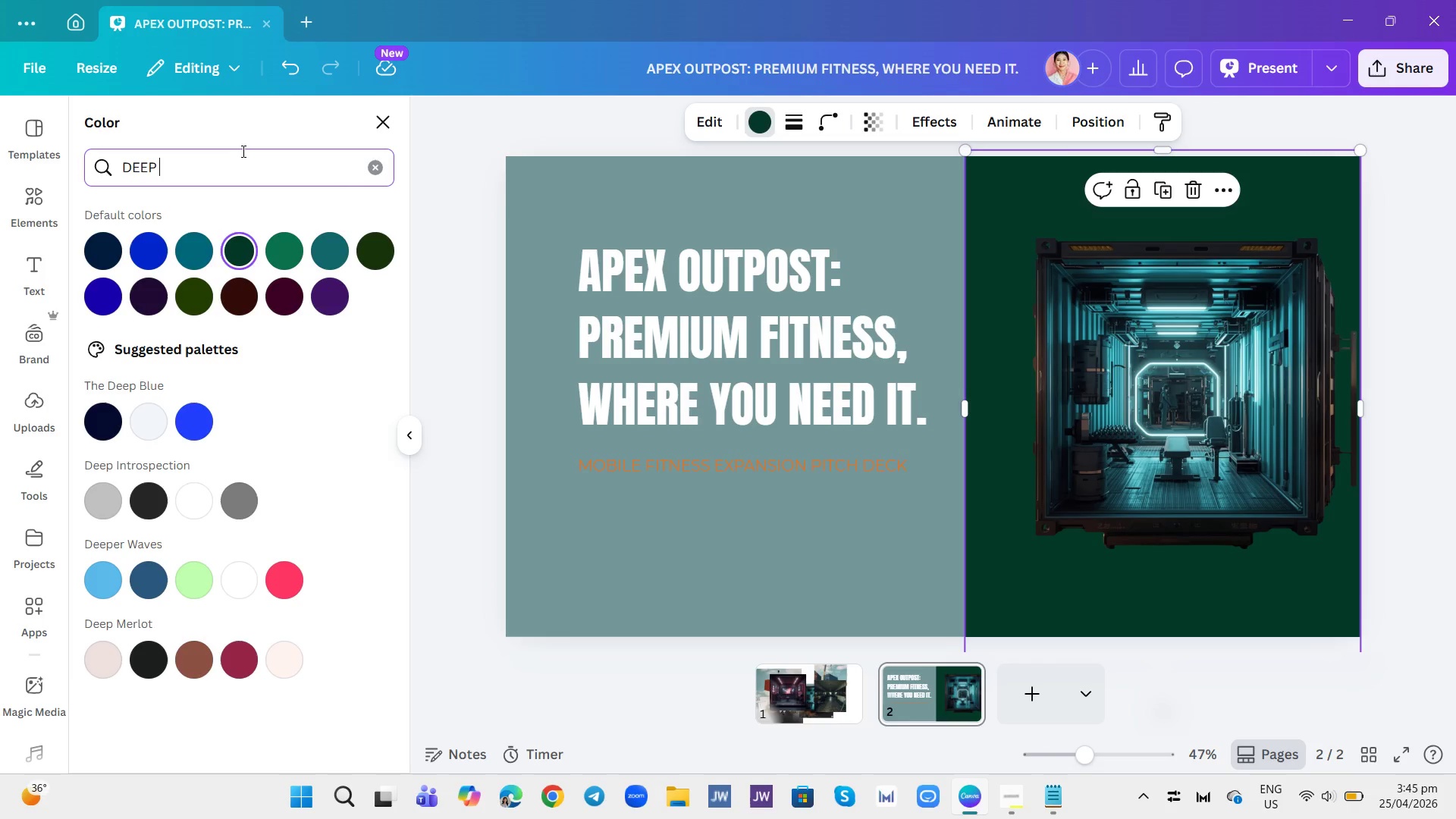 
type( FOREST GREEN)
 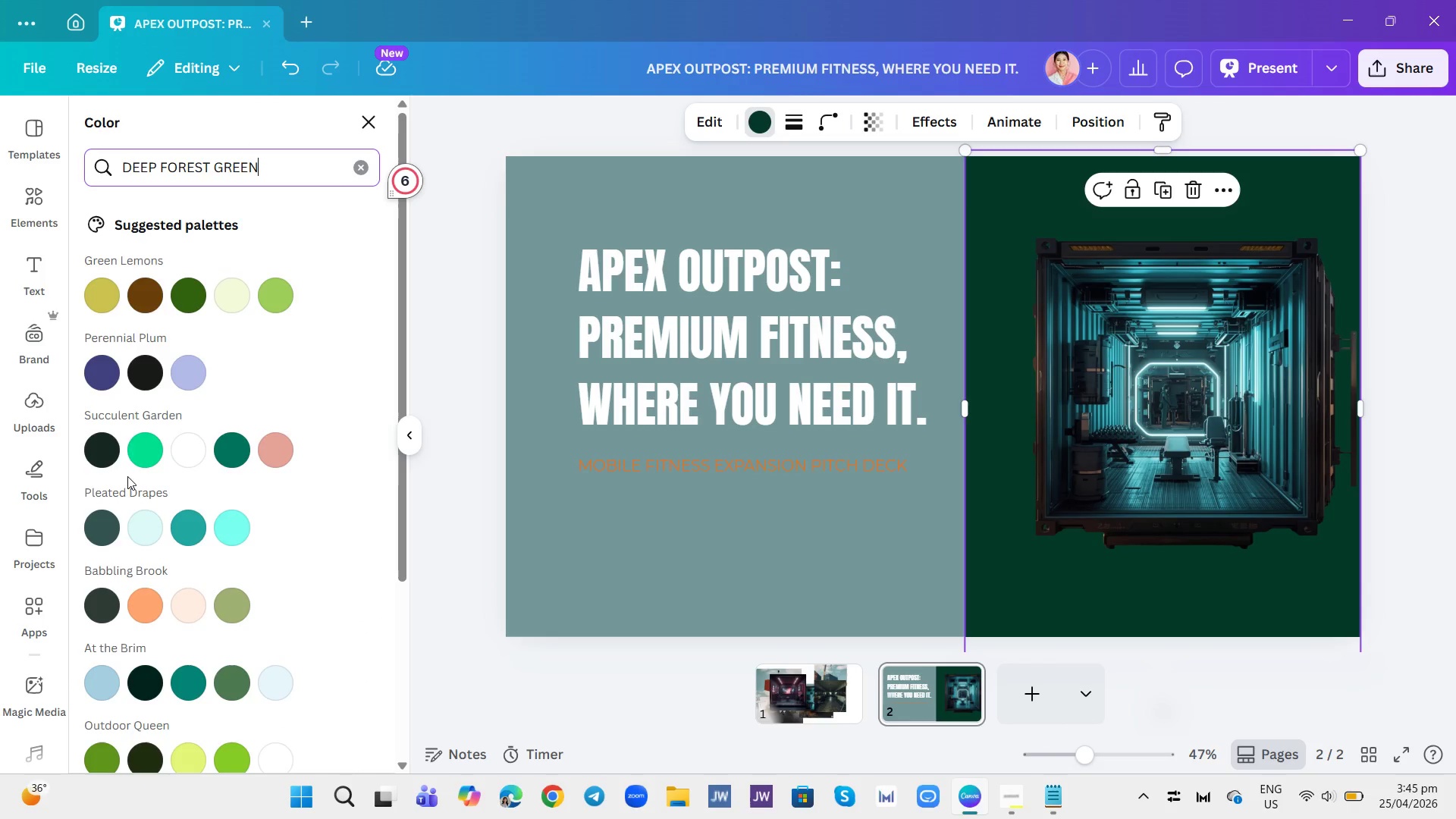 
left_click([174, 290])
 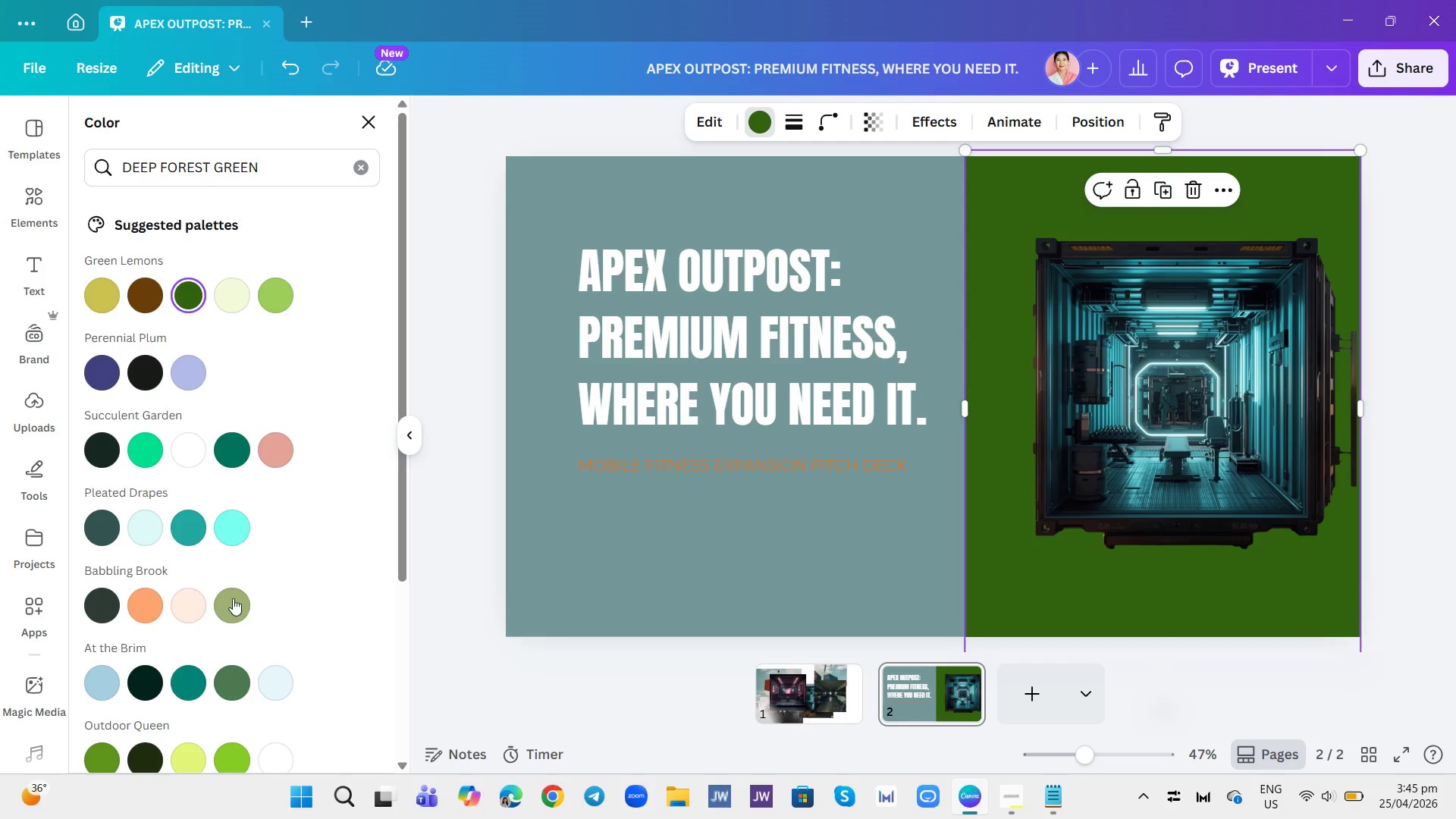 
left_click([111, 542])
 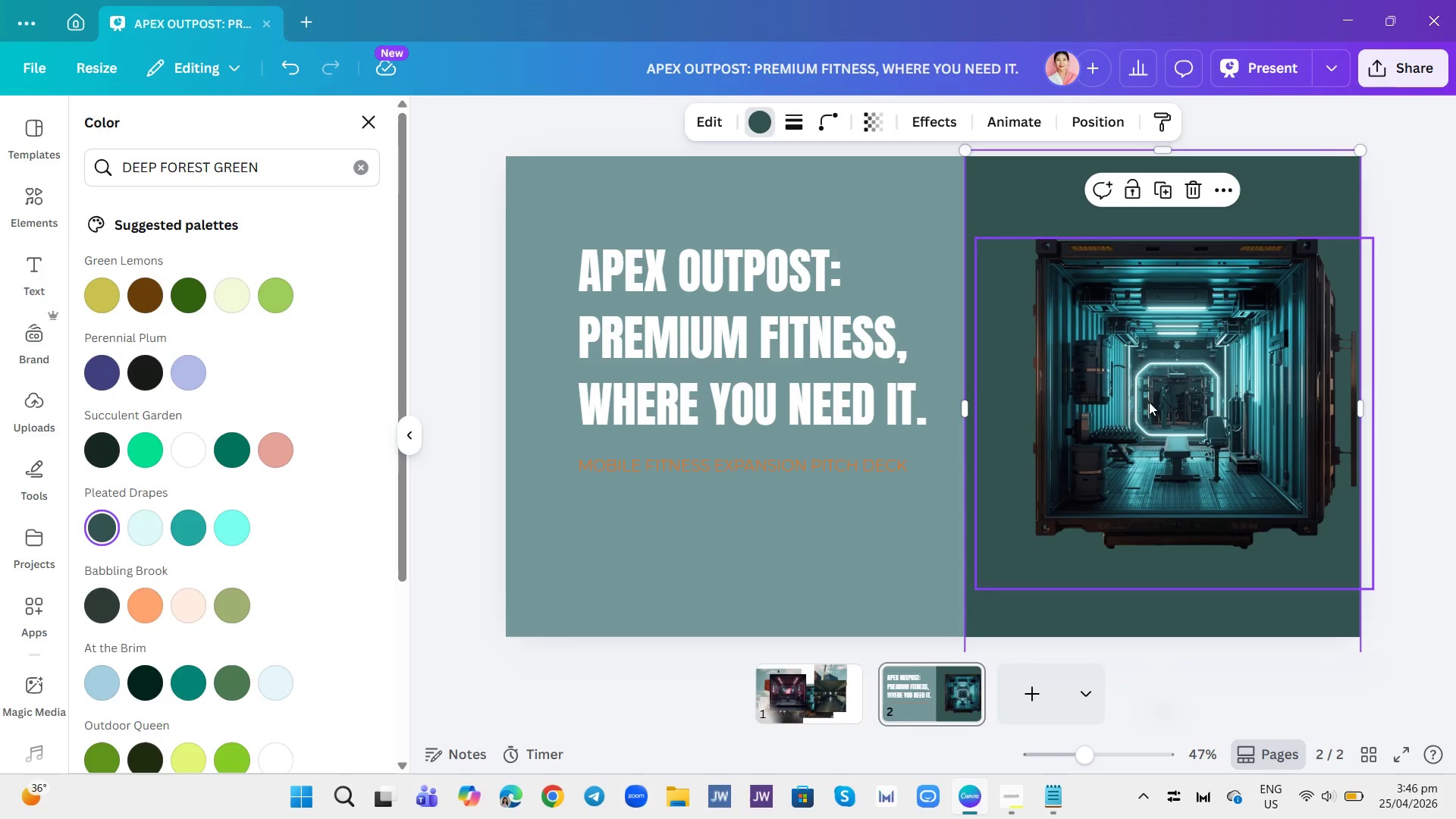 
left_click([1455, 627])
 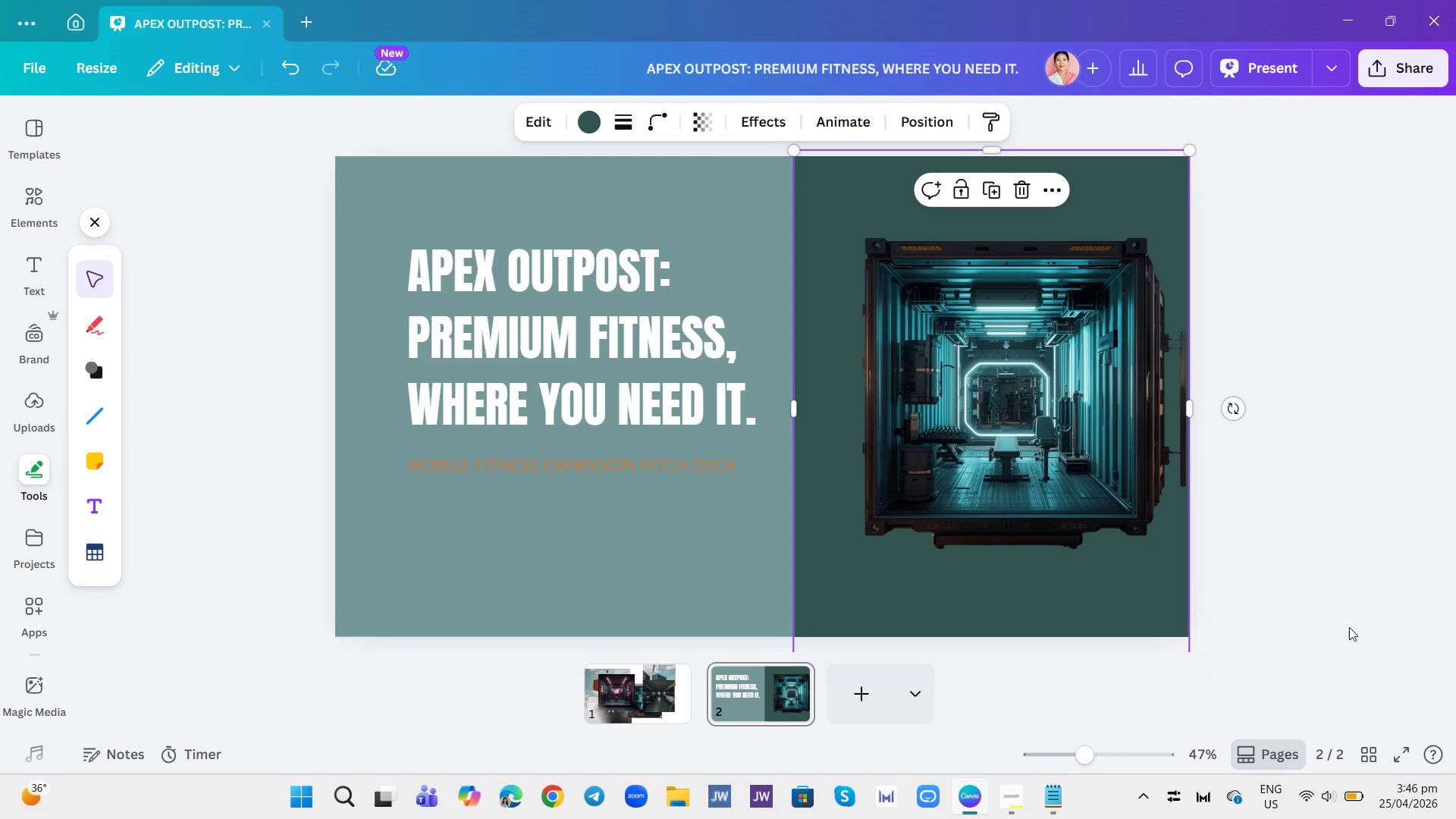 
left_click([1349, 627])
 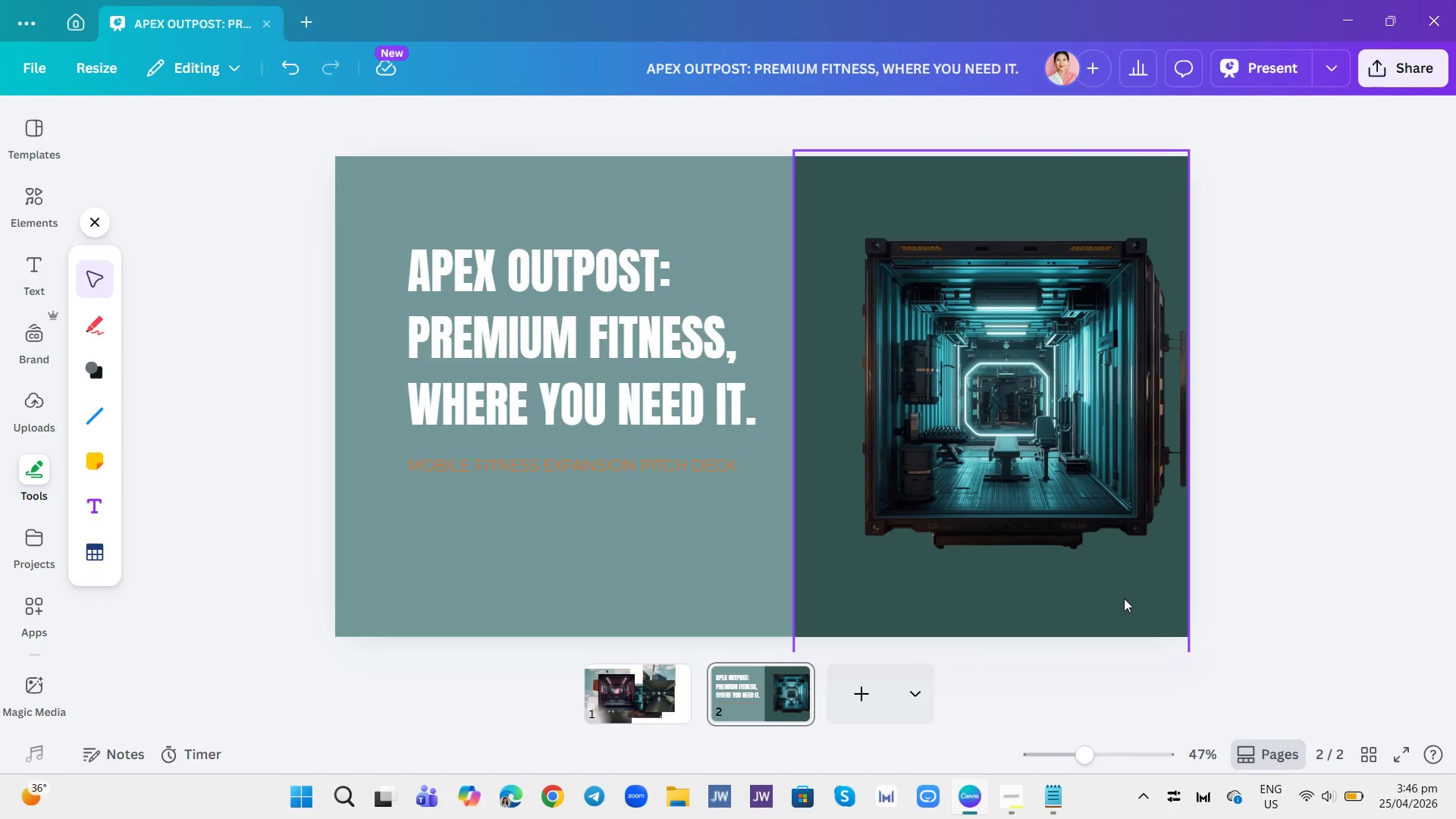 
wait(8.73)
 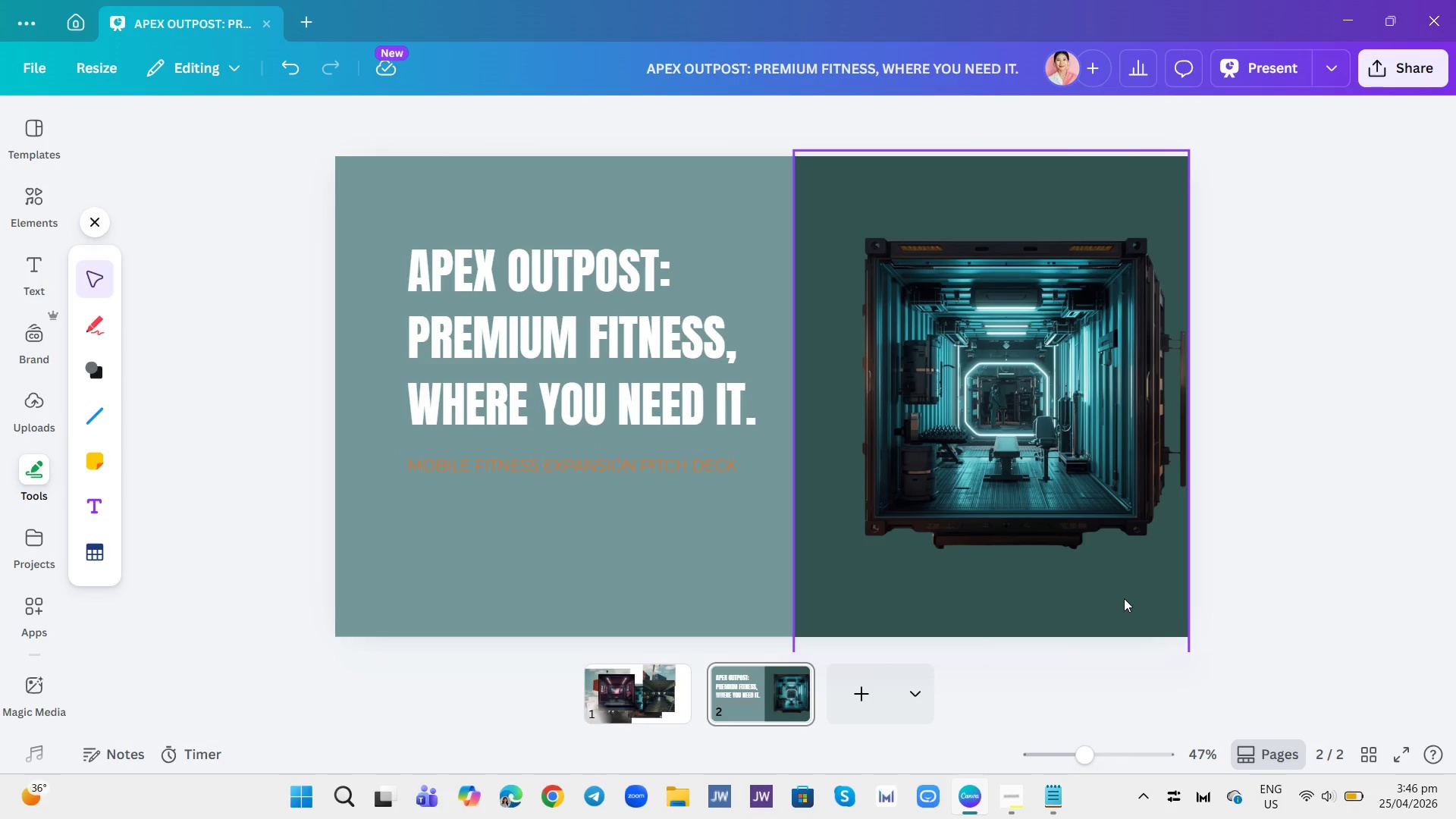 
left_click([623, 469])
 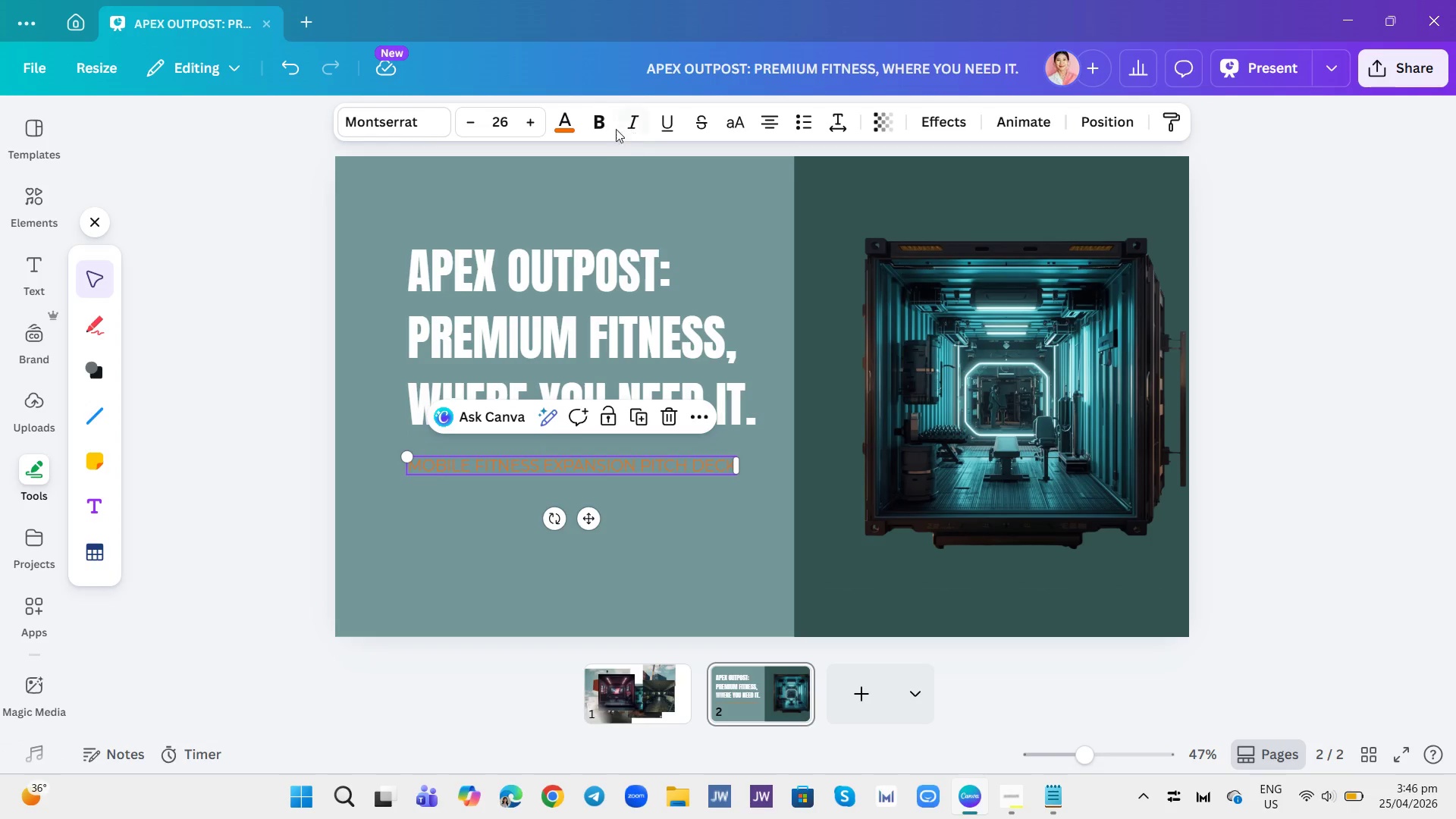 
left_click([605, 119])
 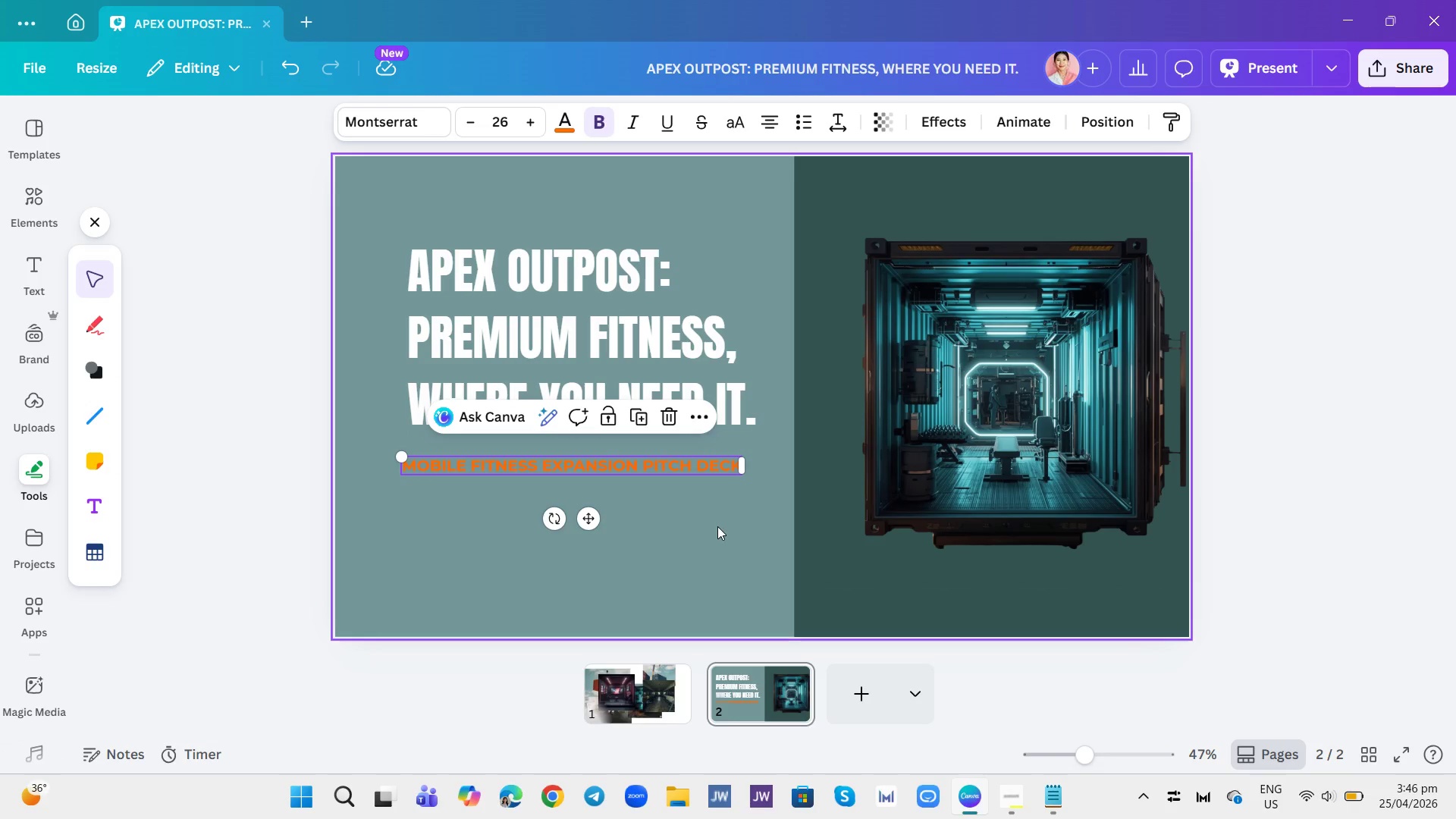 
left_click([717, 526])
 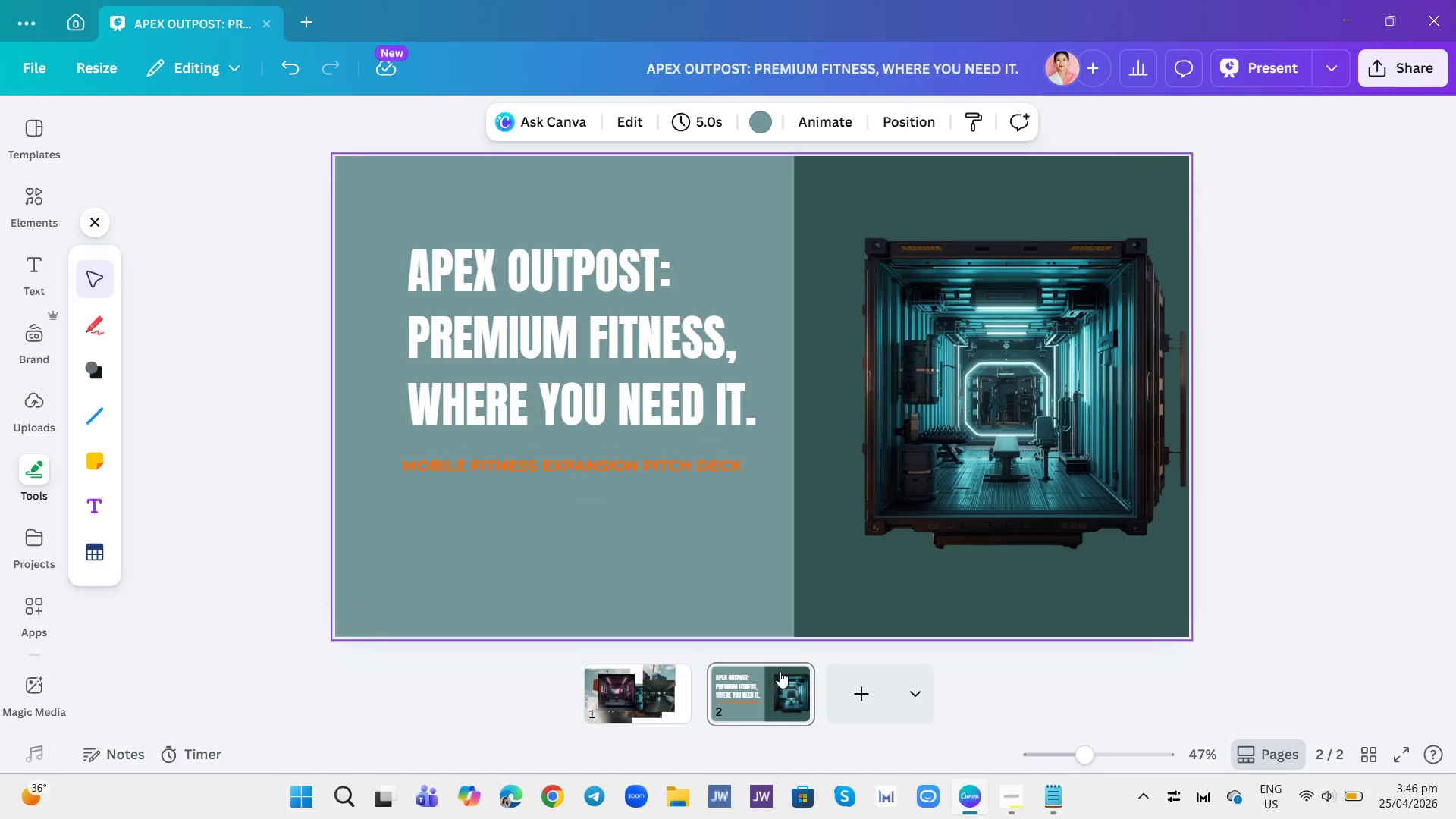 
left_click([794, 676])
 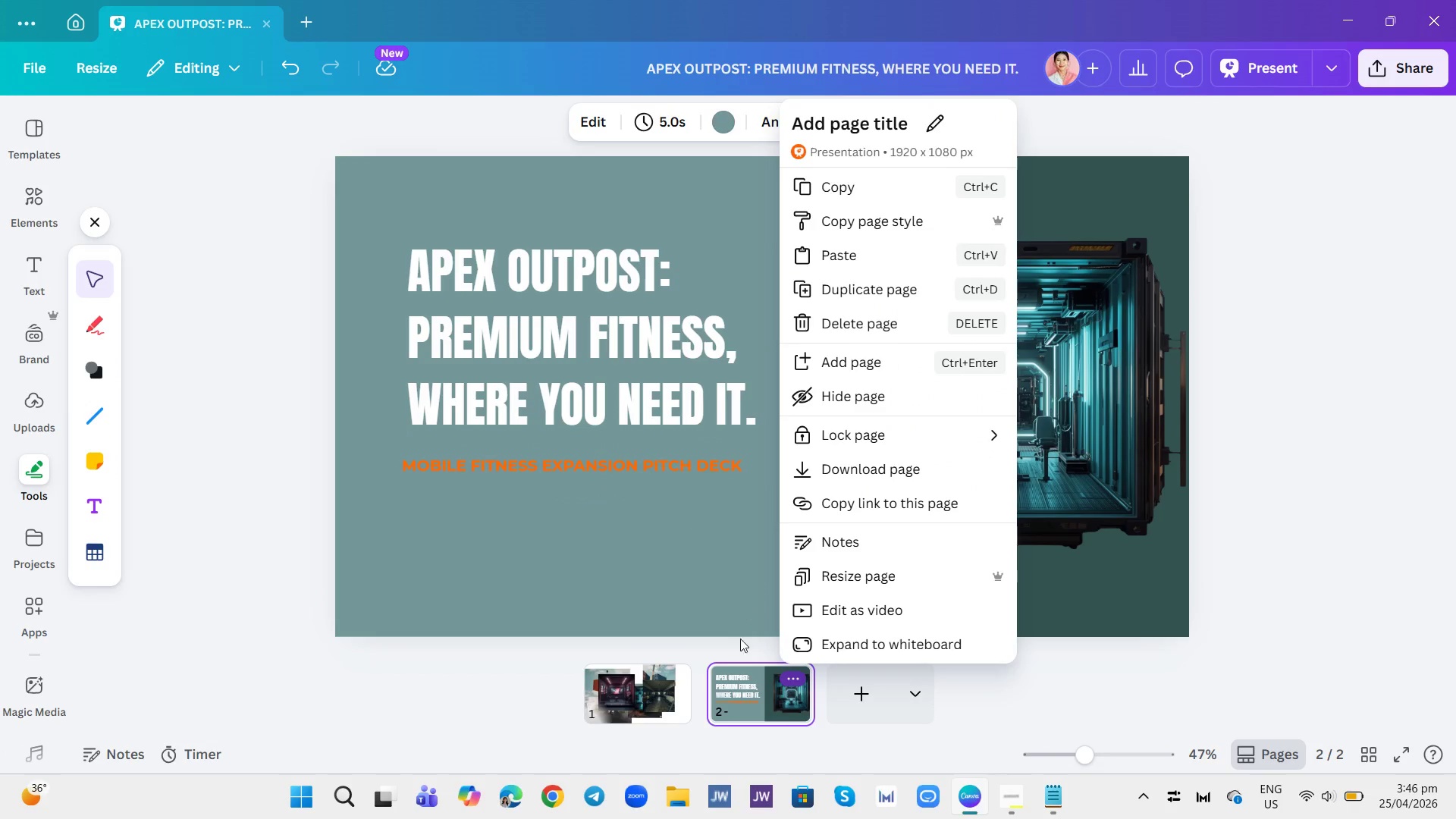 
left_click([939, 284])
 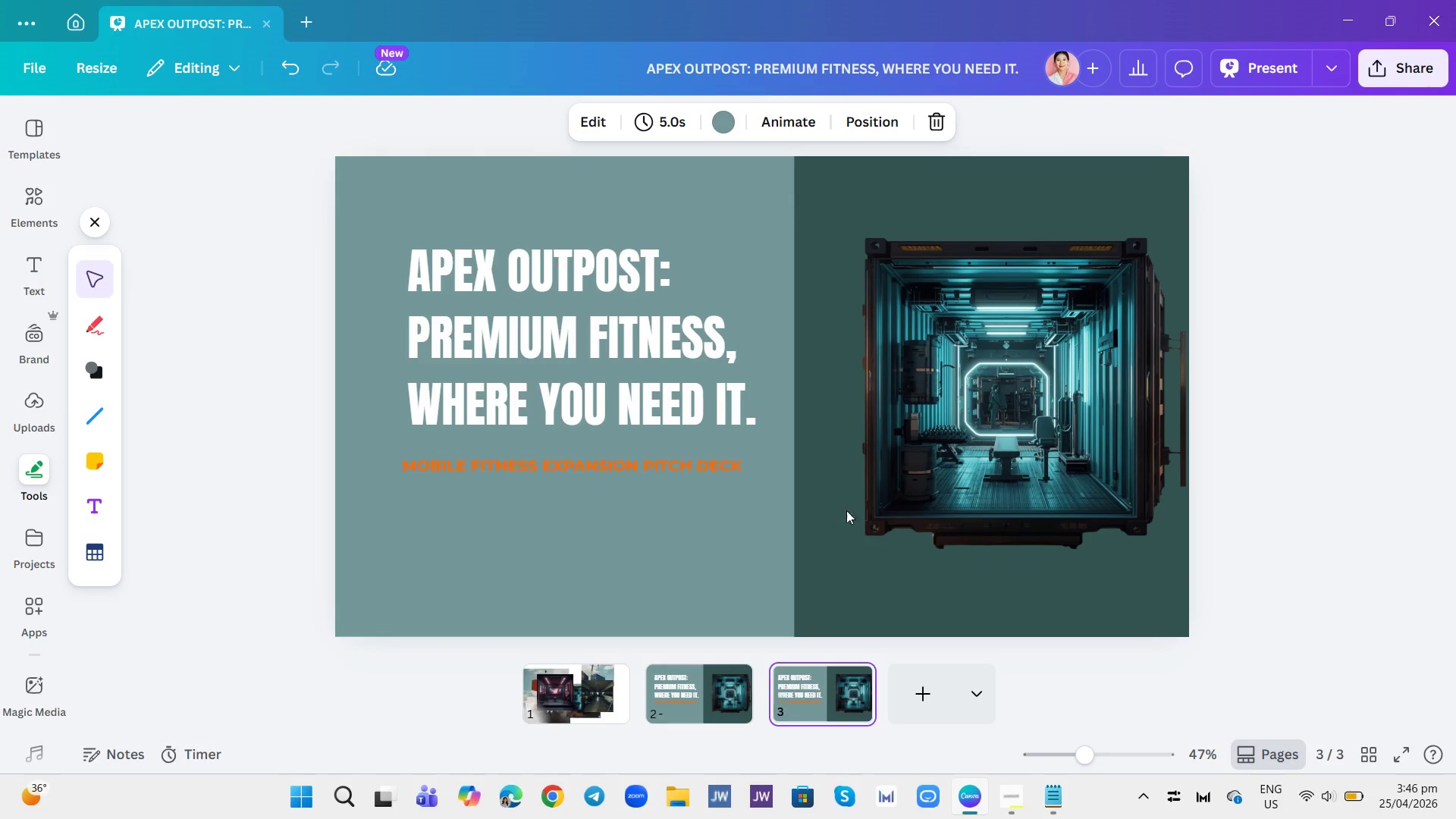 
left_click([880, 472])
 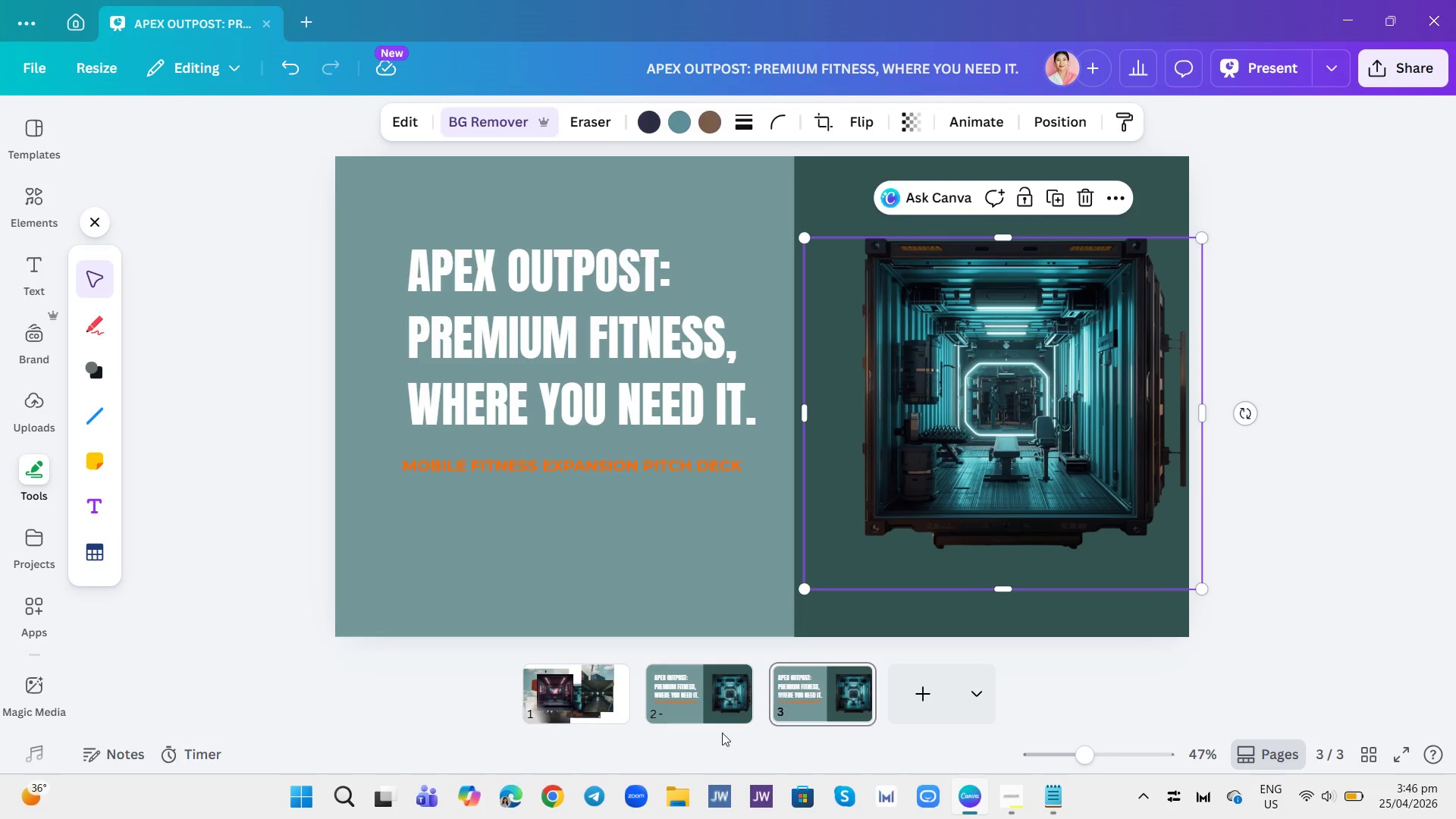 
left_click([720, 695])
 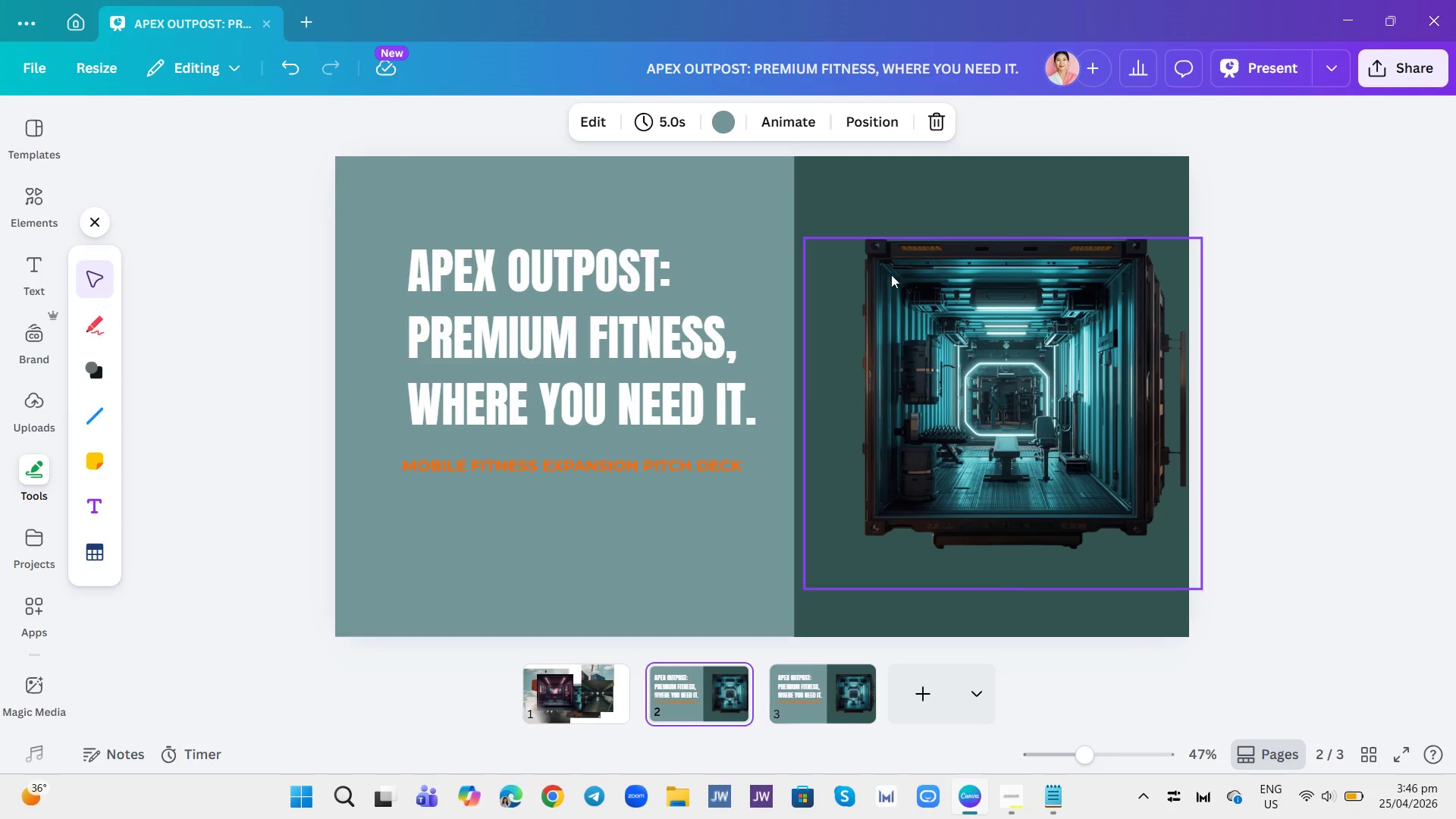 
left_click([891, 275])
 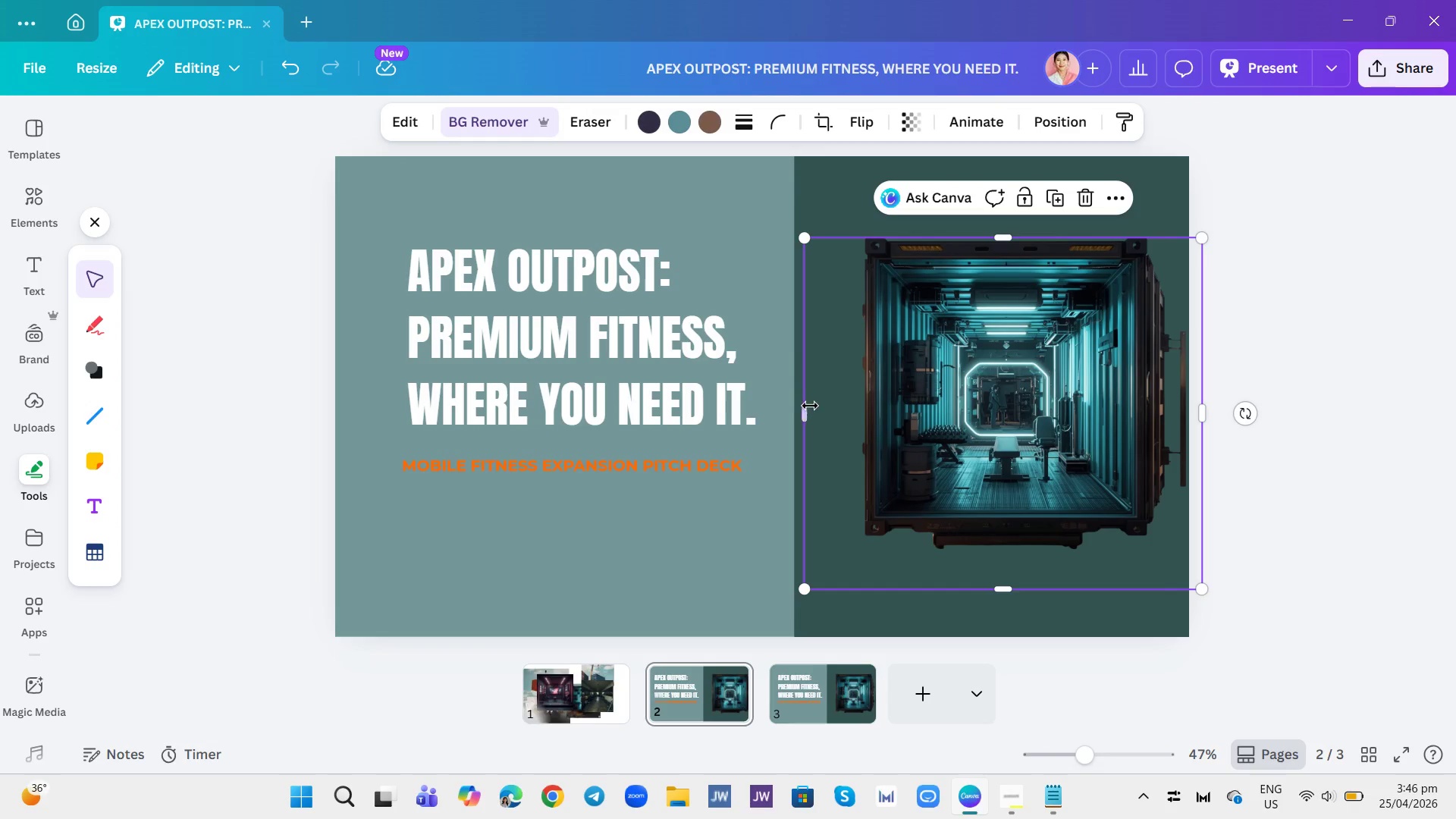 
left_click_drag(start_coordinate=[802, 409], to_coordinate=[795, 410])
 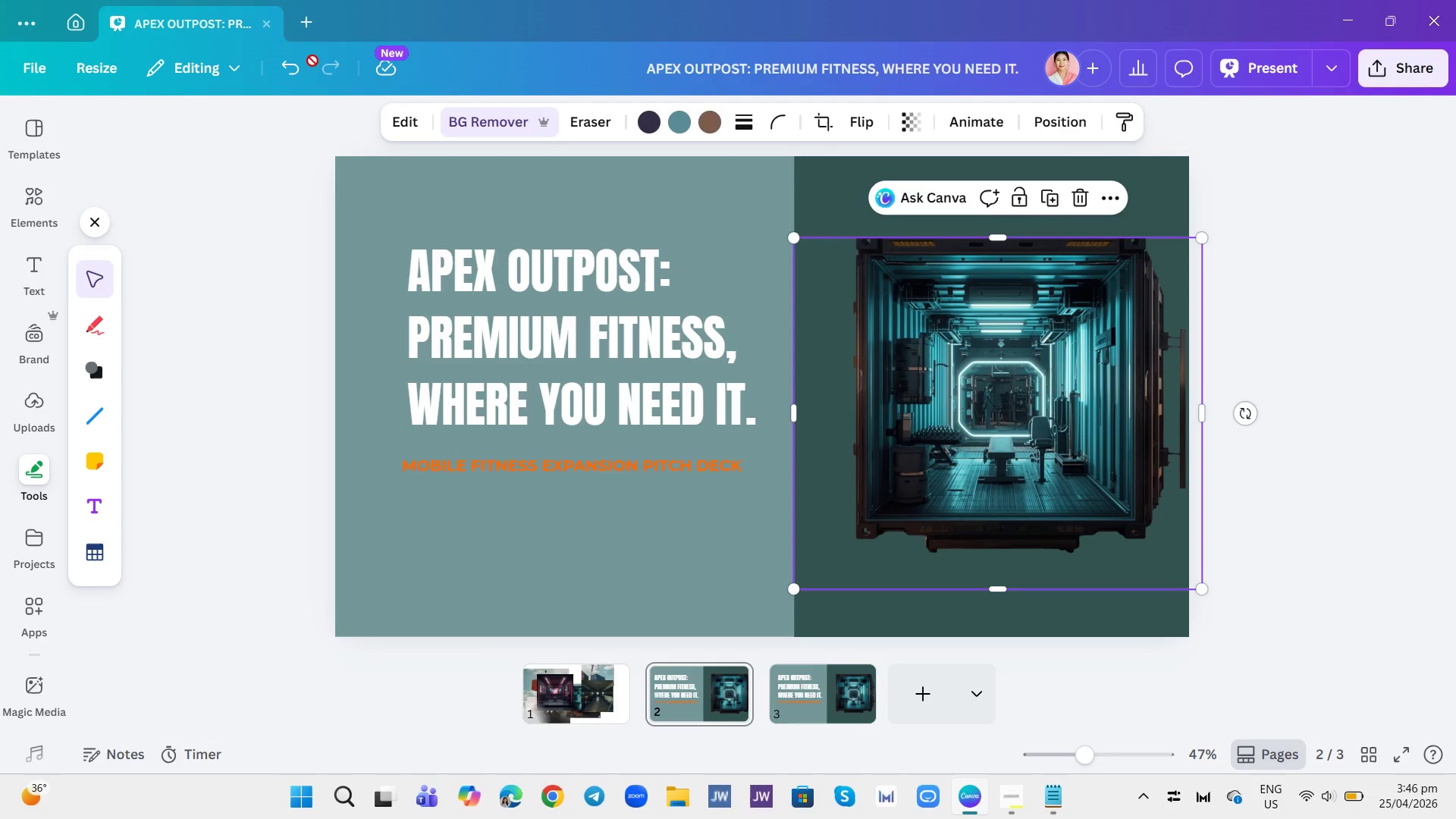 
left_click([293, 67])
 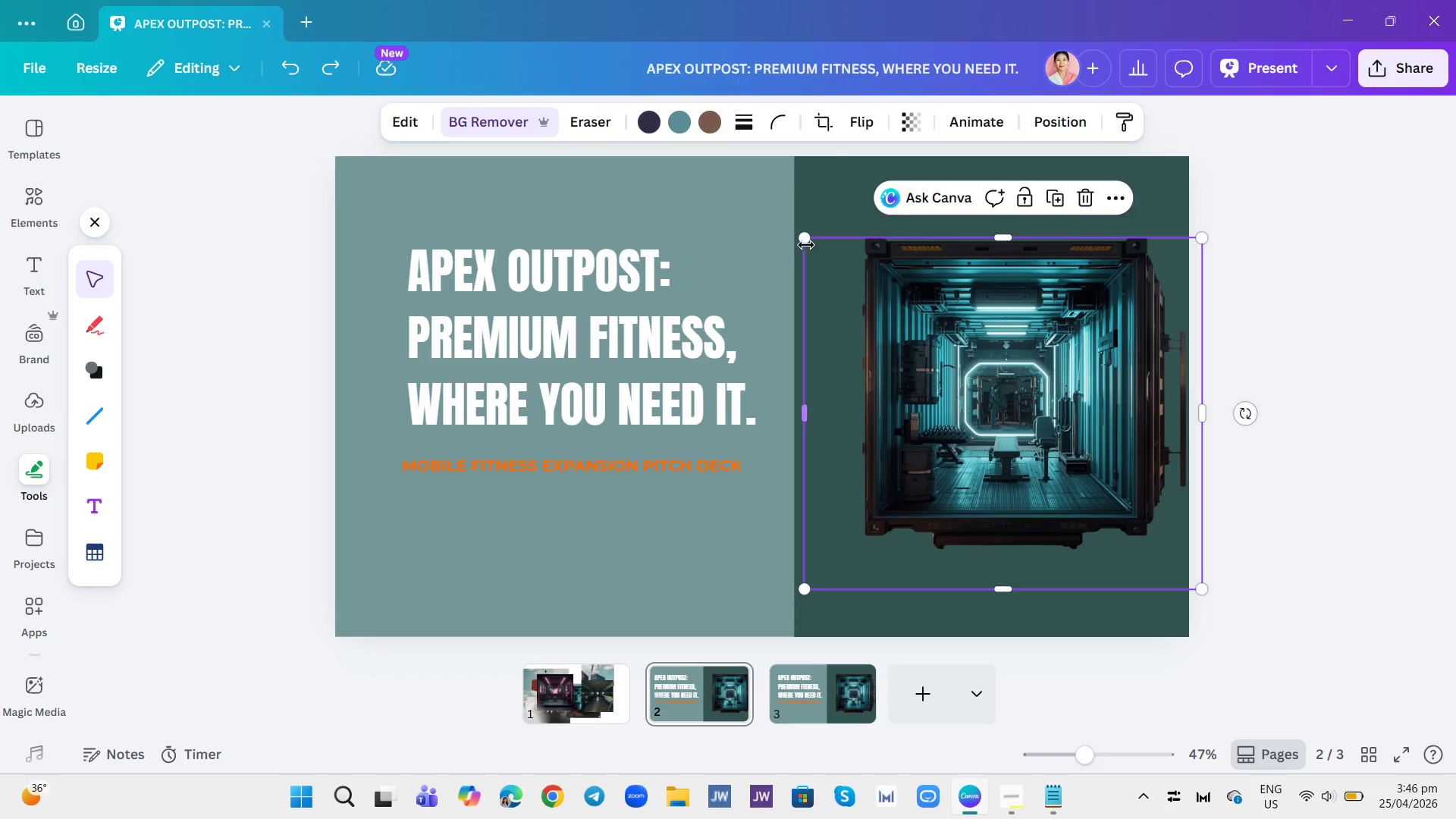 
left_click_drag(start_coordinate=[803, 237], to_coordinate=[782, 225])
 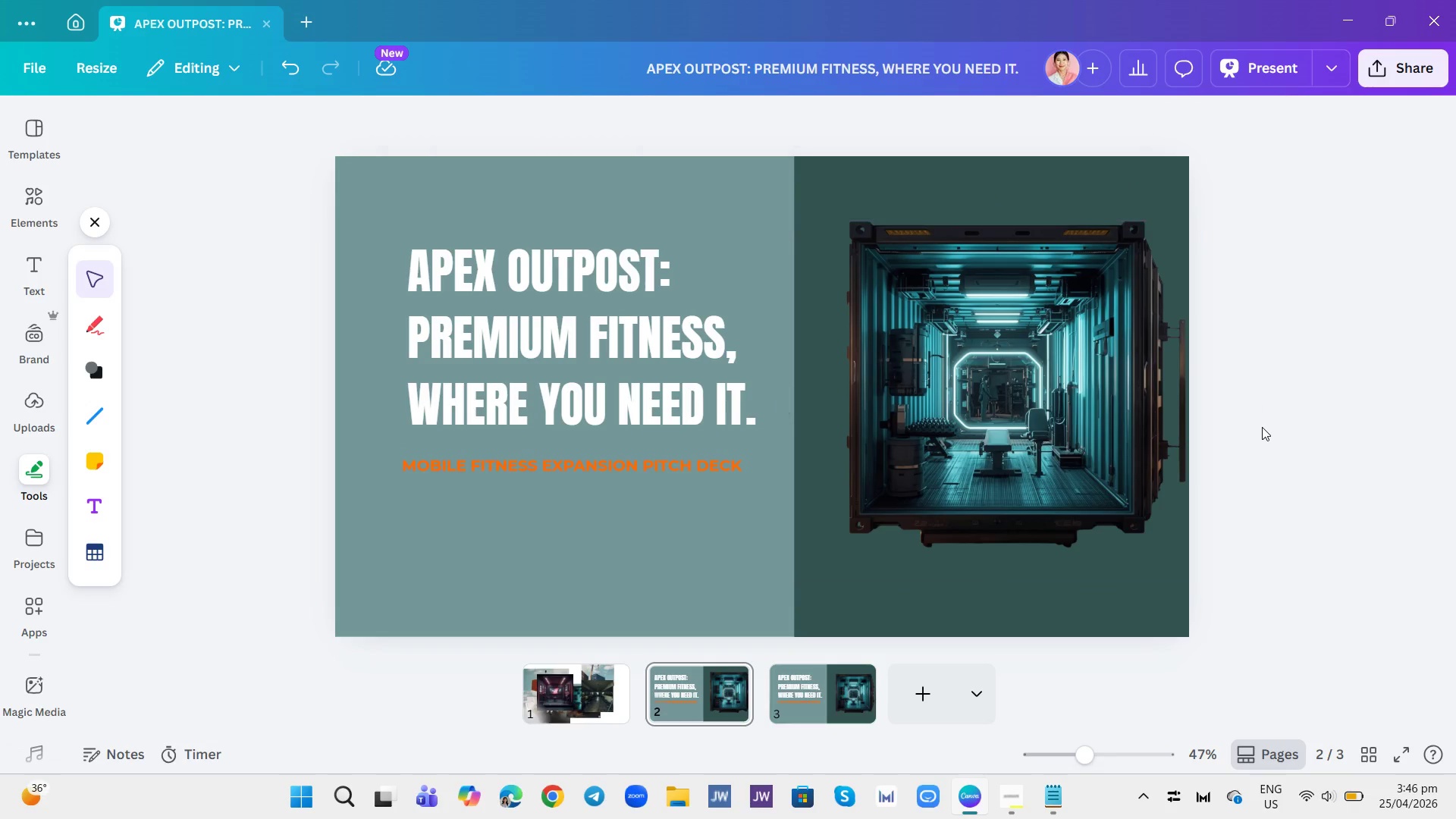 
left_click([1262, 427])
 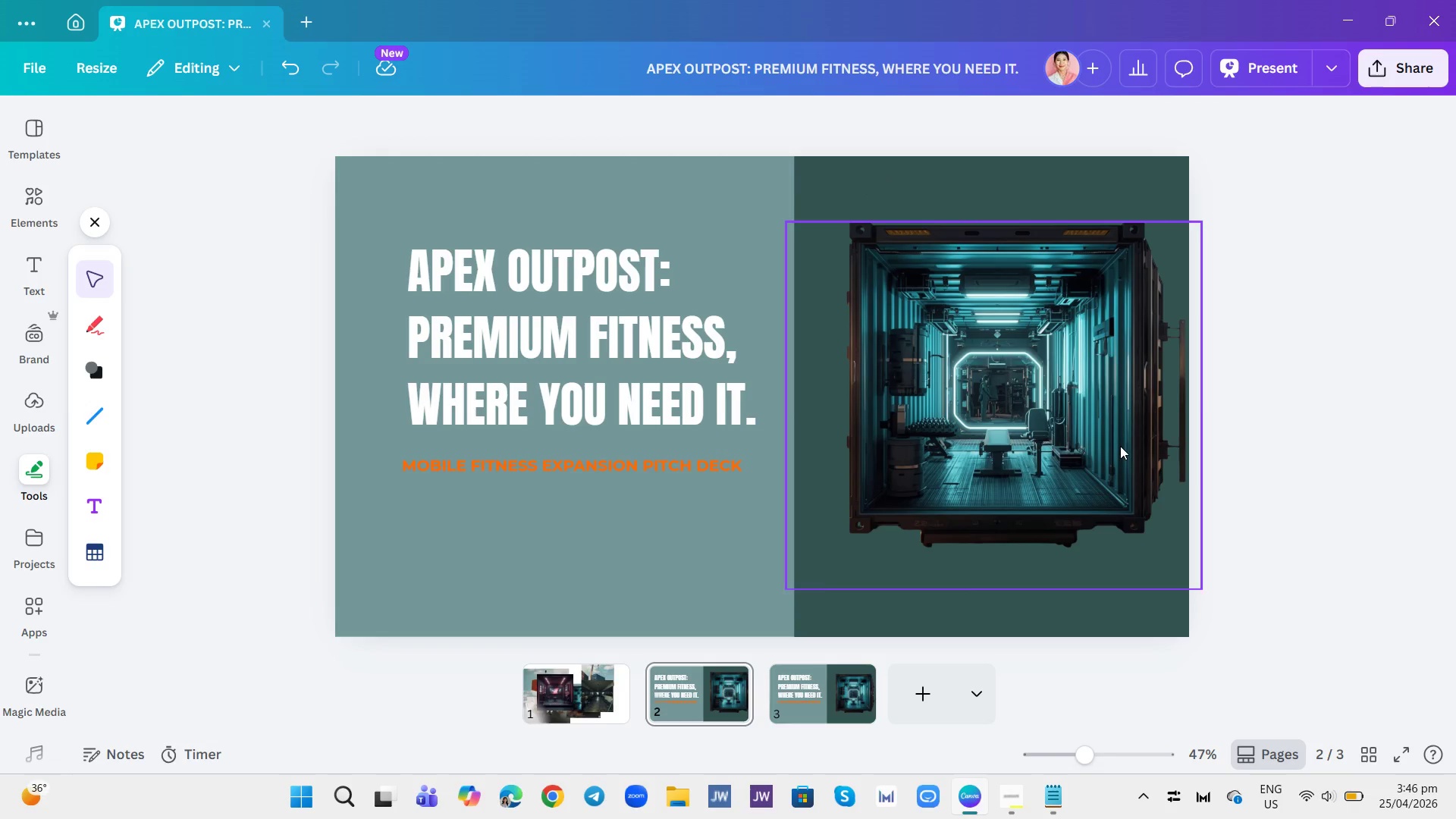 
left_click([1120, 446])
 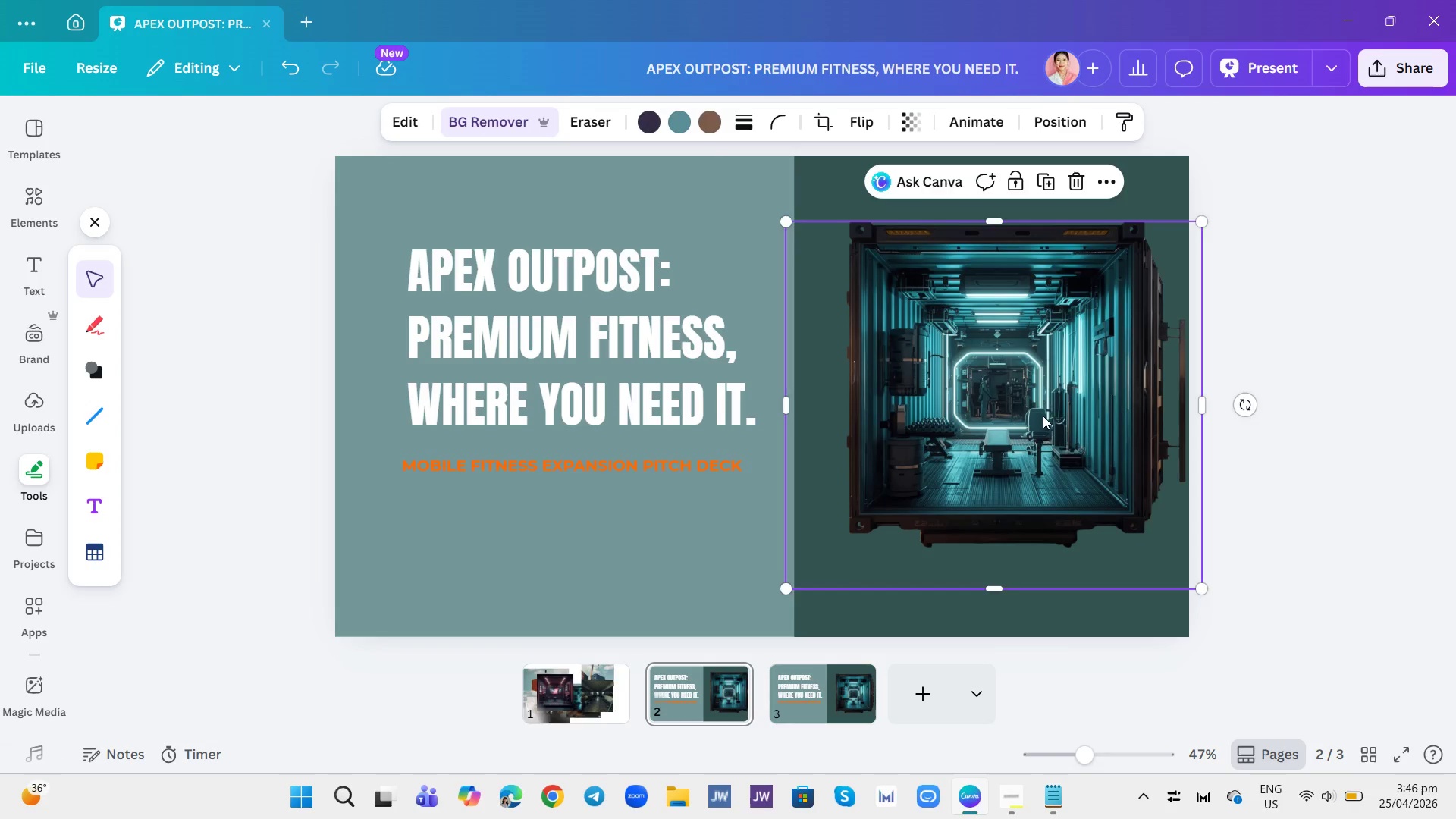 
left_click_drag(start_coordinate=[1042, 410], to_coordinate=[1043, 422])
 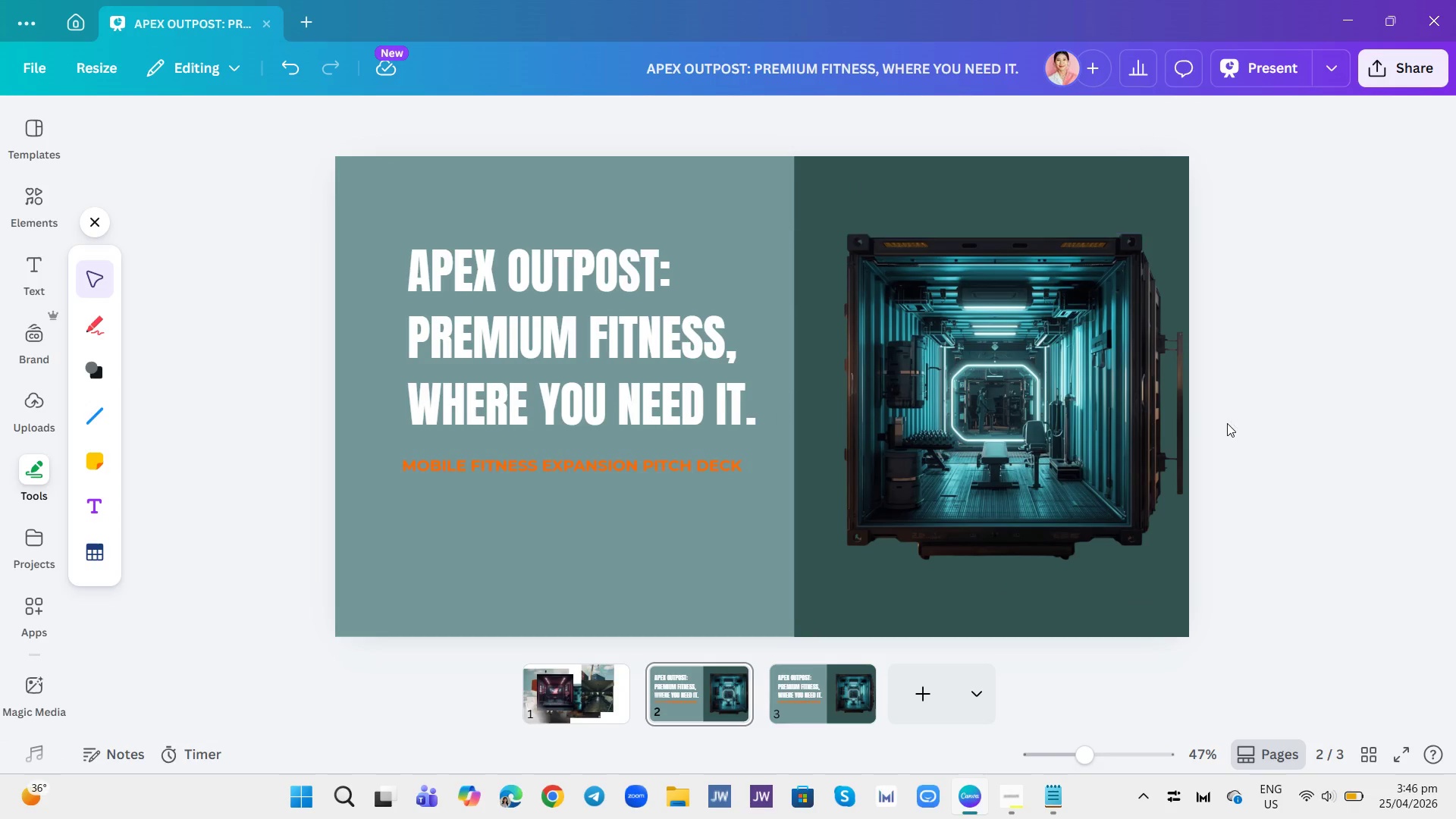 
left_click([1227, 423])
 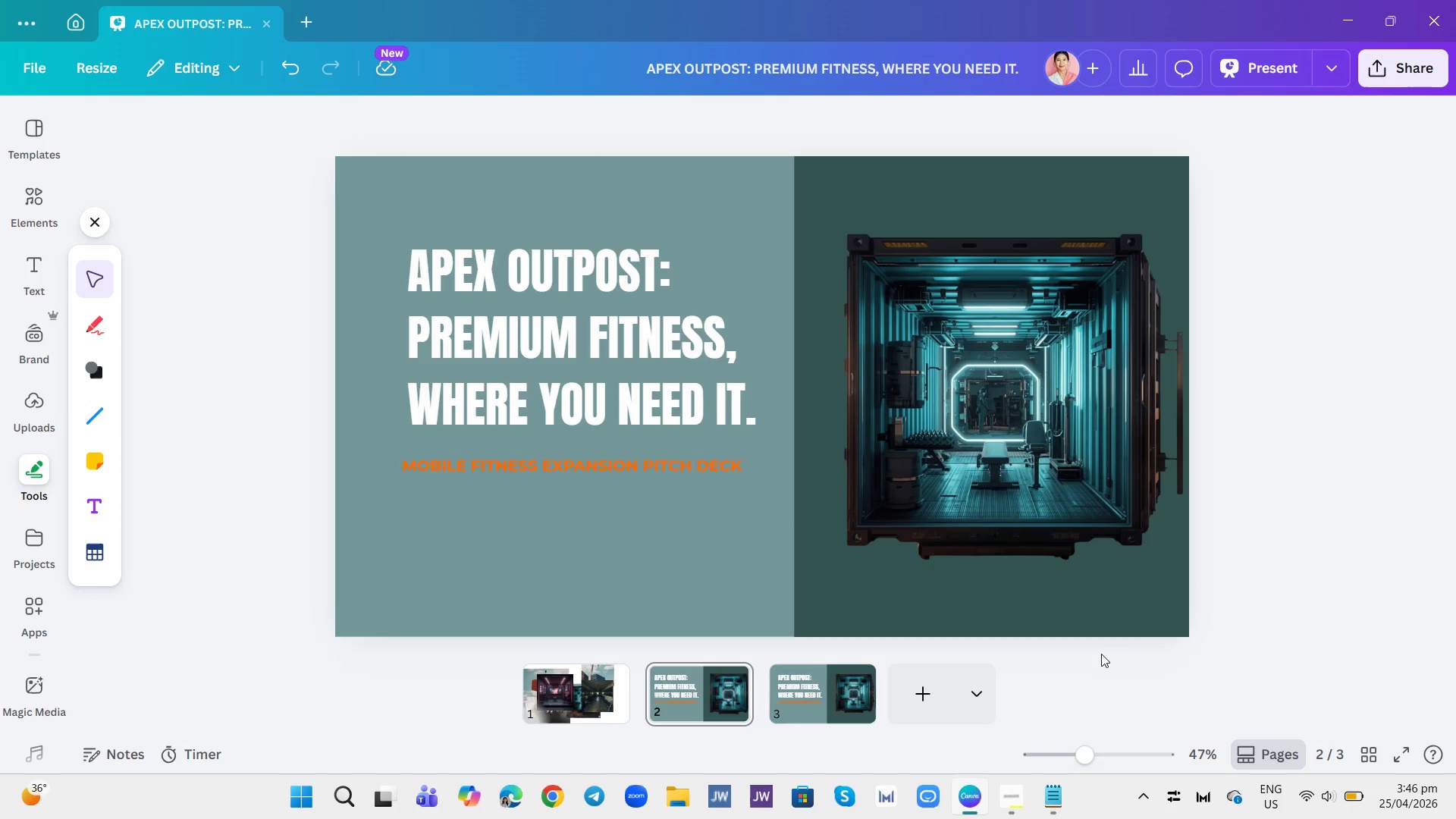 
left_click([824, 698])
 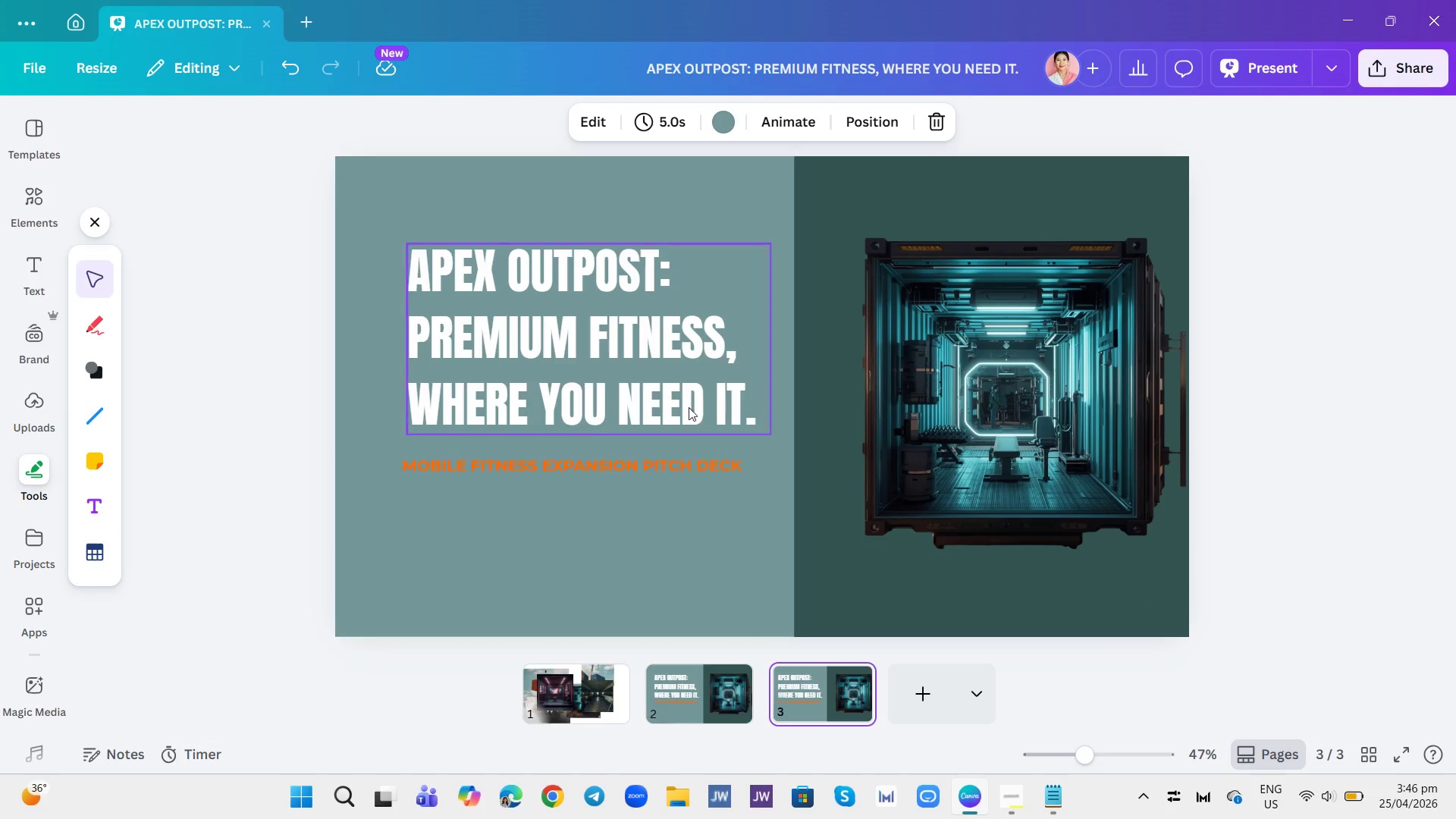 
double_click([682, 403])
 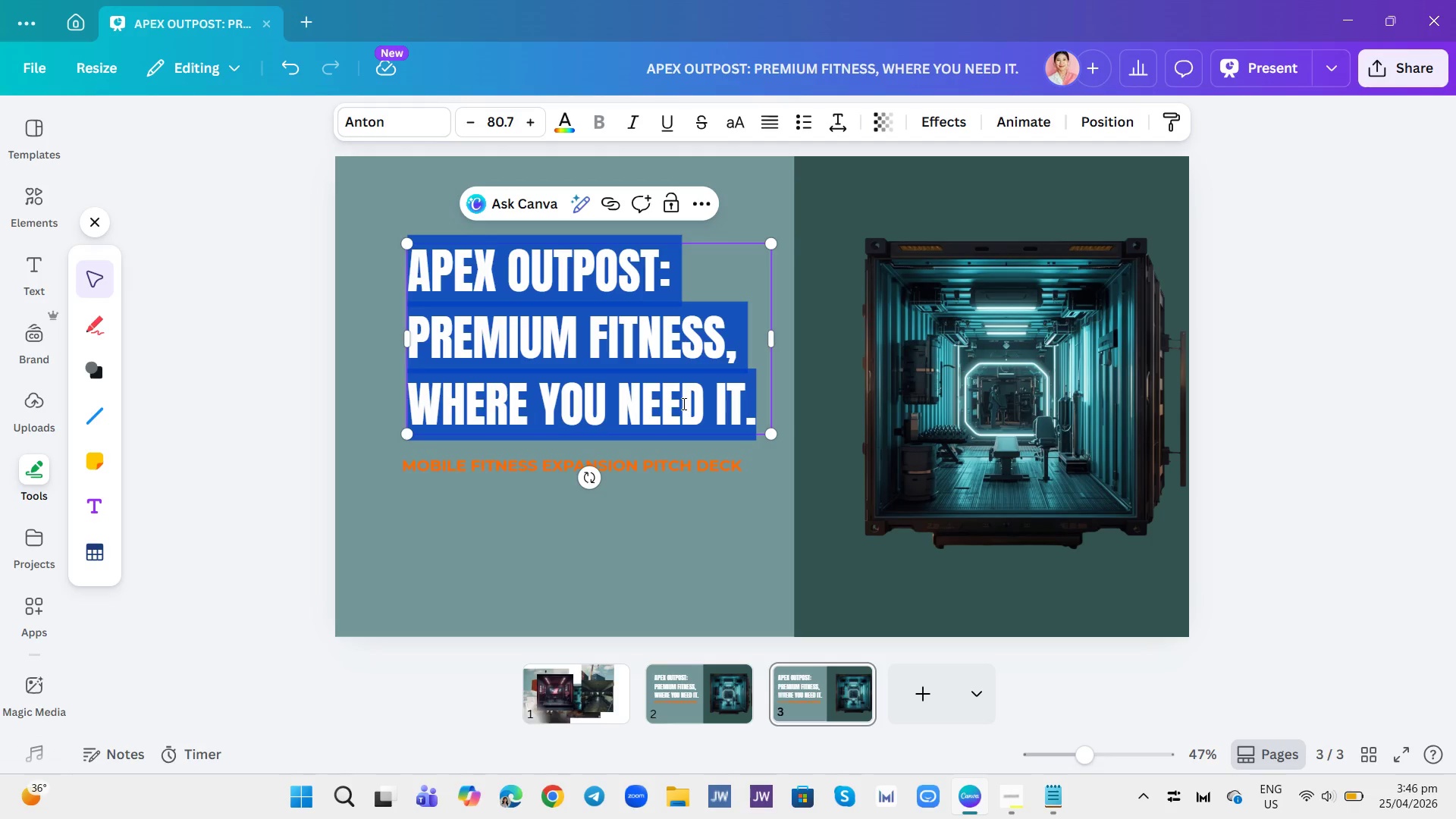 
type(THE O)
key(Backspace)
type(CONCEPT:)
 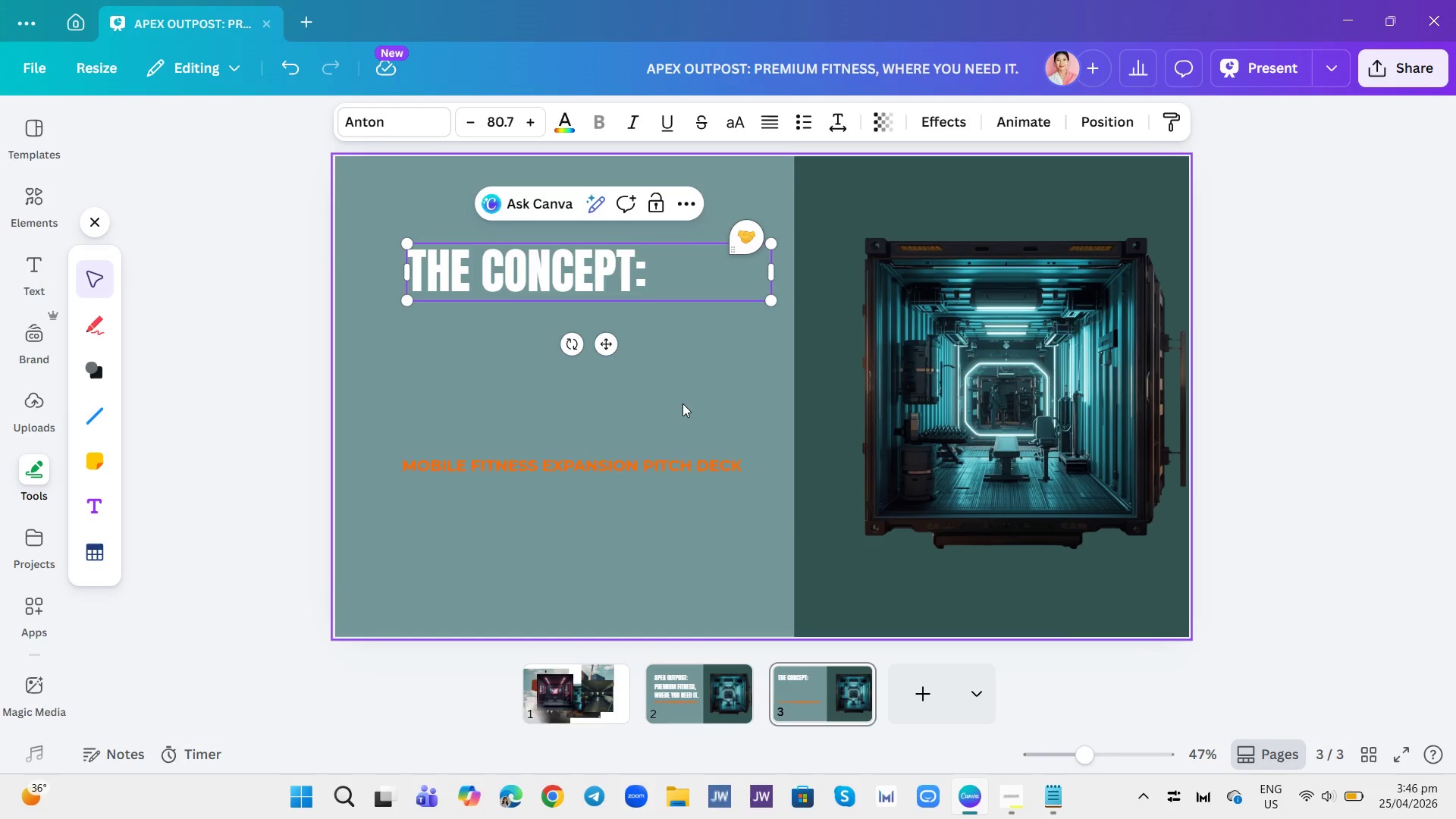 
key(Enter)
 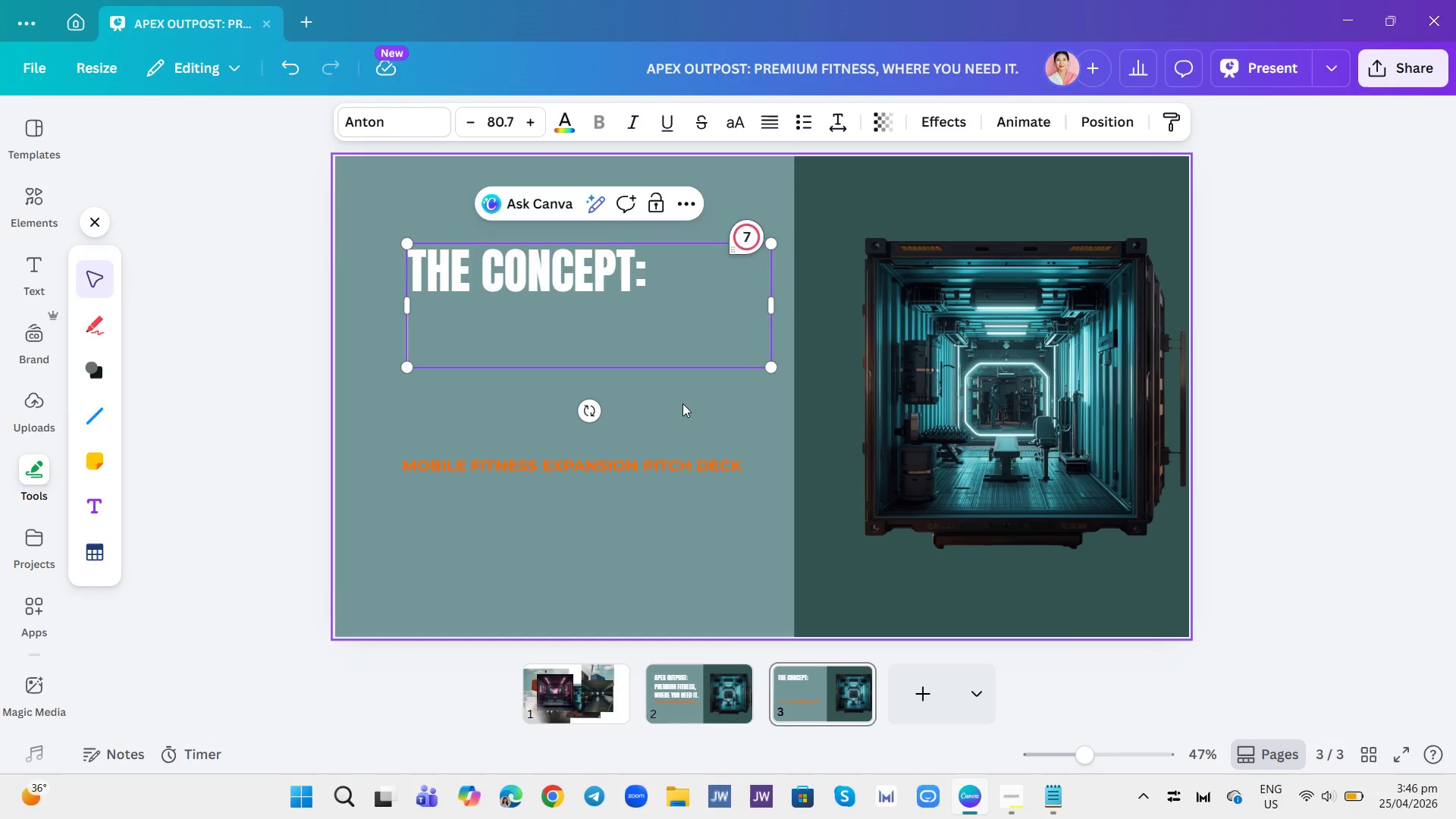 
type(PREMIUM, MOBILE,)
 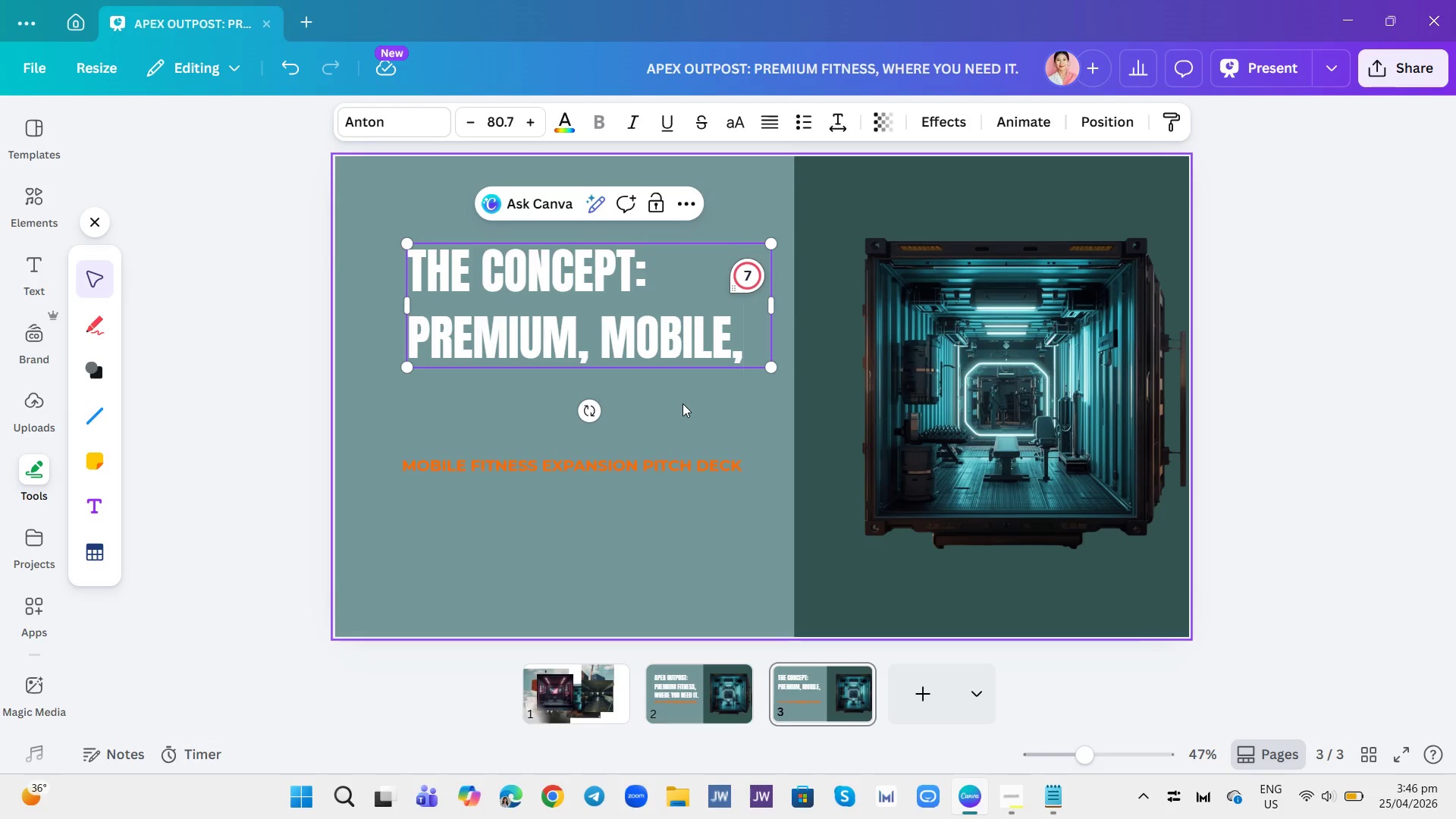 
key(Enter)
 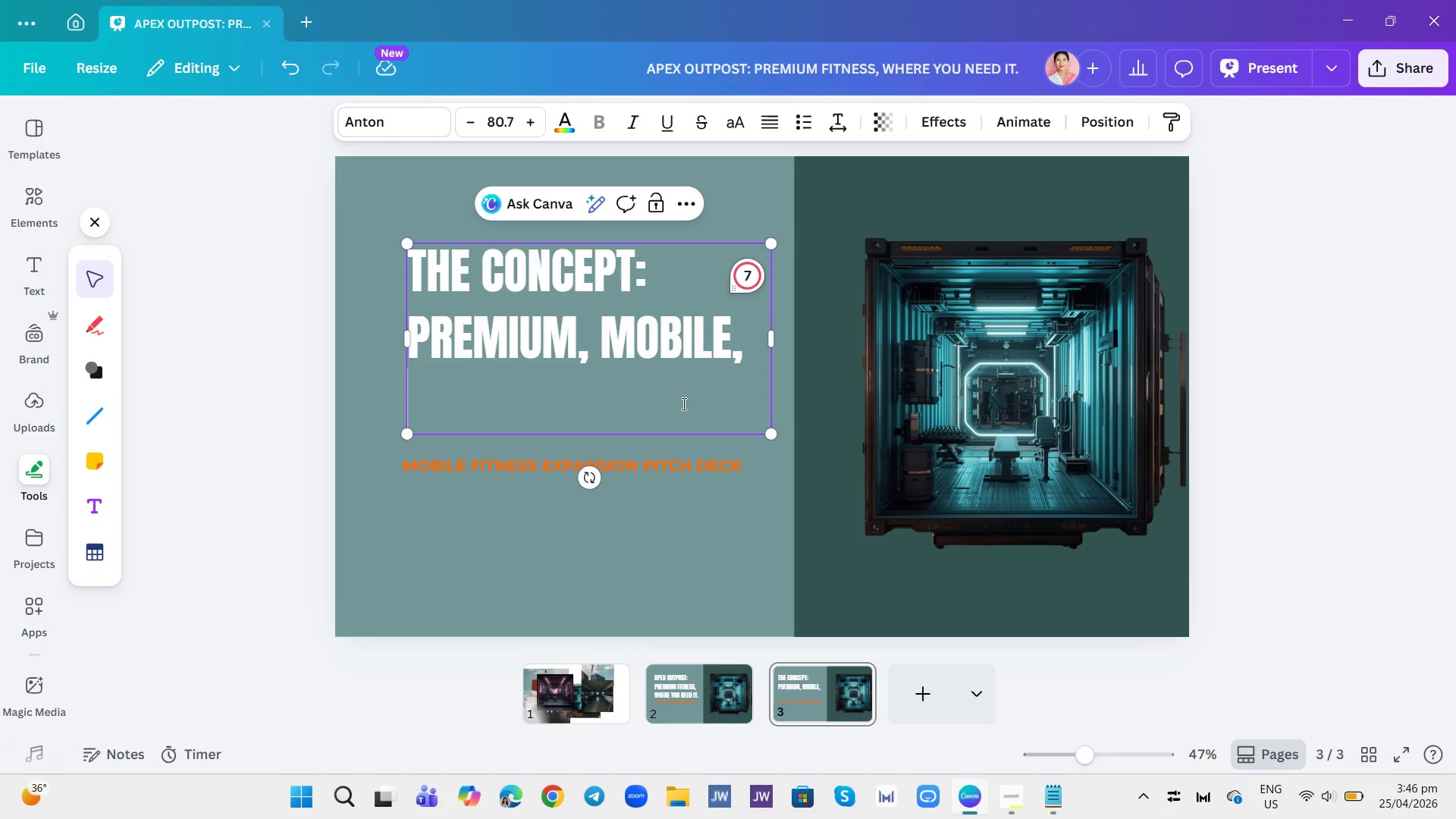 
type(INDUSTRIAL-CHIC FY)
key(Backspace)
key(Backspace)
type(GYMS)
 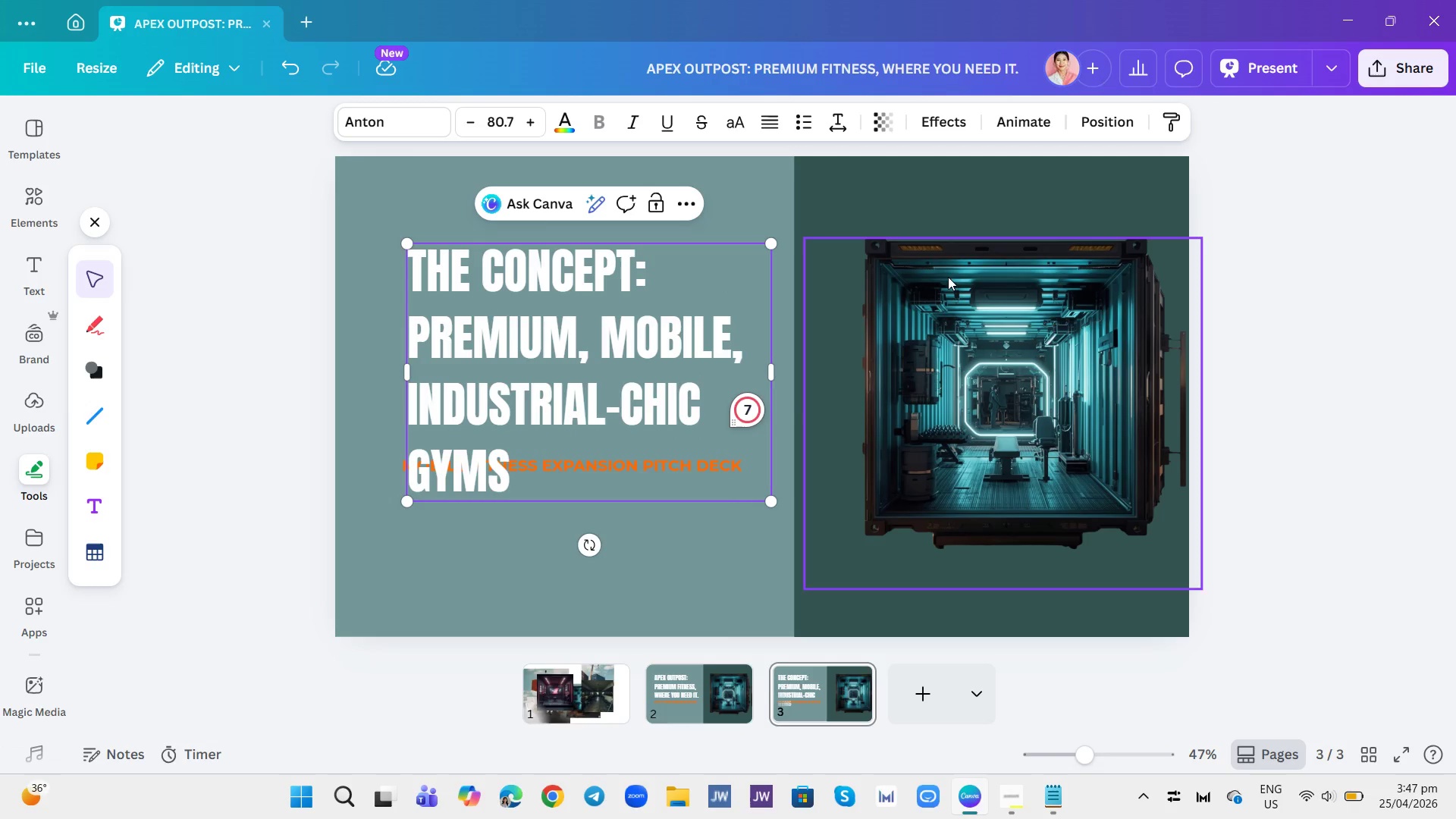 
left_click([1379, 281])
 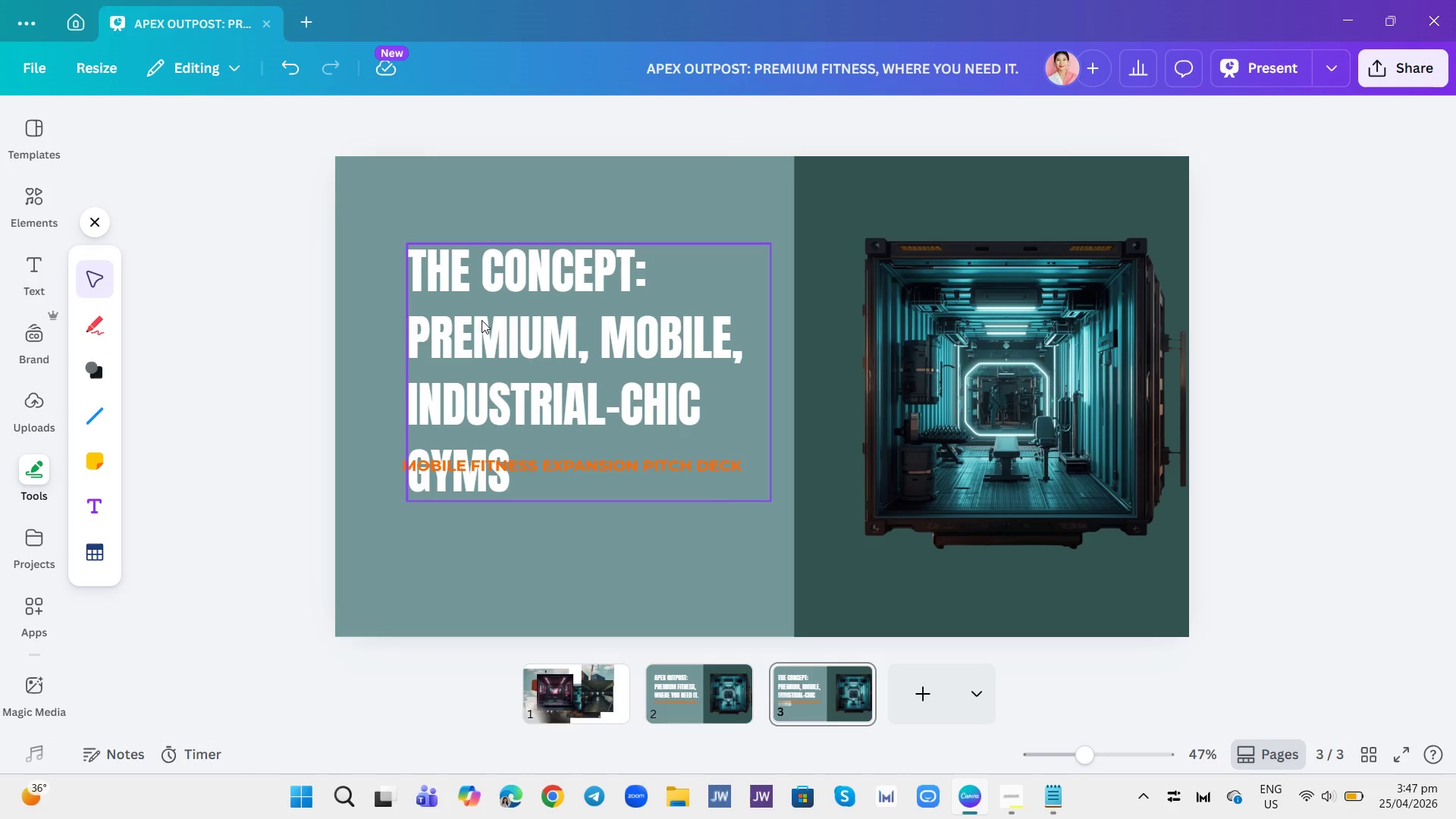 
left_click_drag(start_coordinate=[497, 337], to_coordinate=[500, 327])
 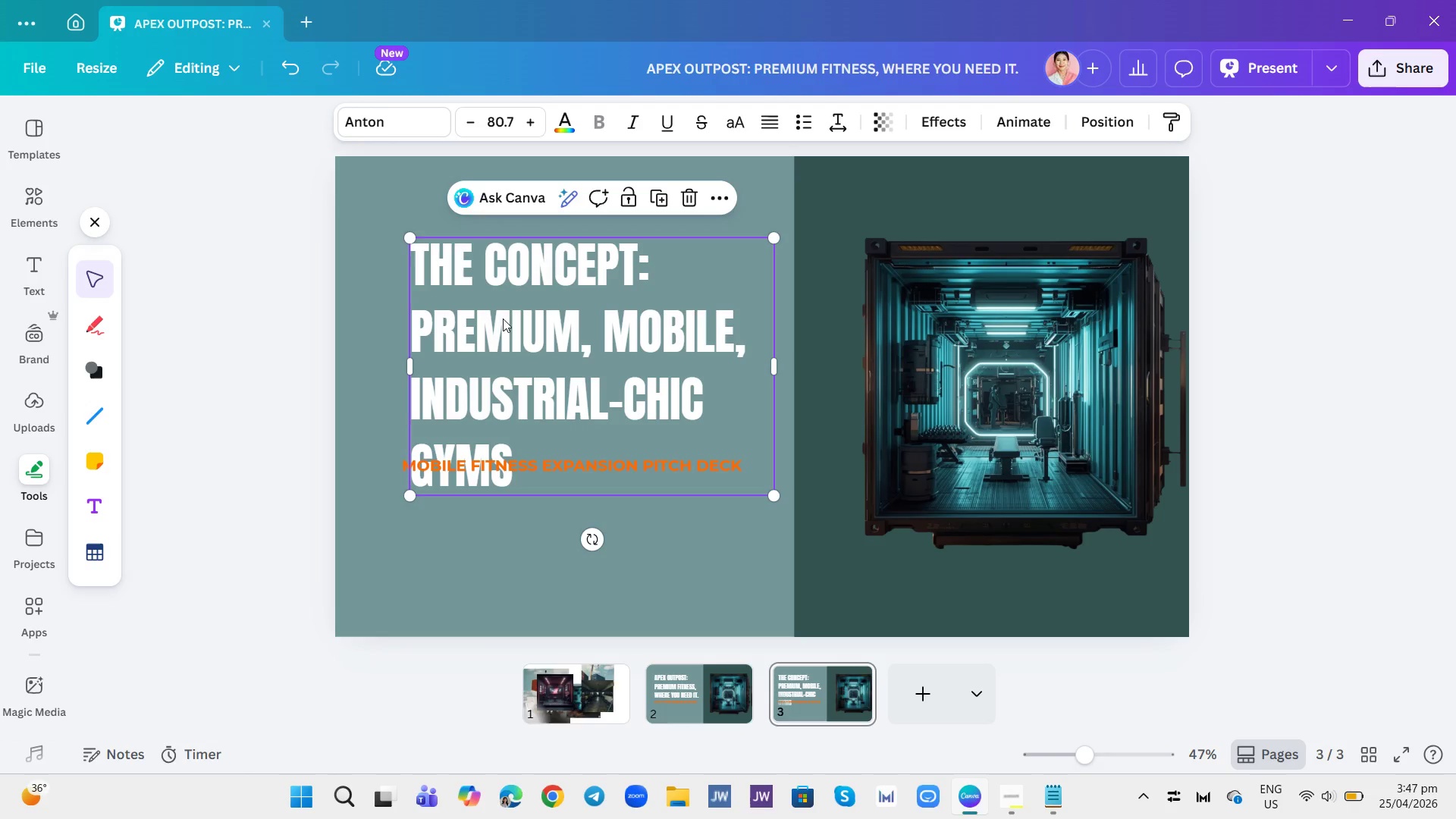 
left_click_drag(start_coordinate=[503, 318], to_coordinate=[494, 281])
 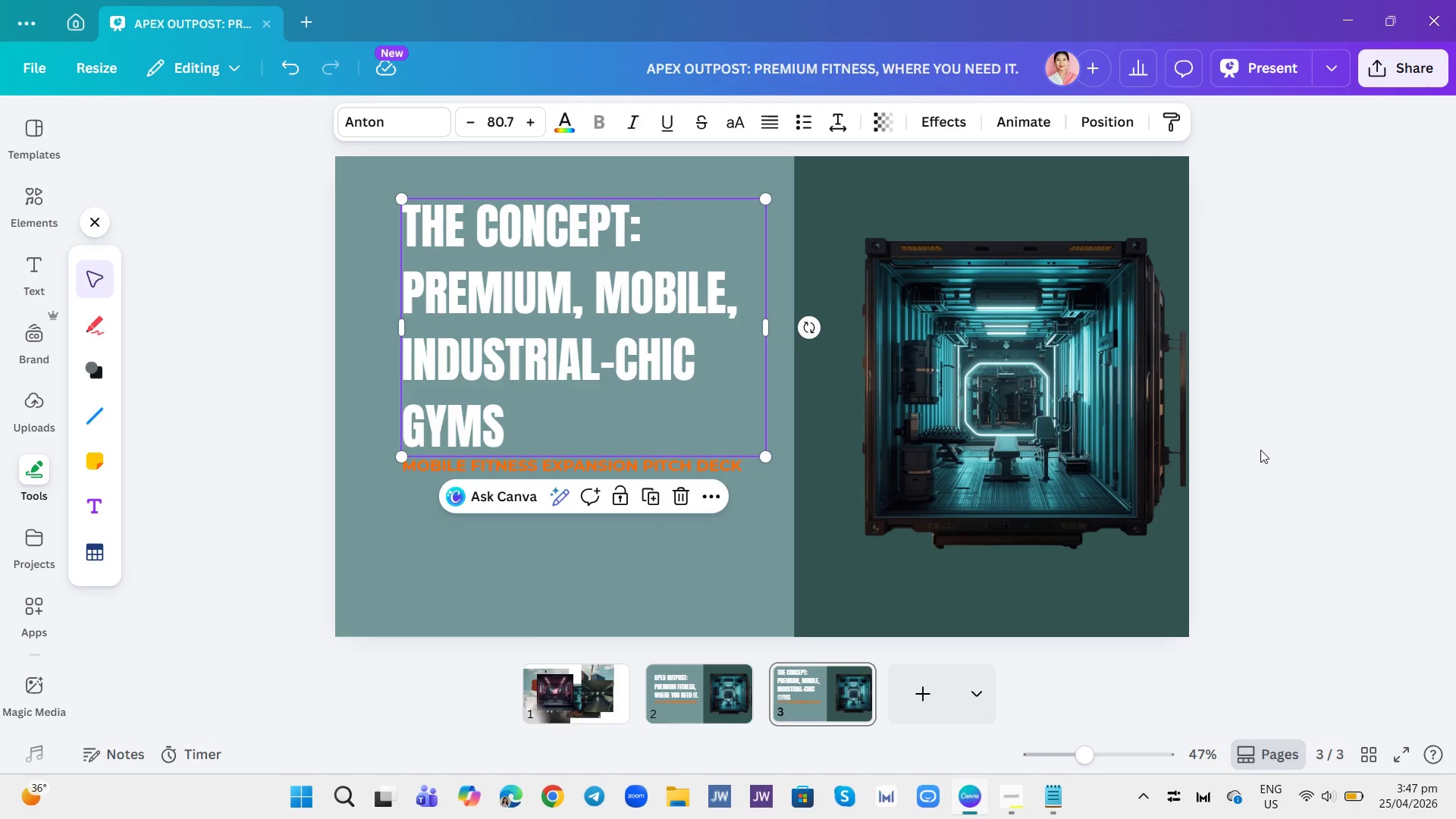 
left_click([1260, 450])
 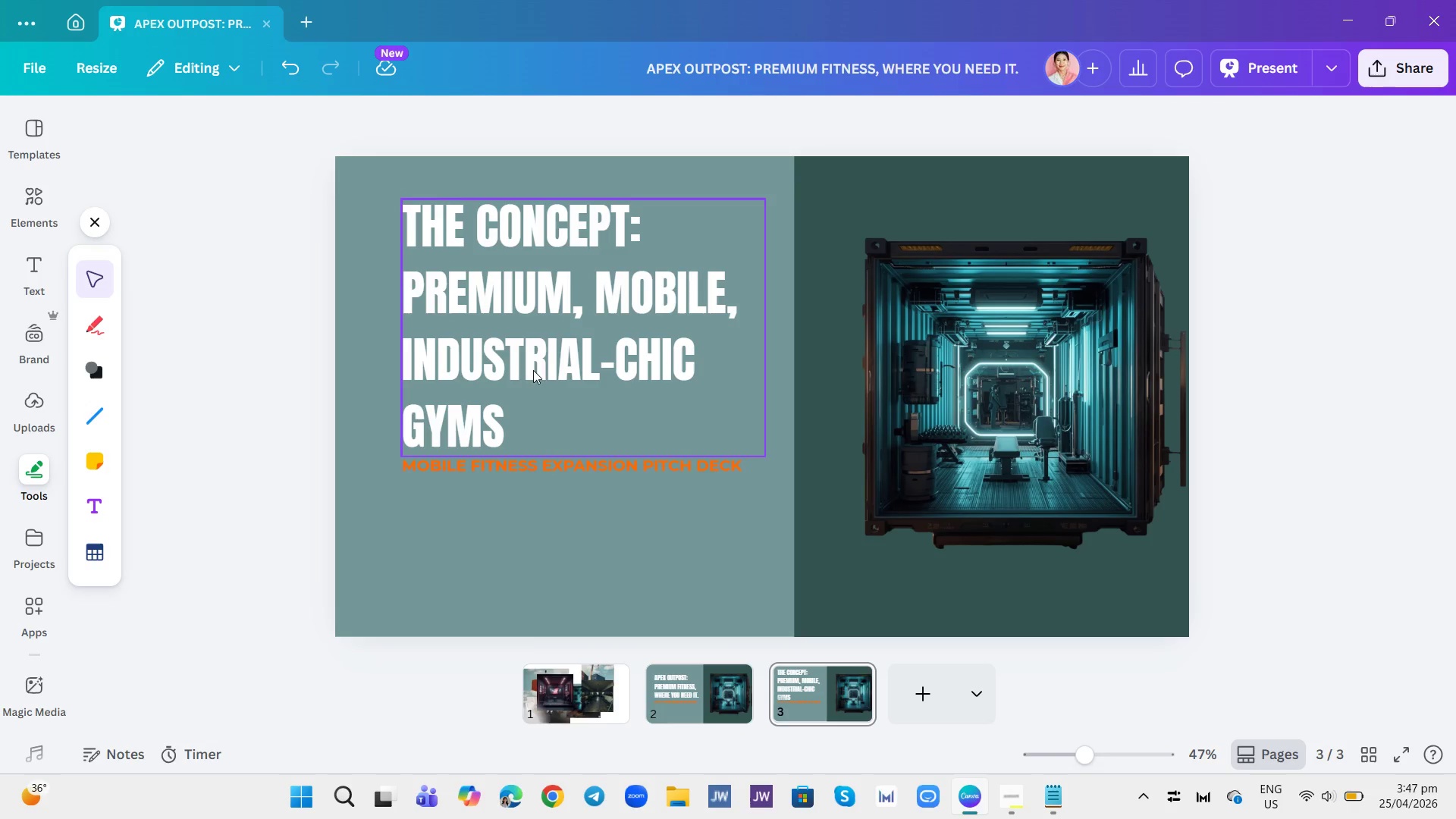 
left_click([521, 362])
 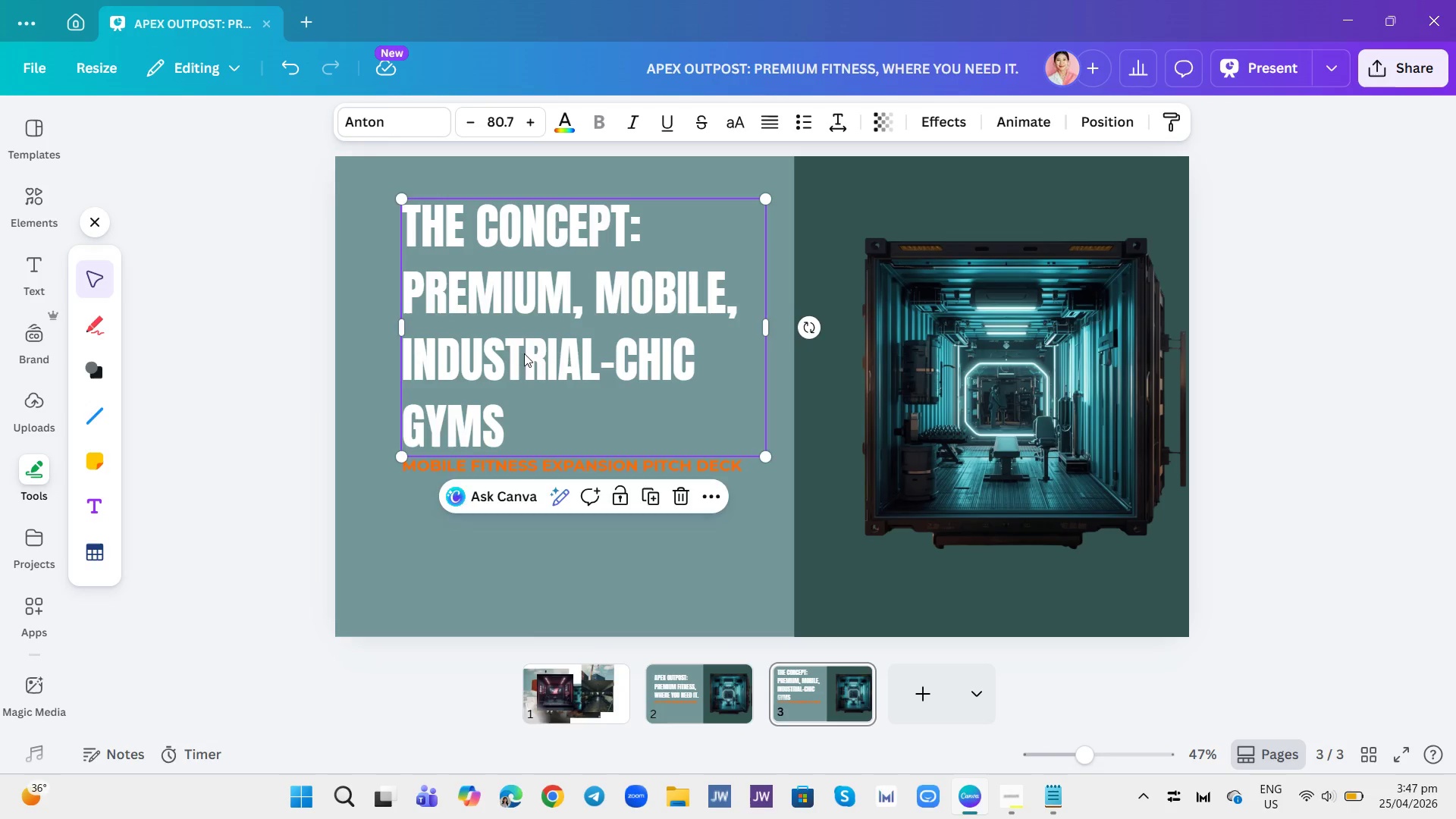 
left_click_drag(start_coordinate=[523, 358], to_coordinate=[525, 346])
 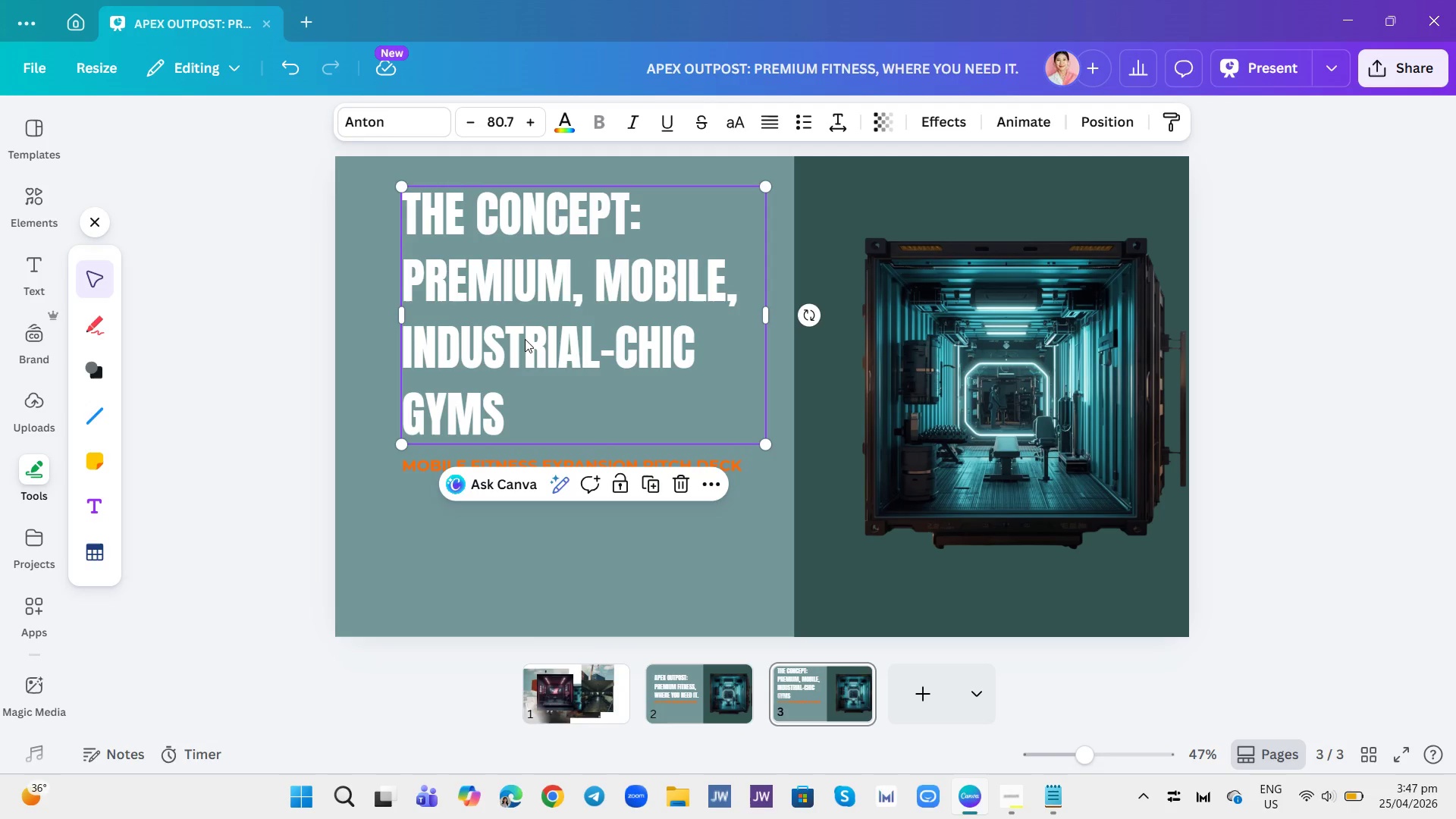 
left_click_drag(start_coordinate=[525, 344], to_coordinate=[527, 321])
 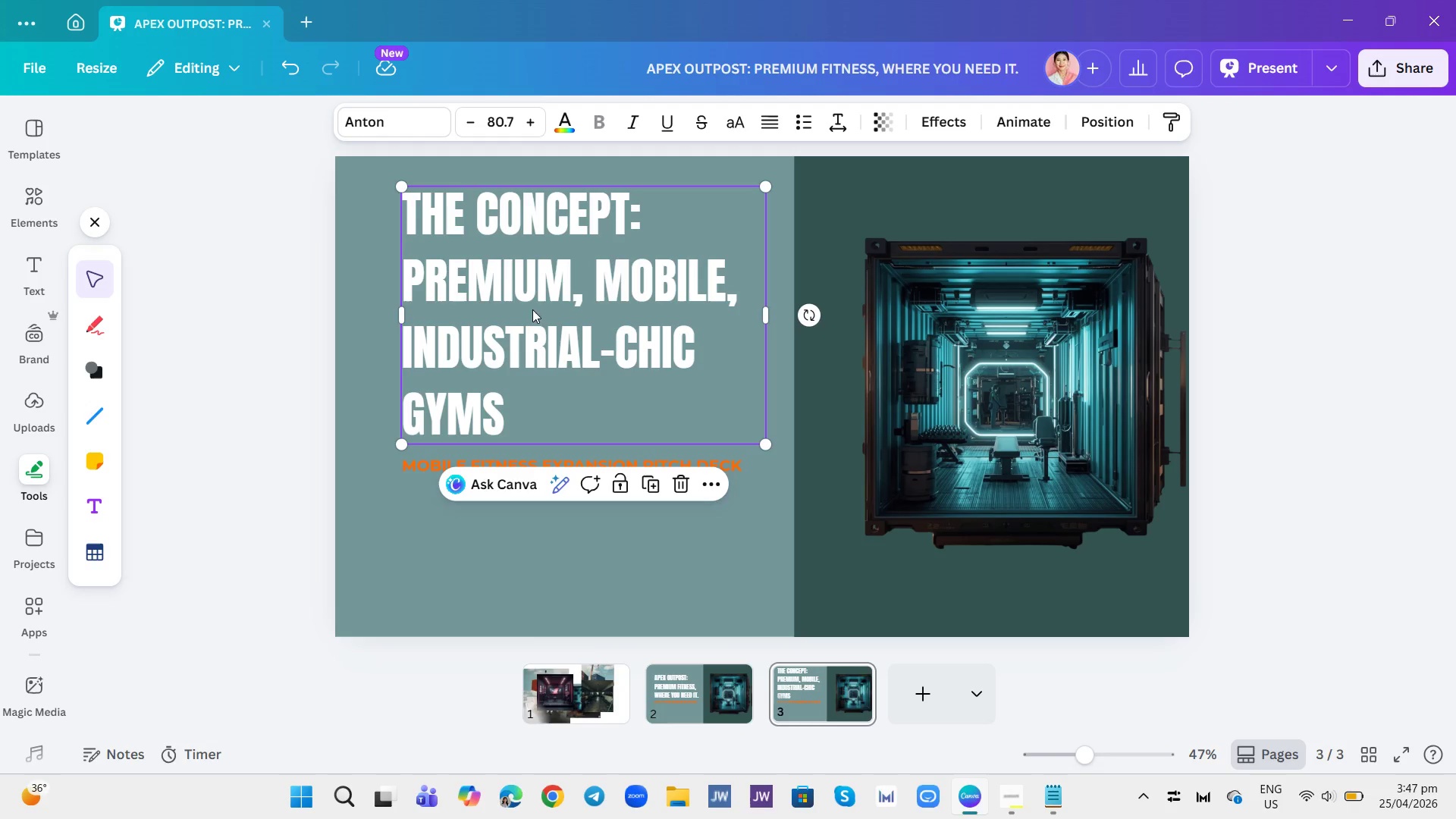 
left_click_drag(start_coordinate=[532, 312], to_coordinate=[535, 299])
 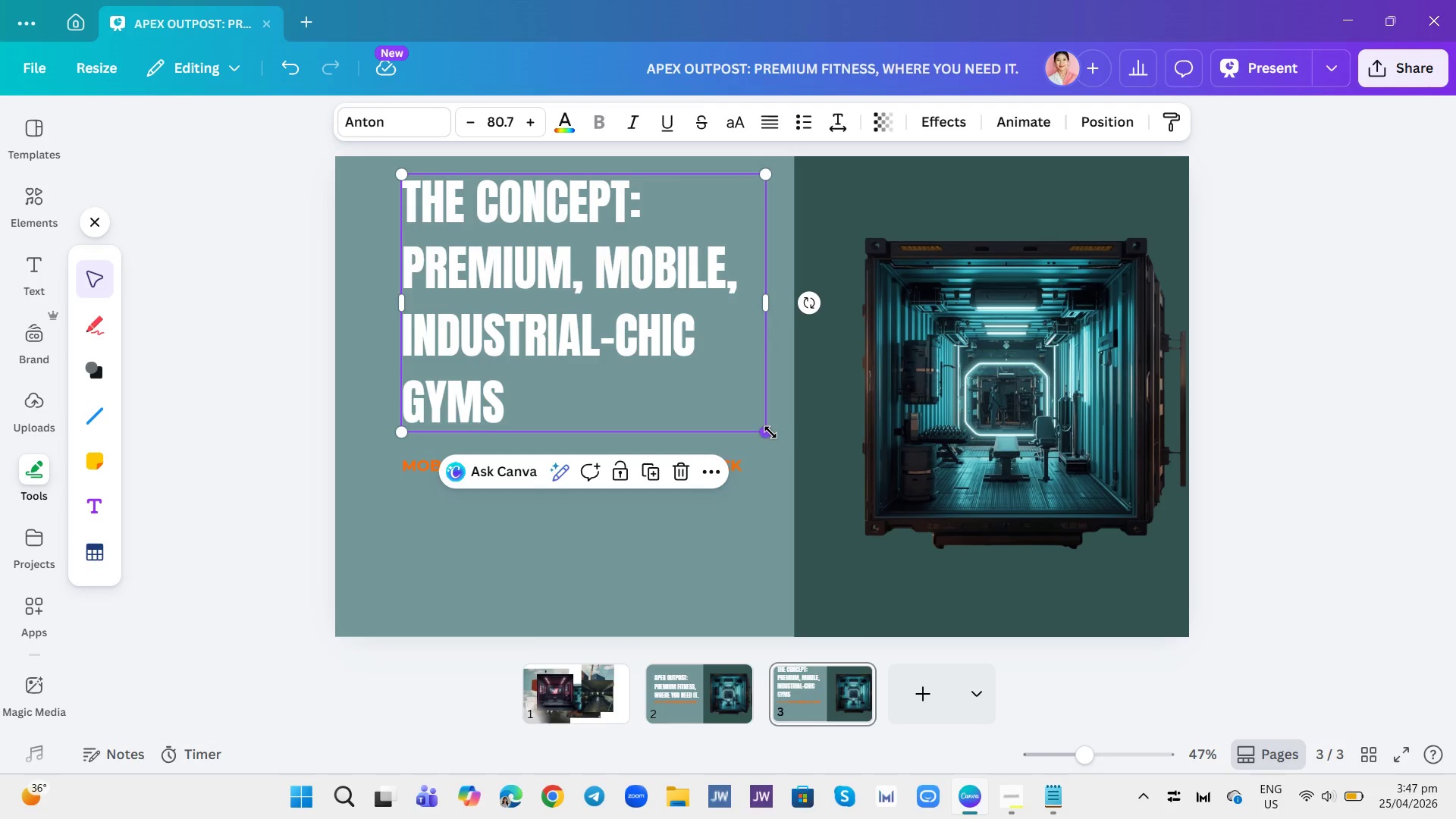 
left_click([770, 432])
 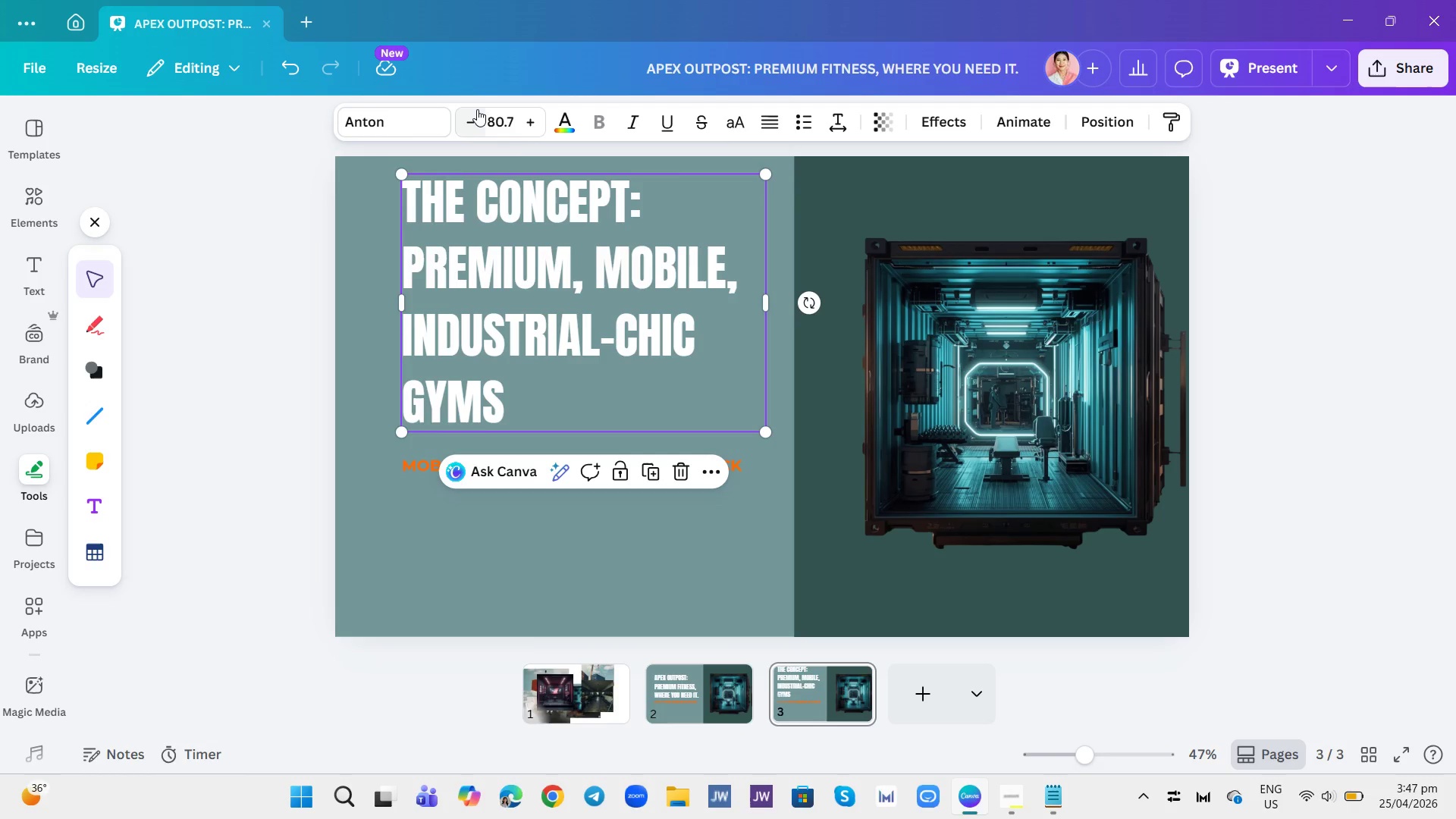 
double_click([477, 109])
 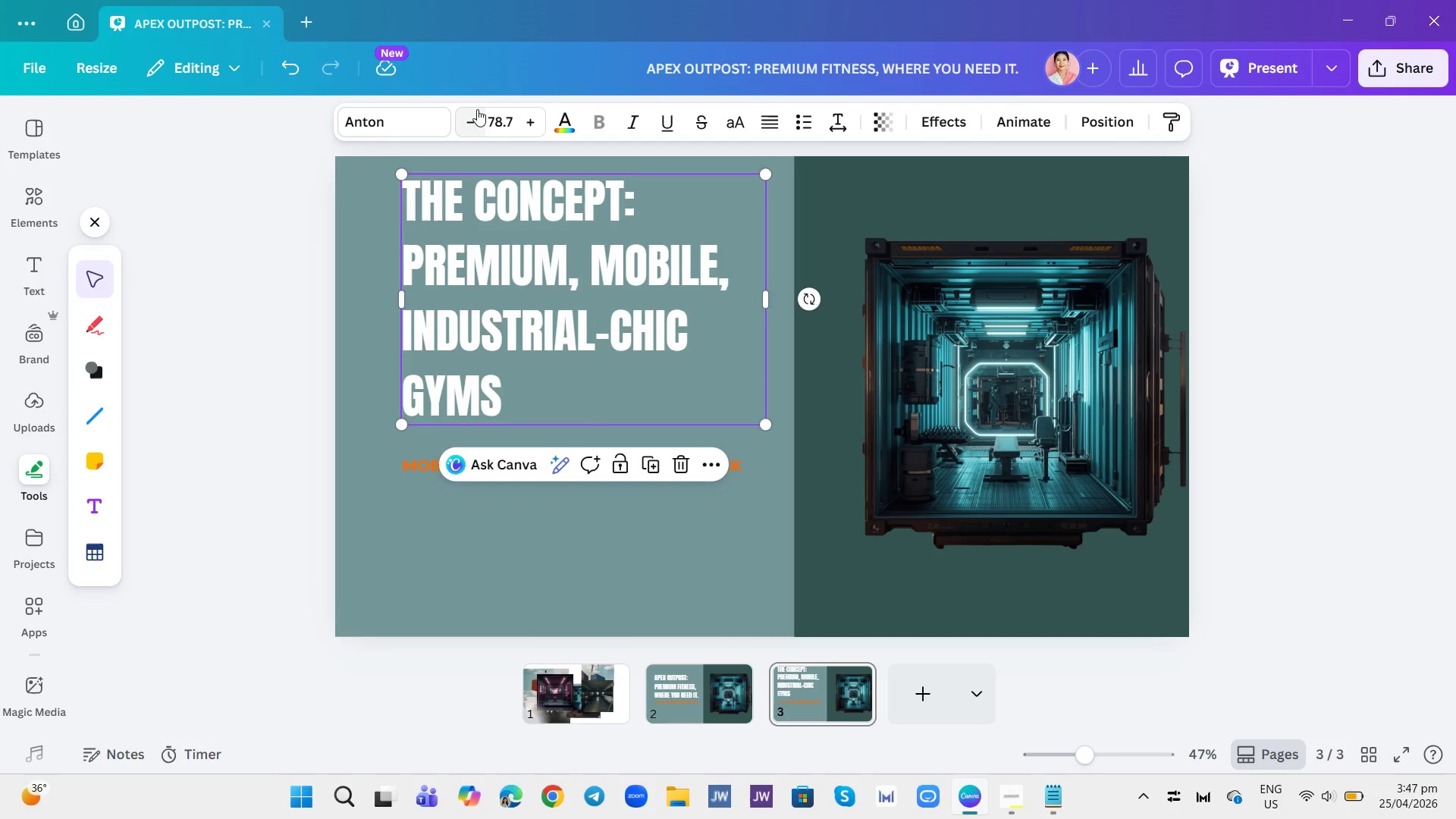 
triple_click([477, 109])
 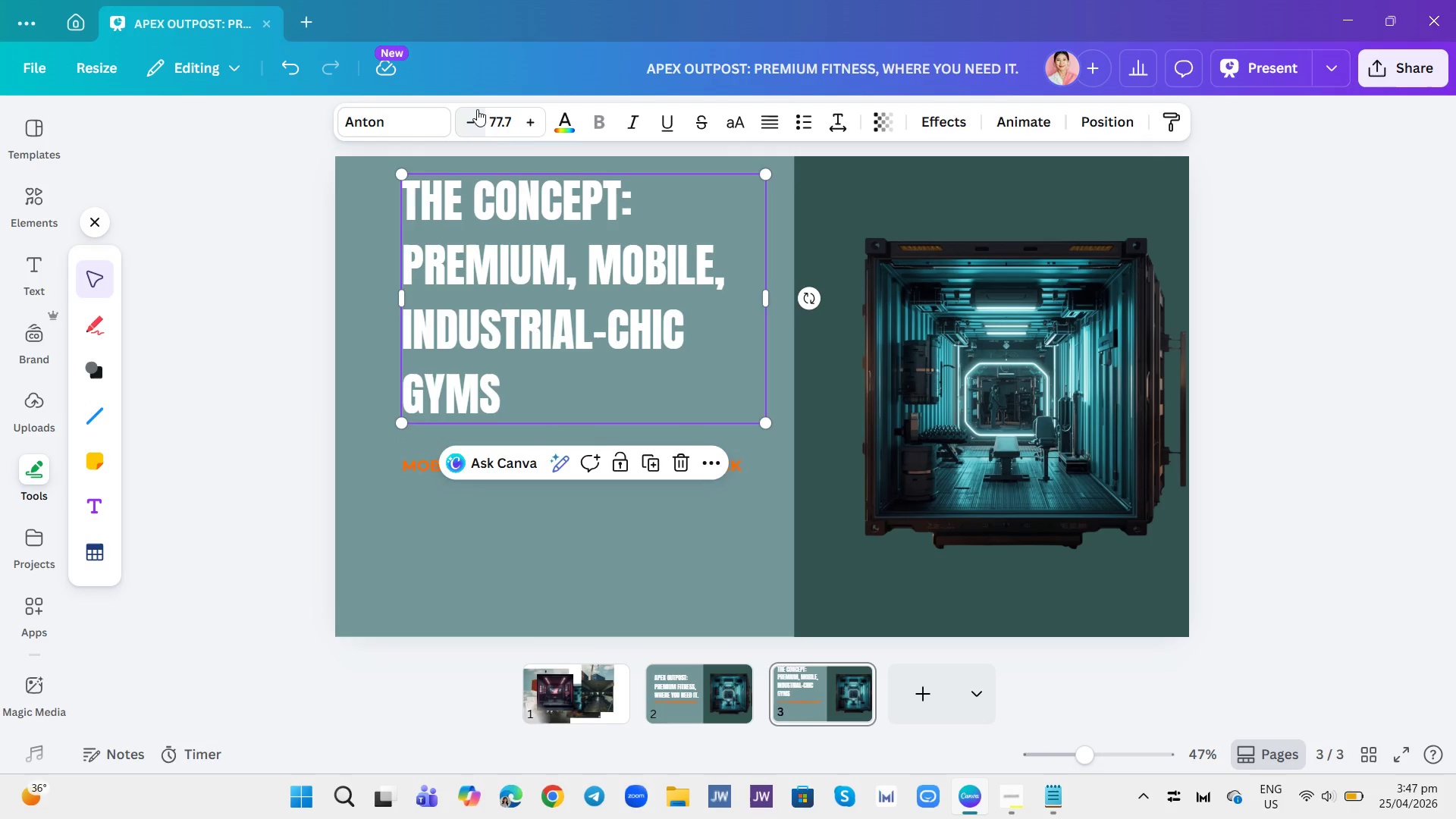 
triple_click([477, 109])
 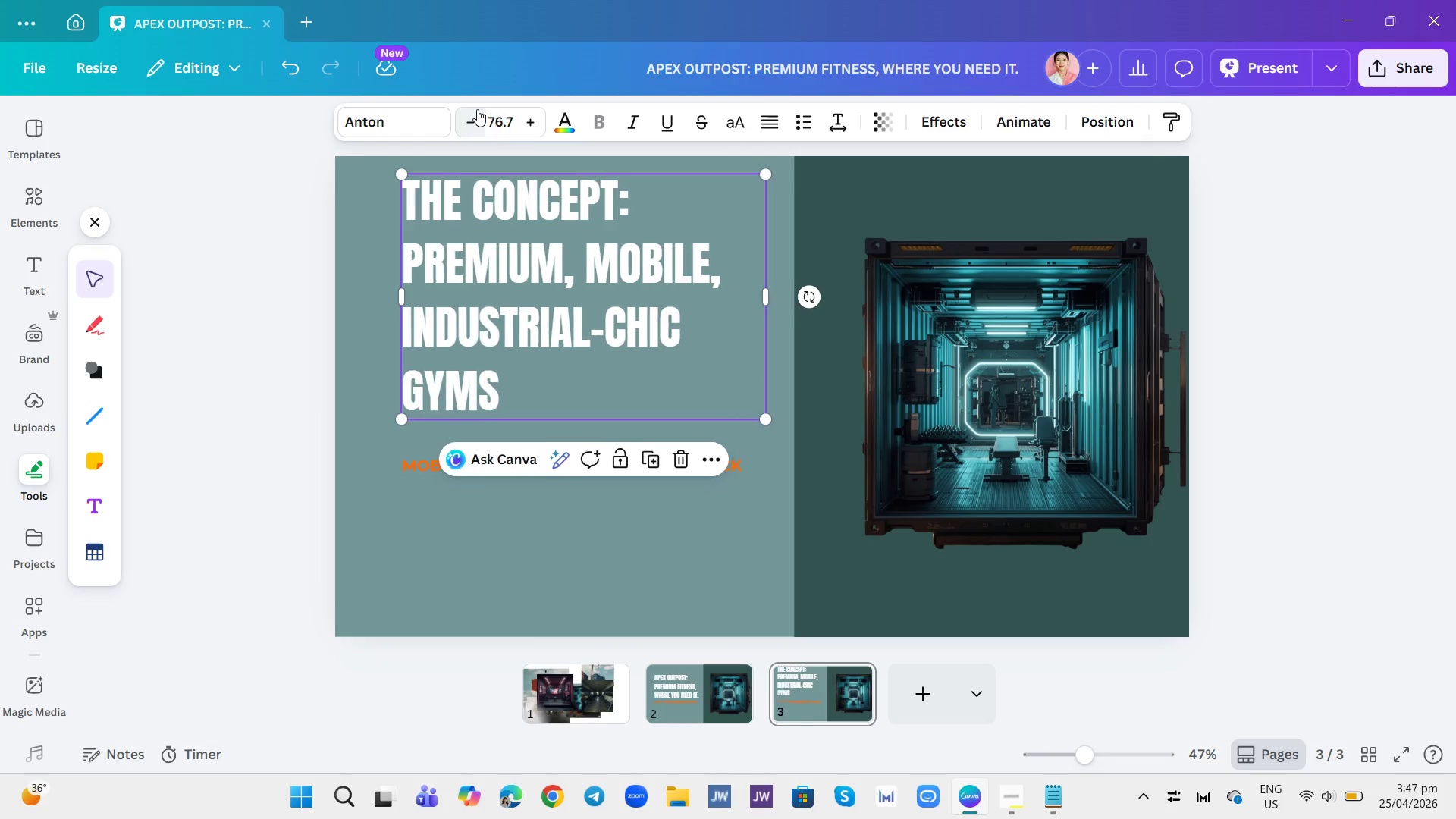 
triple_click([477, 109])
 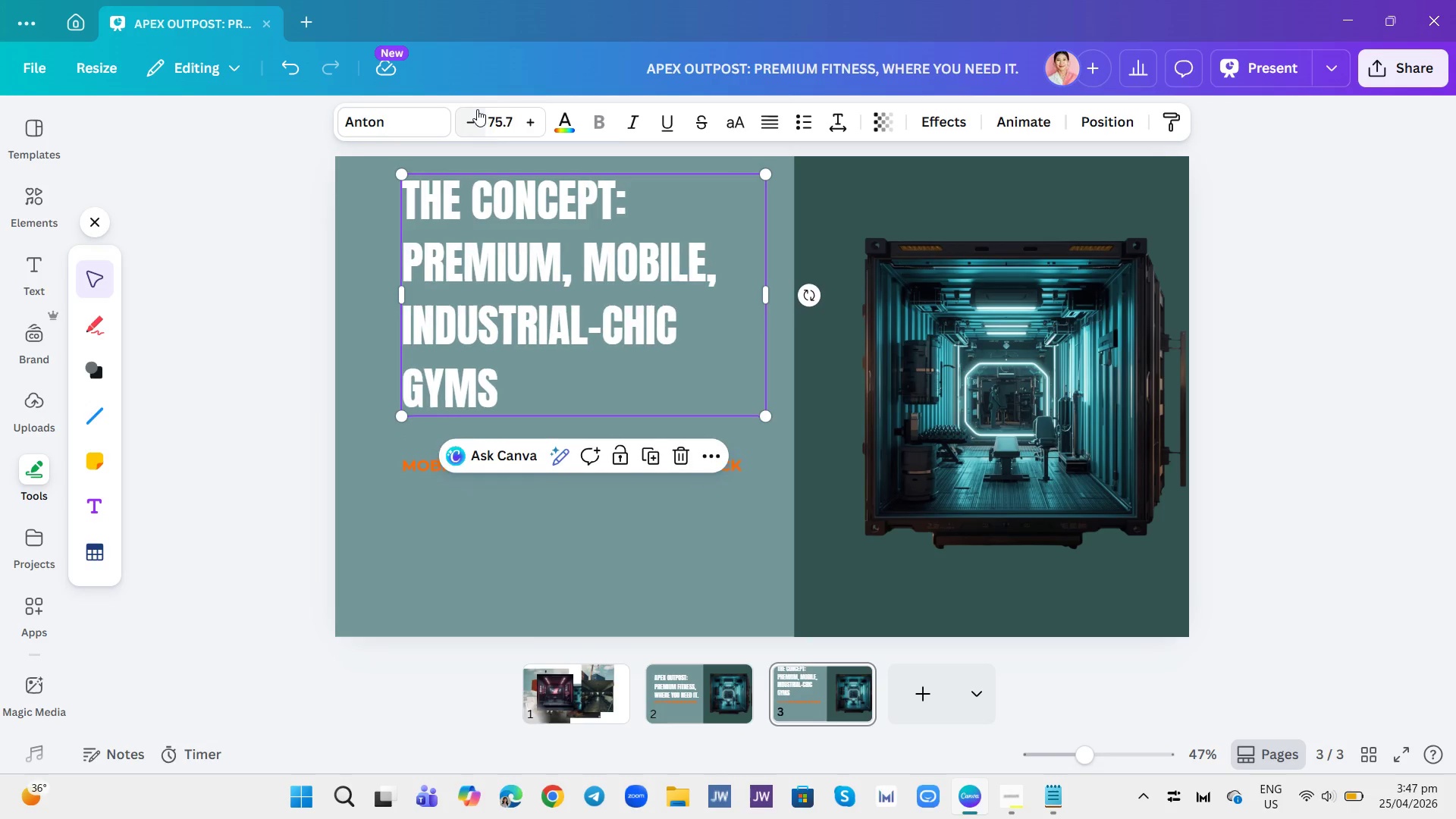 
triple_click([477, 109])
 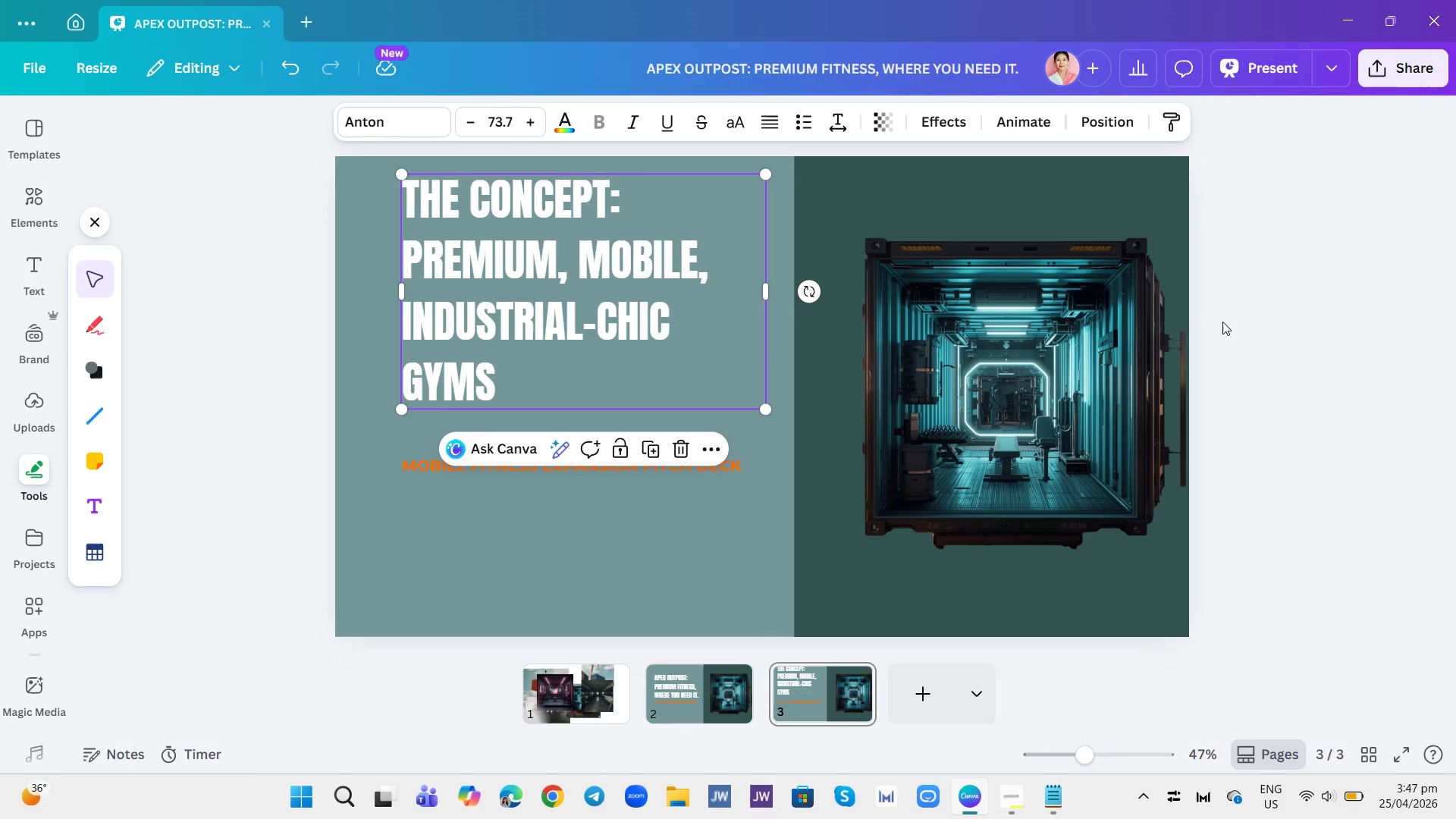 
left_click([1222, 322])
 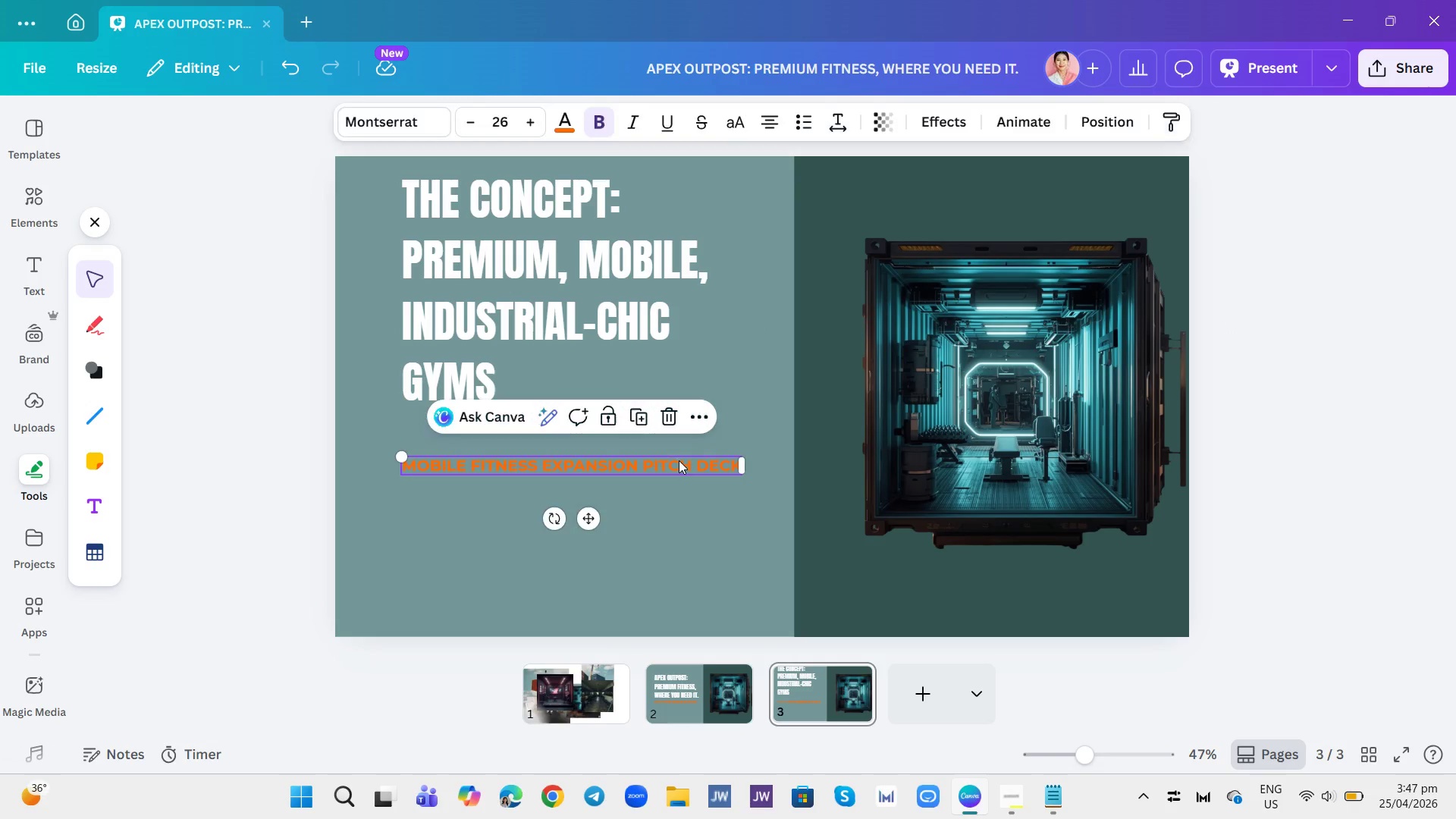 
left_click([670, 428])
 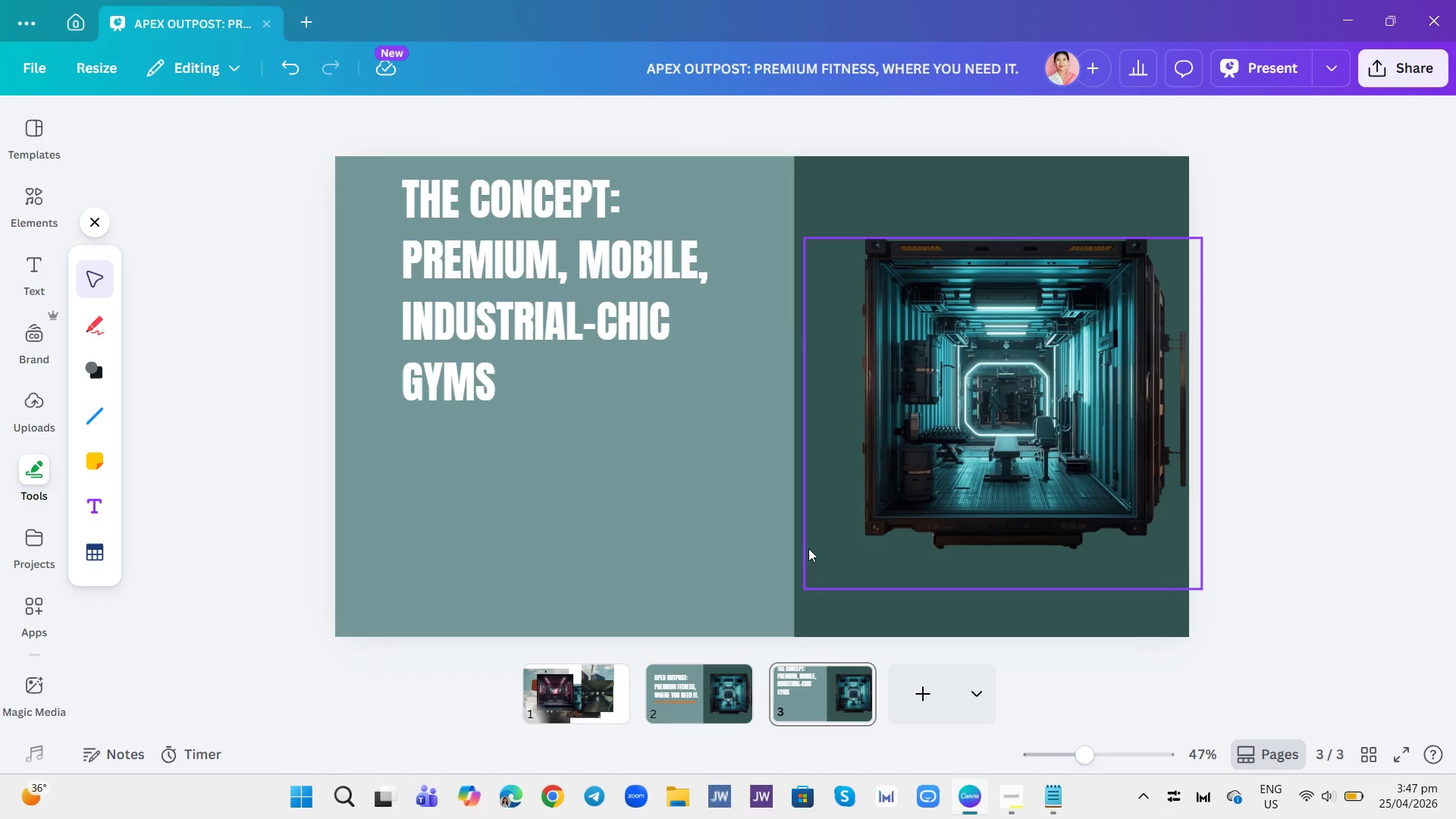 
wait(9.11)
 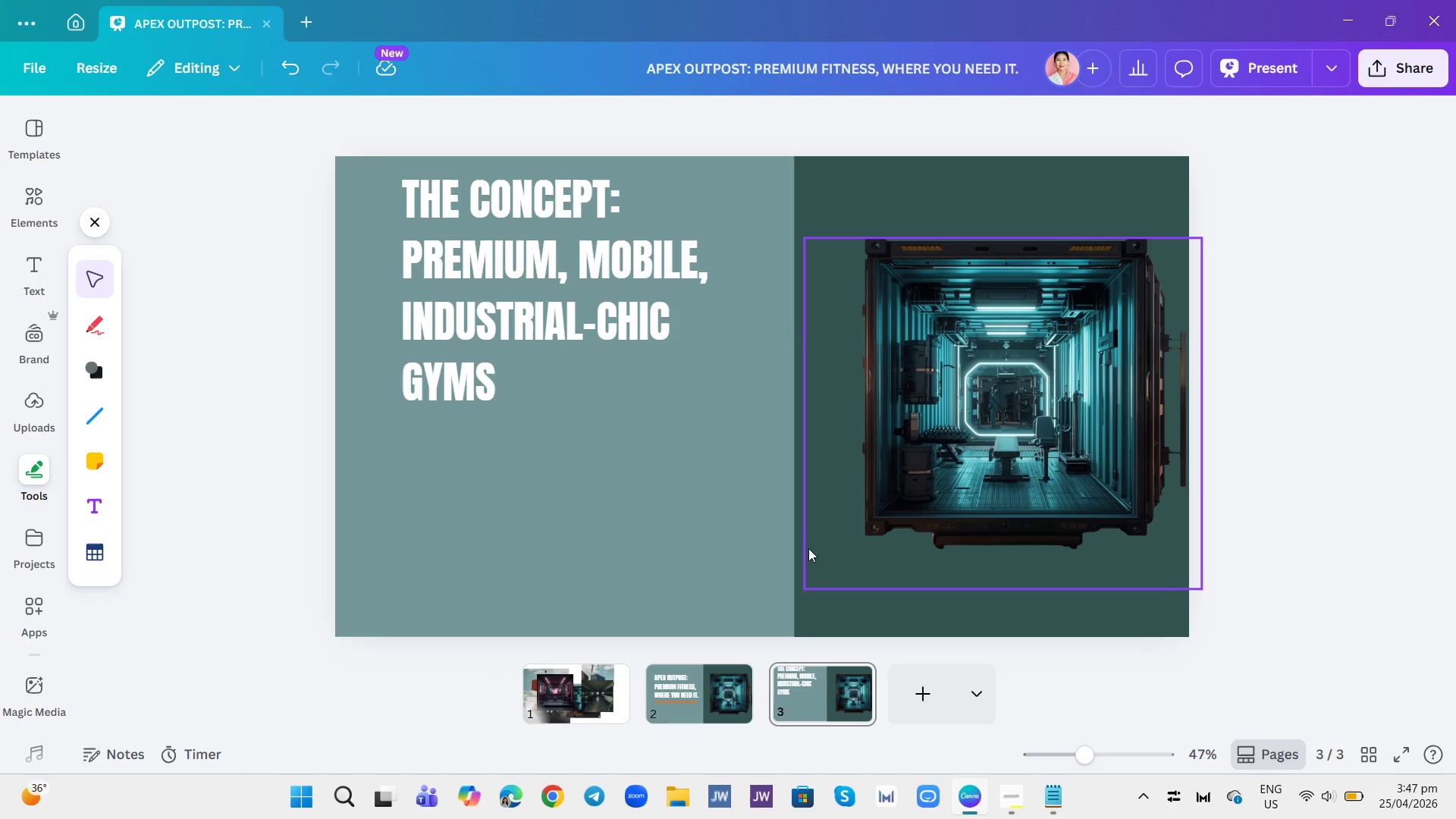 
left_click_drag(start_coordinate=[885, 521], to_coordinate=[889, 526])
 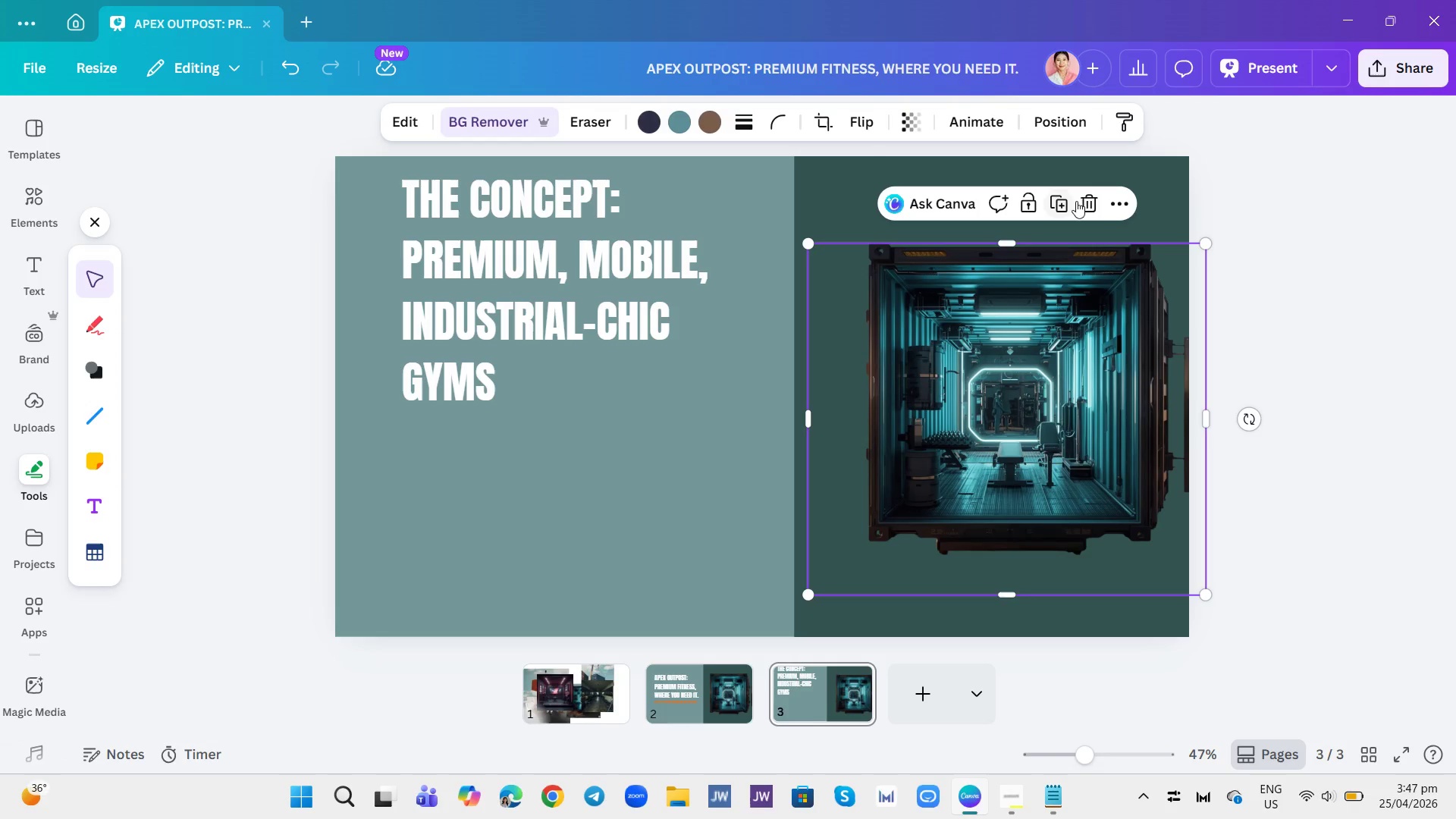 
left_click([1084, 197])
 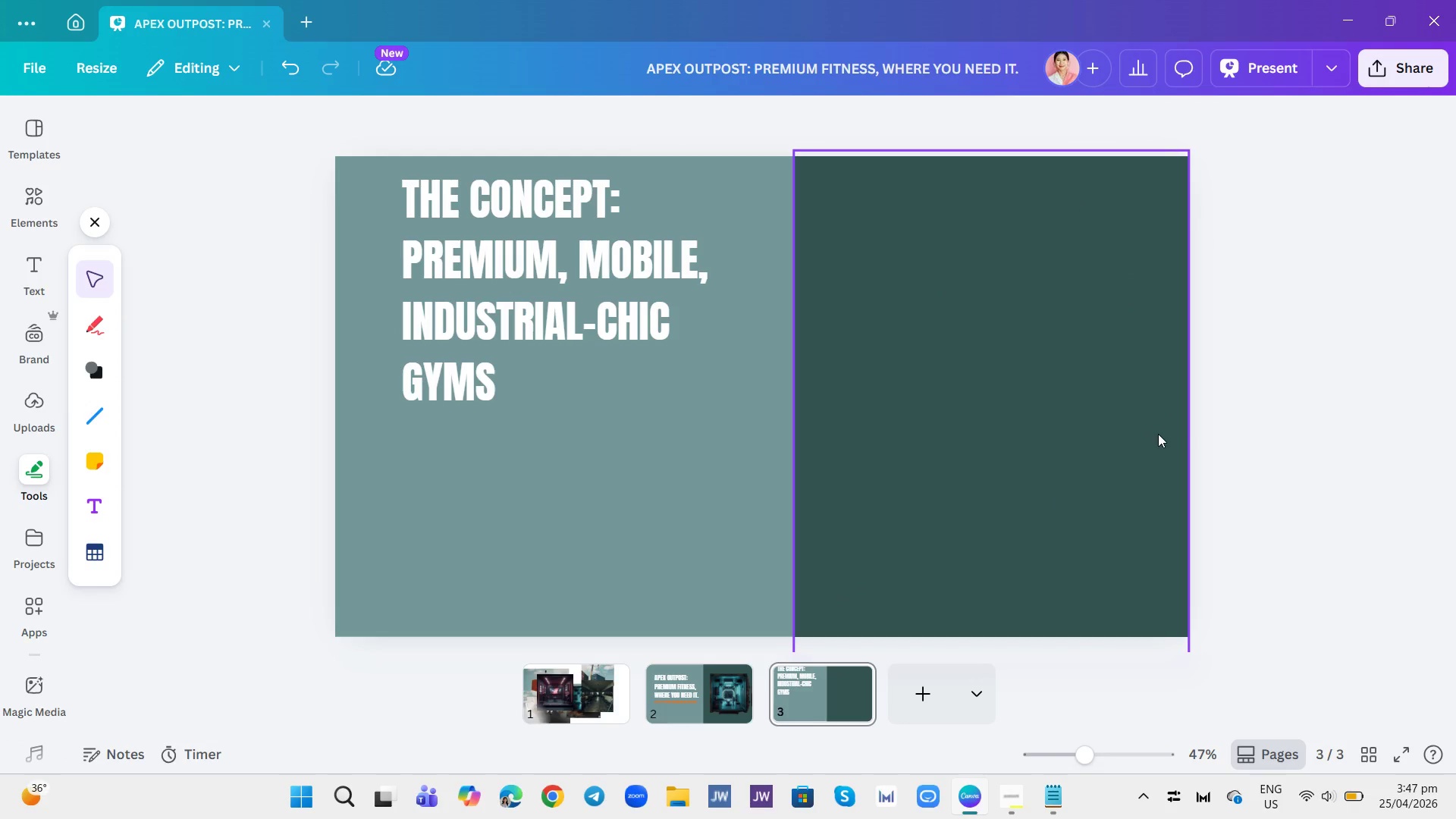 
left_click([1158, 434])
 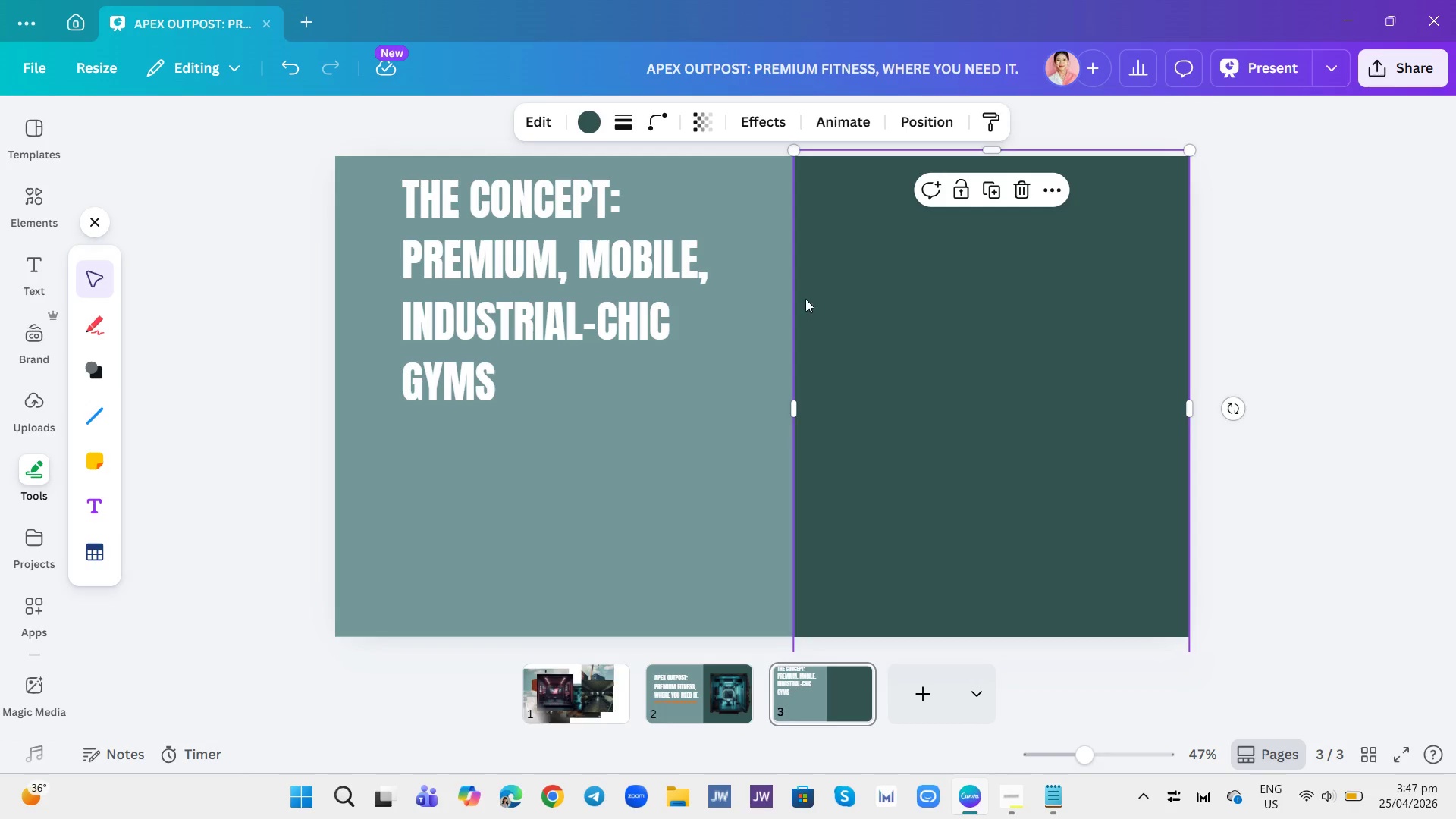 
wait(6.38)
 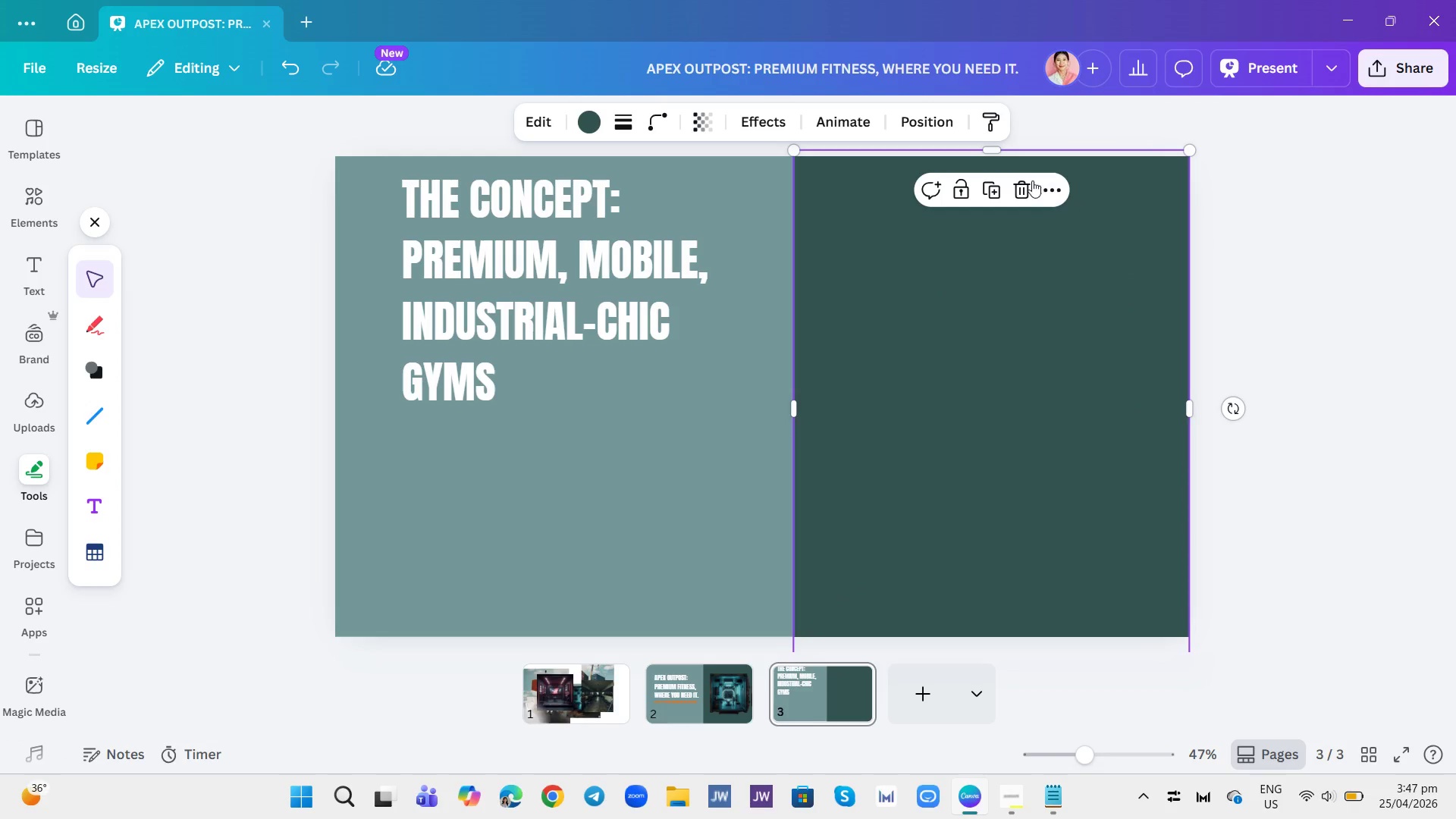 
left_click_drag(start_coordinate=[797, 408], to_coordinate=[219, 389])
 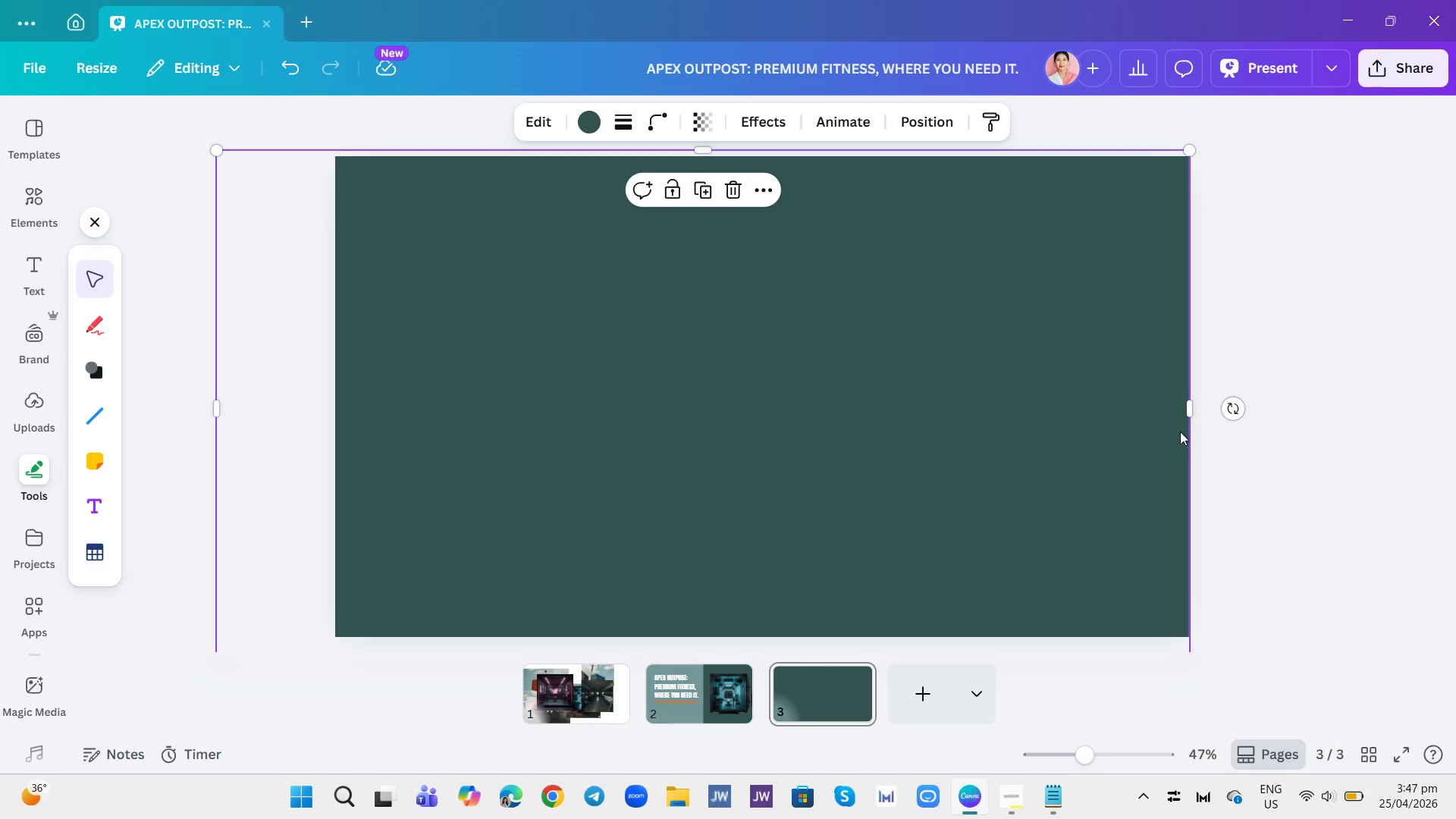 
left_click_drag(start_coordinate=[1191, 413], to_coordinate=[664, 404])
 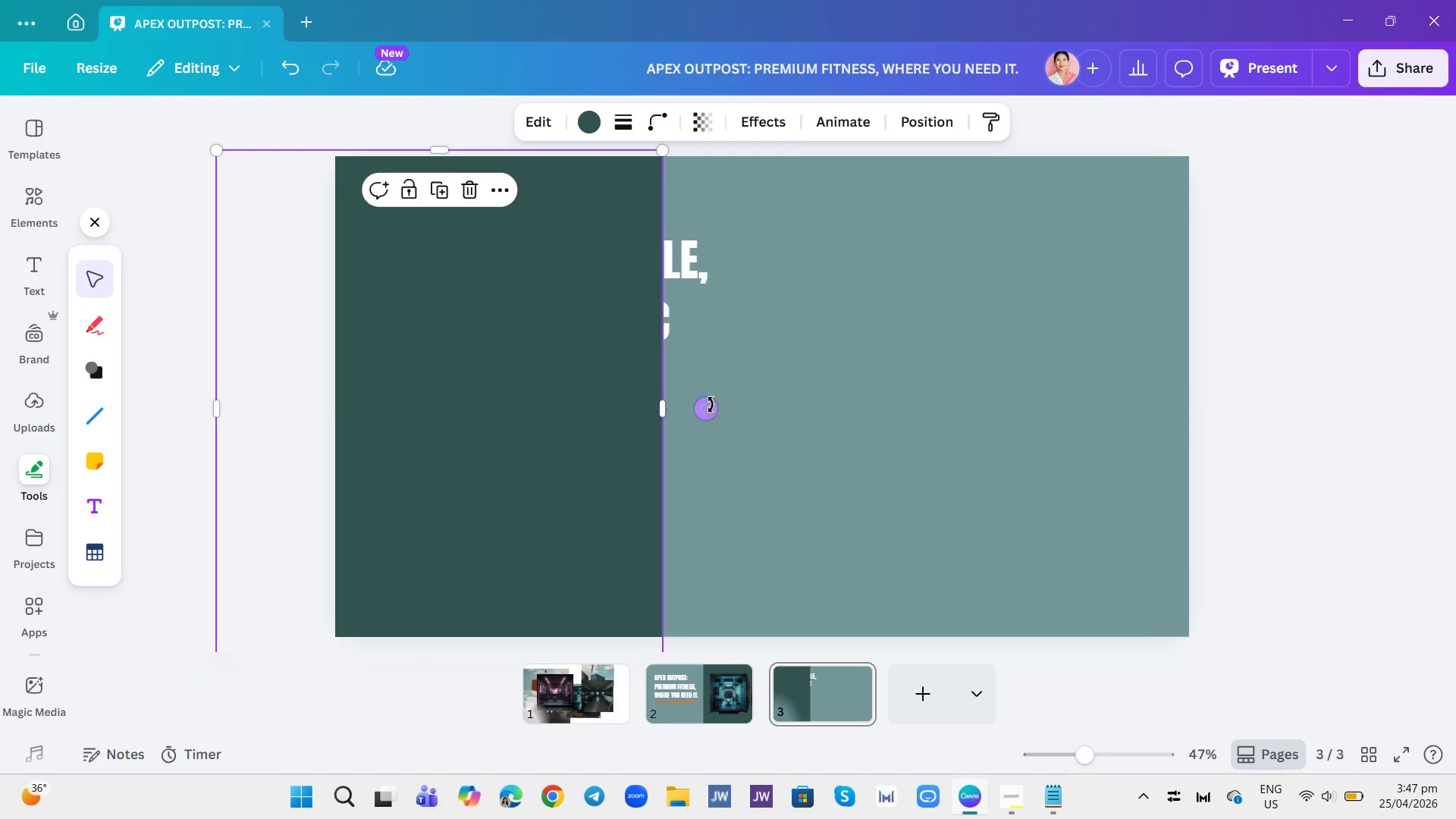 
left_click_drag(start_coordinate=[711, 405], to_coordinate=[436, 244])
 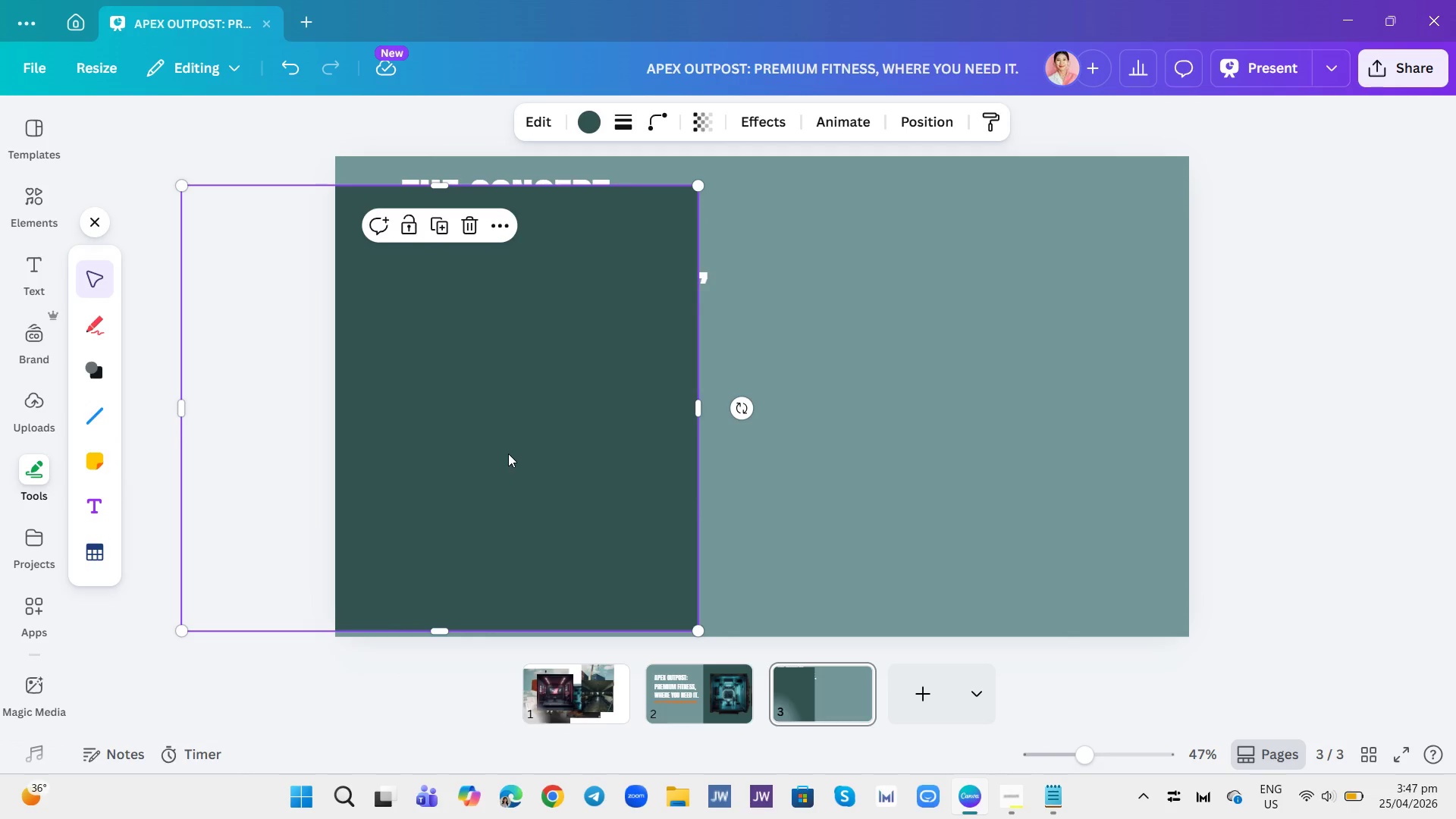 
left_click_drag(start_coordinate=[507, 452], to_coordinate=[595, 263])
 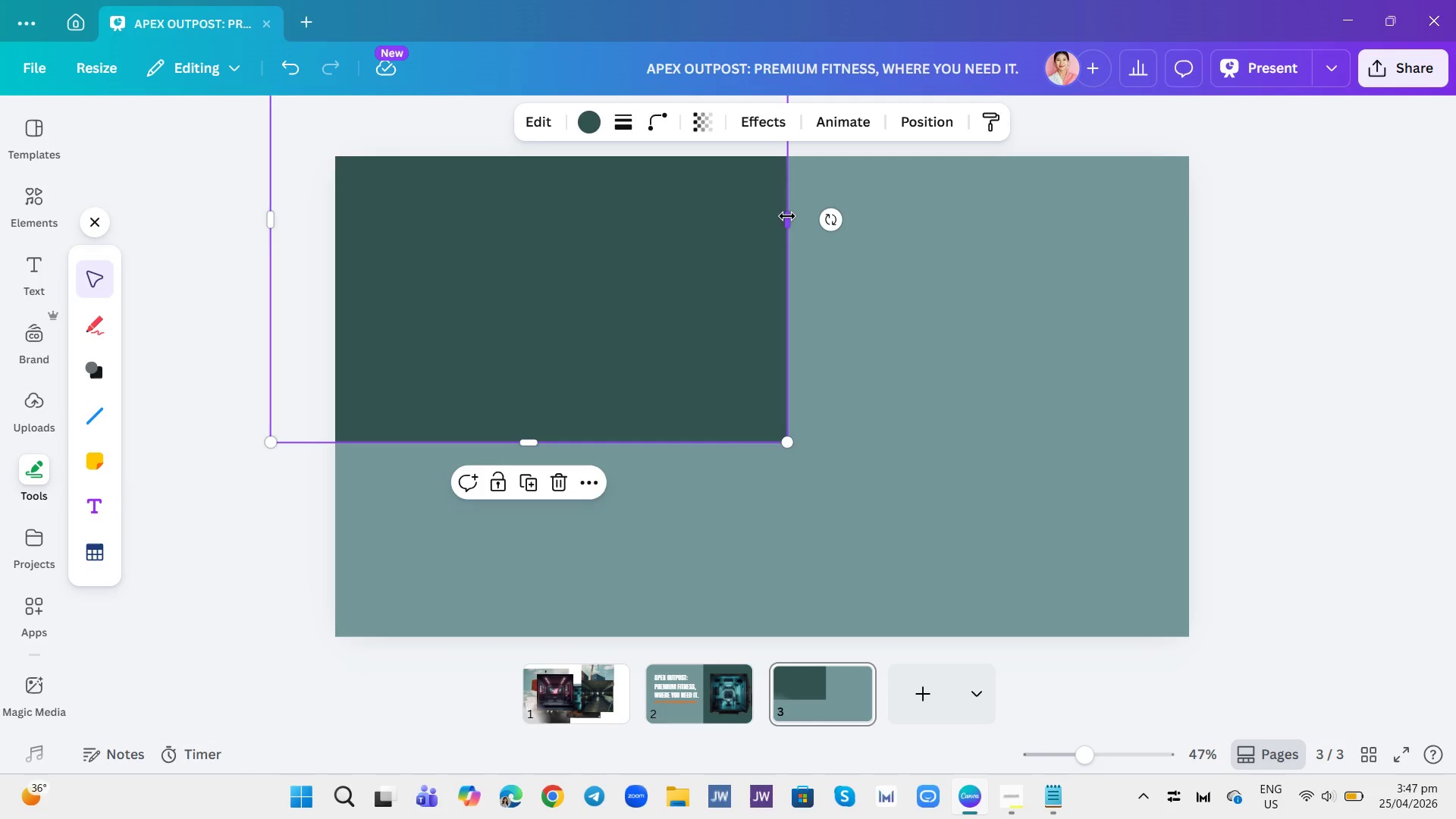 
left_click_drag(start_coordinate=[786, 216], to_coordinate=[1427, 331])
 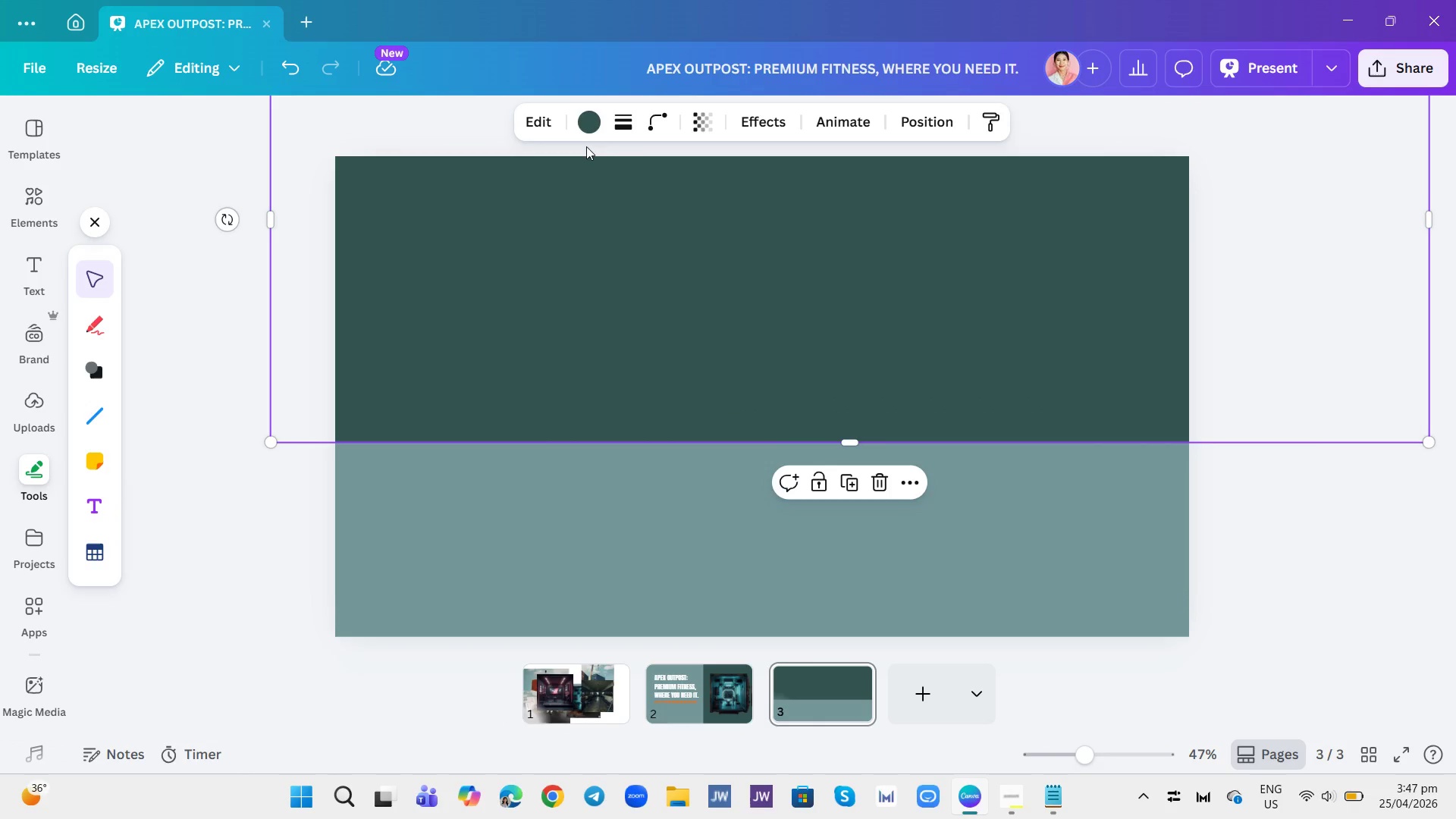 
left_click([577, 133])
 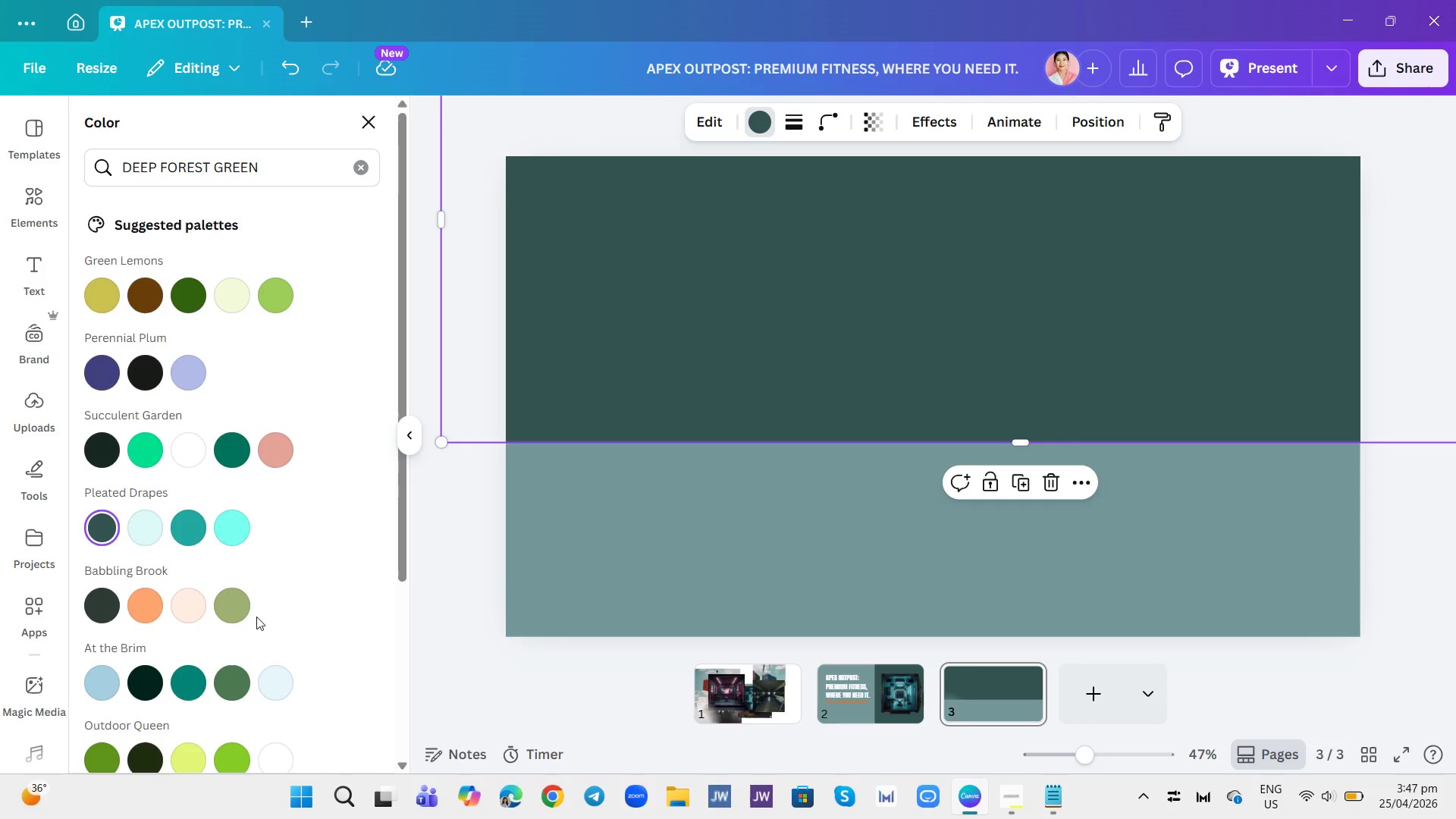 
scroll: coordinate [256, 617], scroll_direction: down, amount: 1.0
 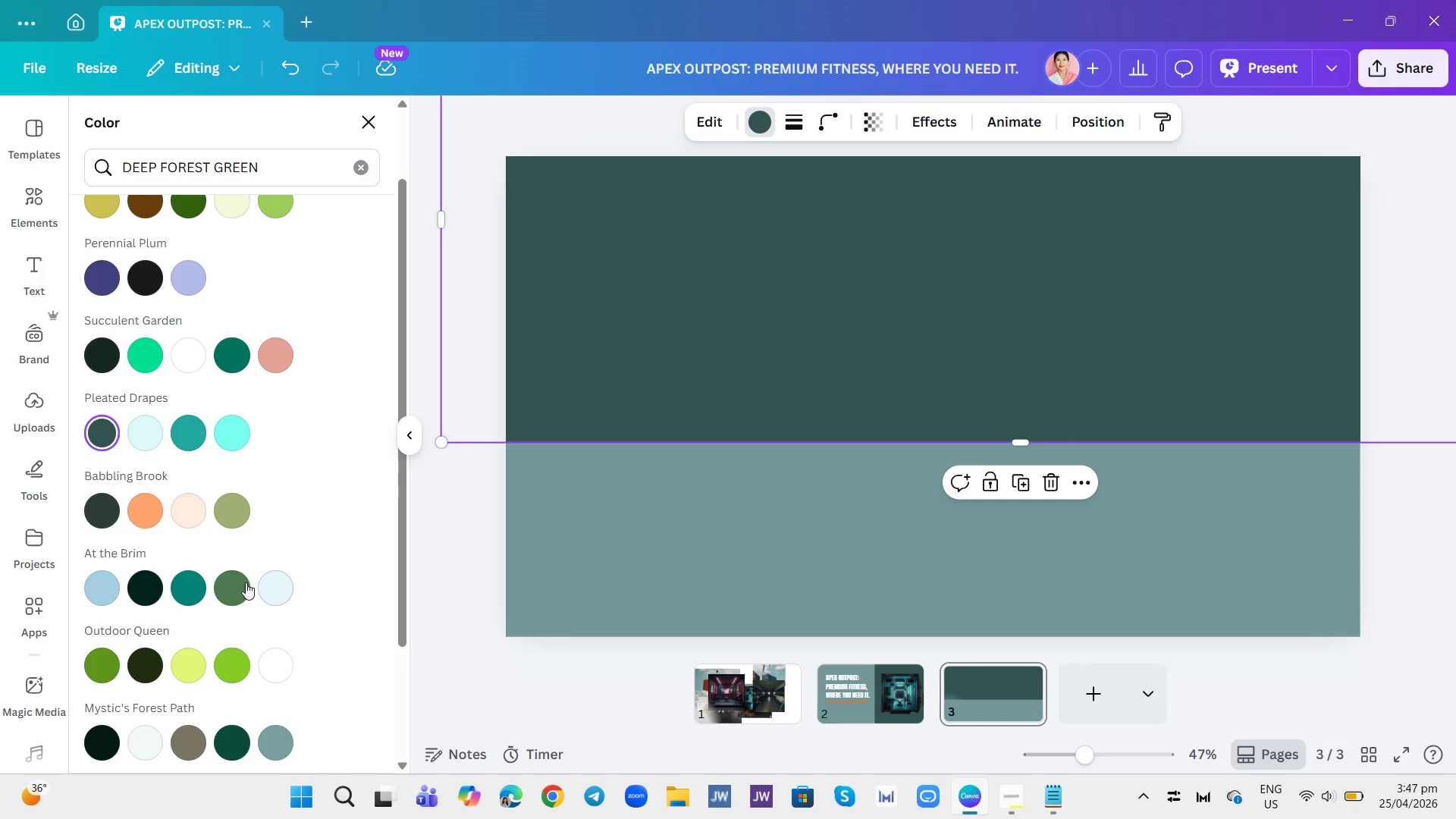 
left_click([235, 584])
 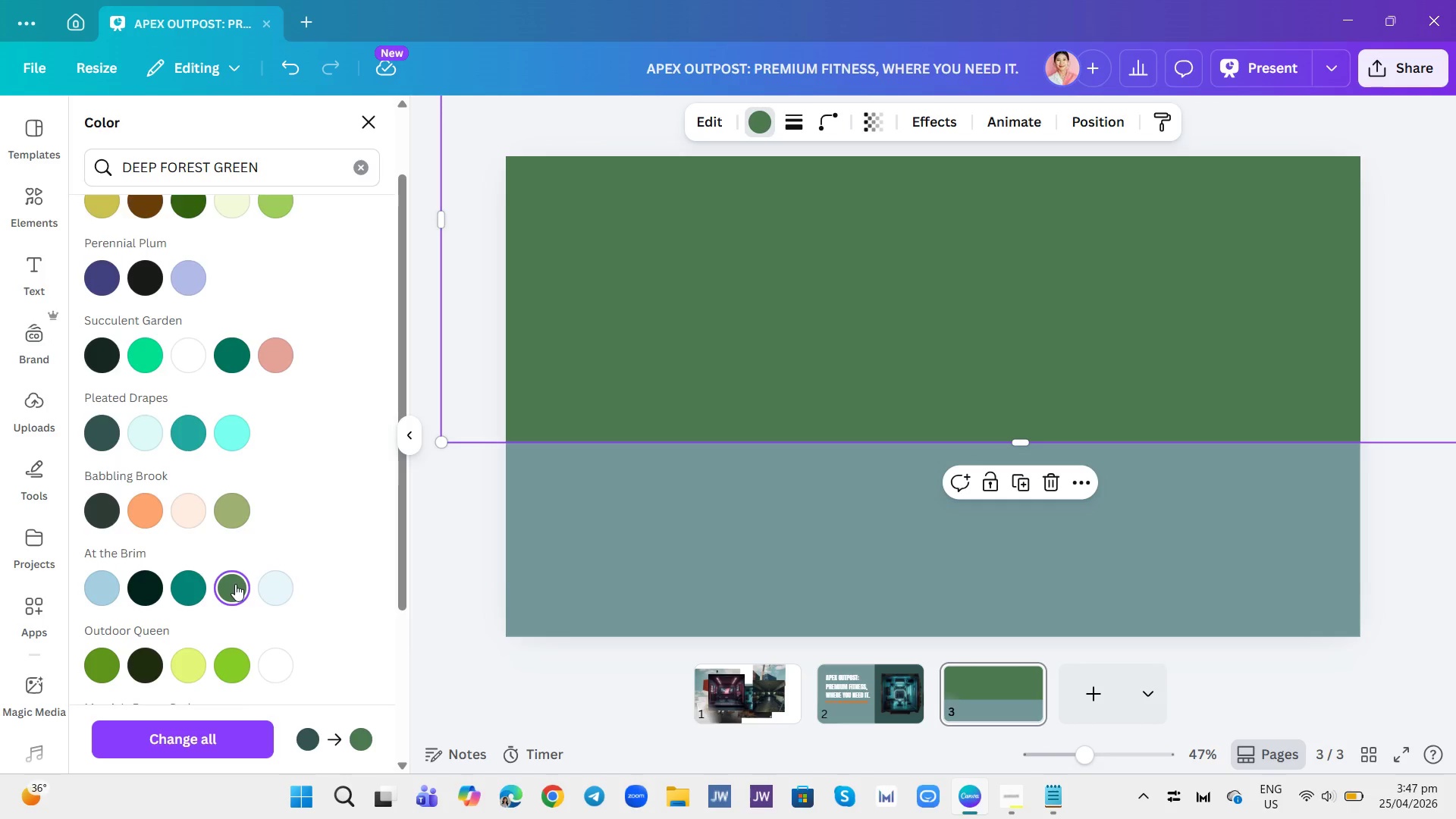 
scroll: coordinate [238, 587], scroll_direction: down, amount: 2.0
 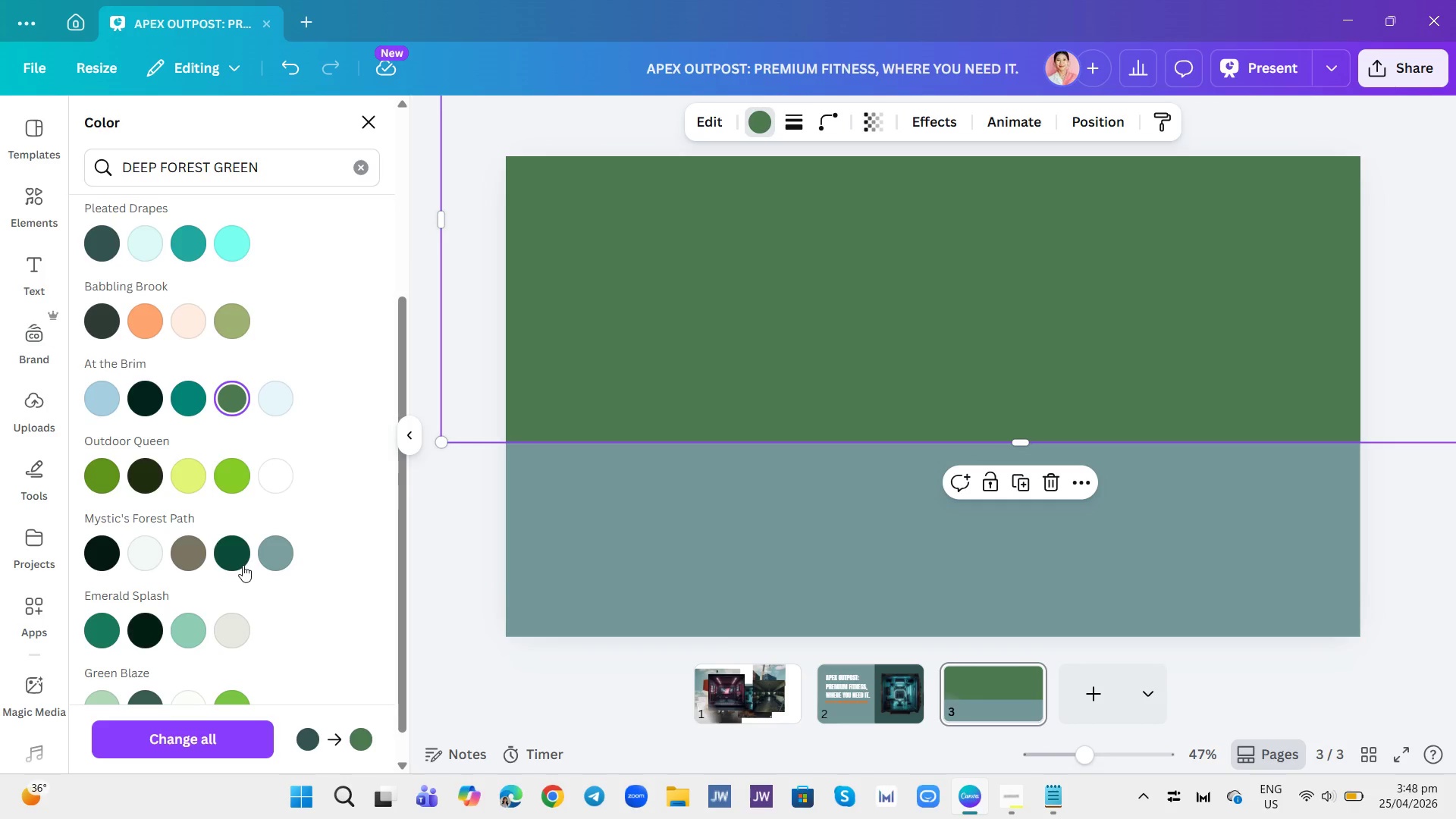 
left_click([240, 564])
 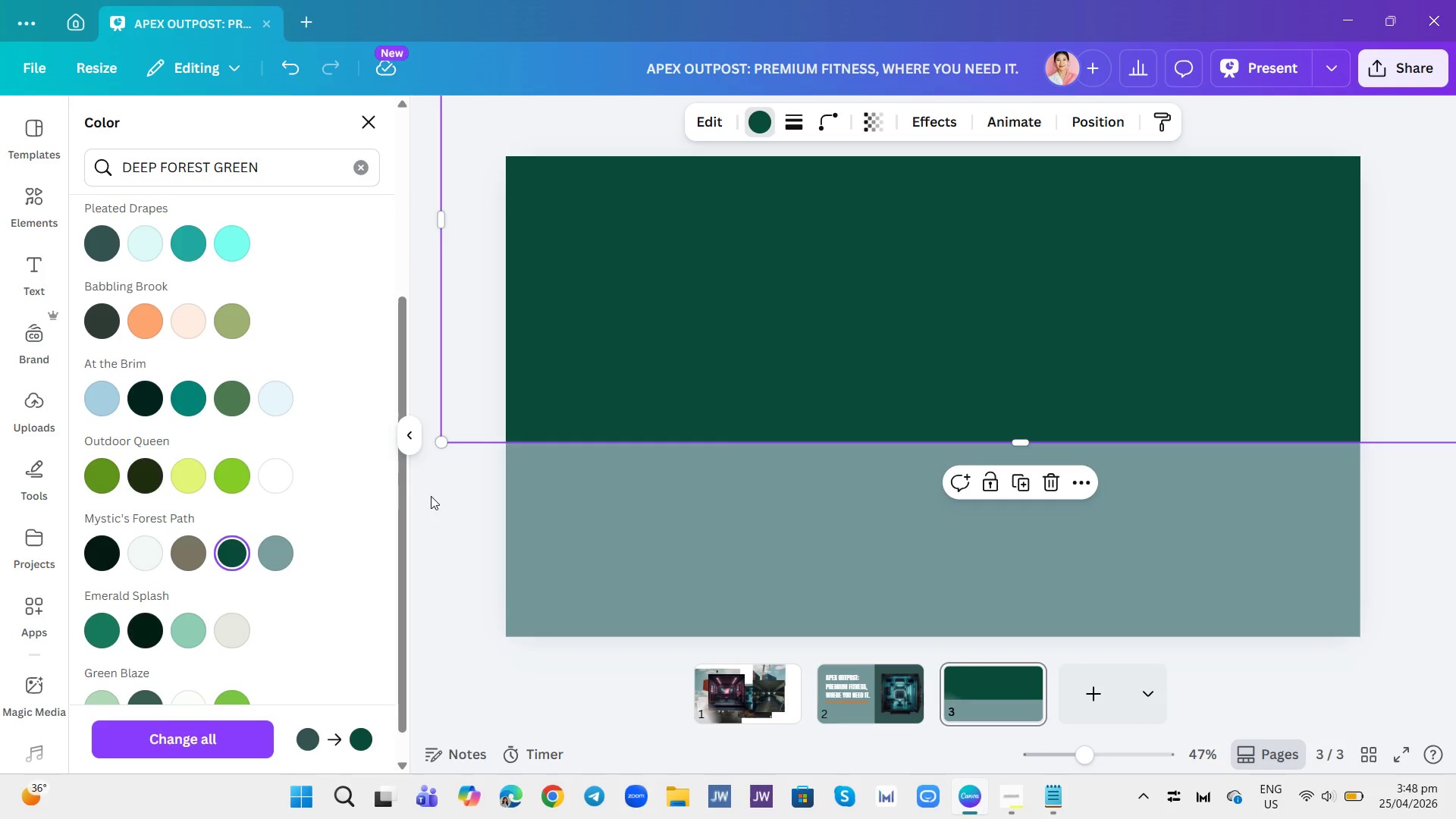 
wait(5.72)
 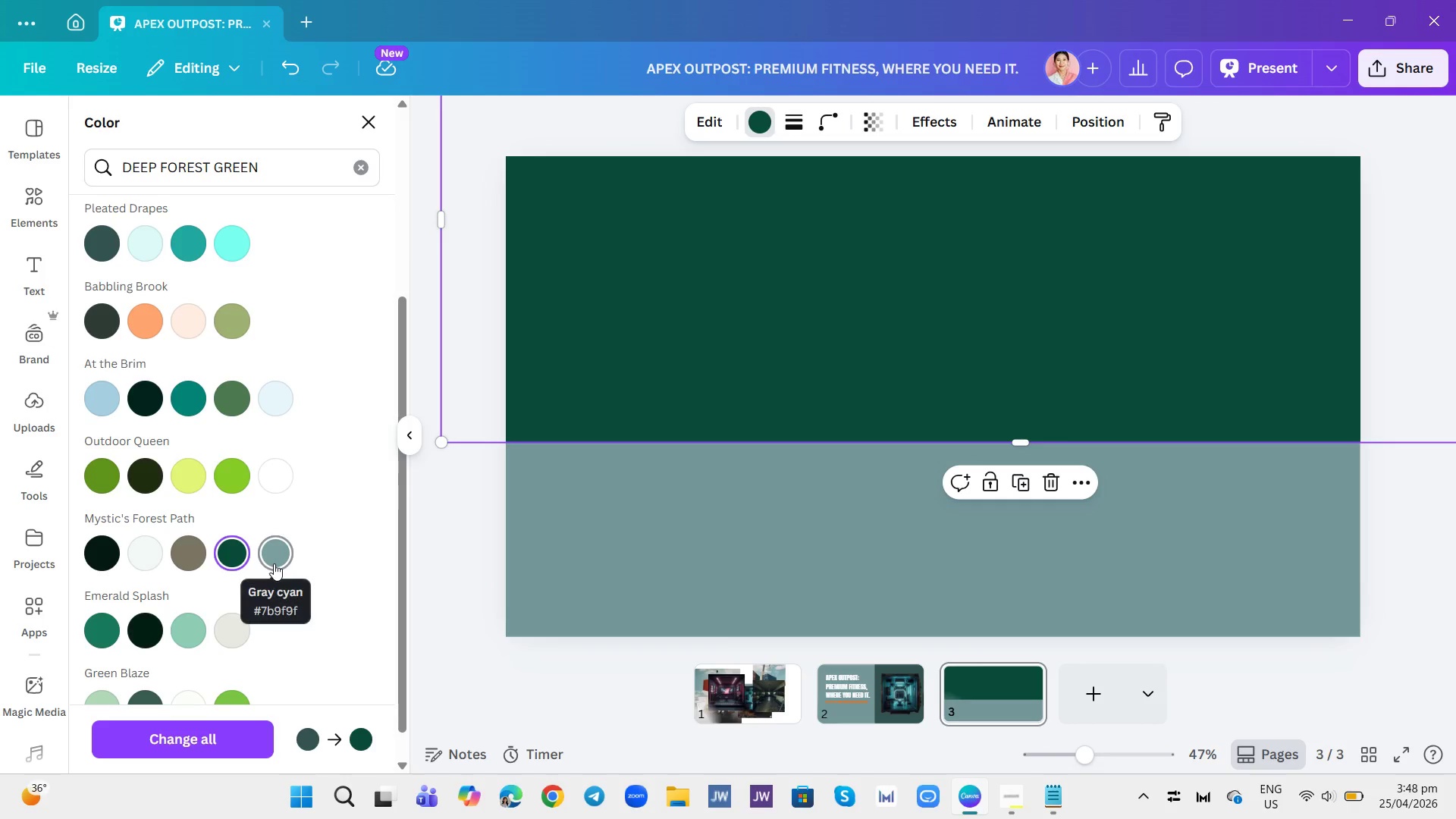 
scroll: coordinate [135, 597], scroll_direction: down, amount: 4.0
 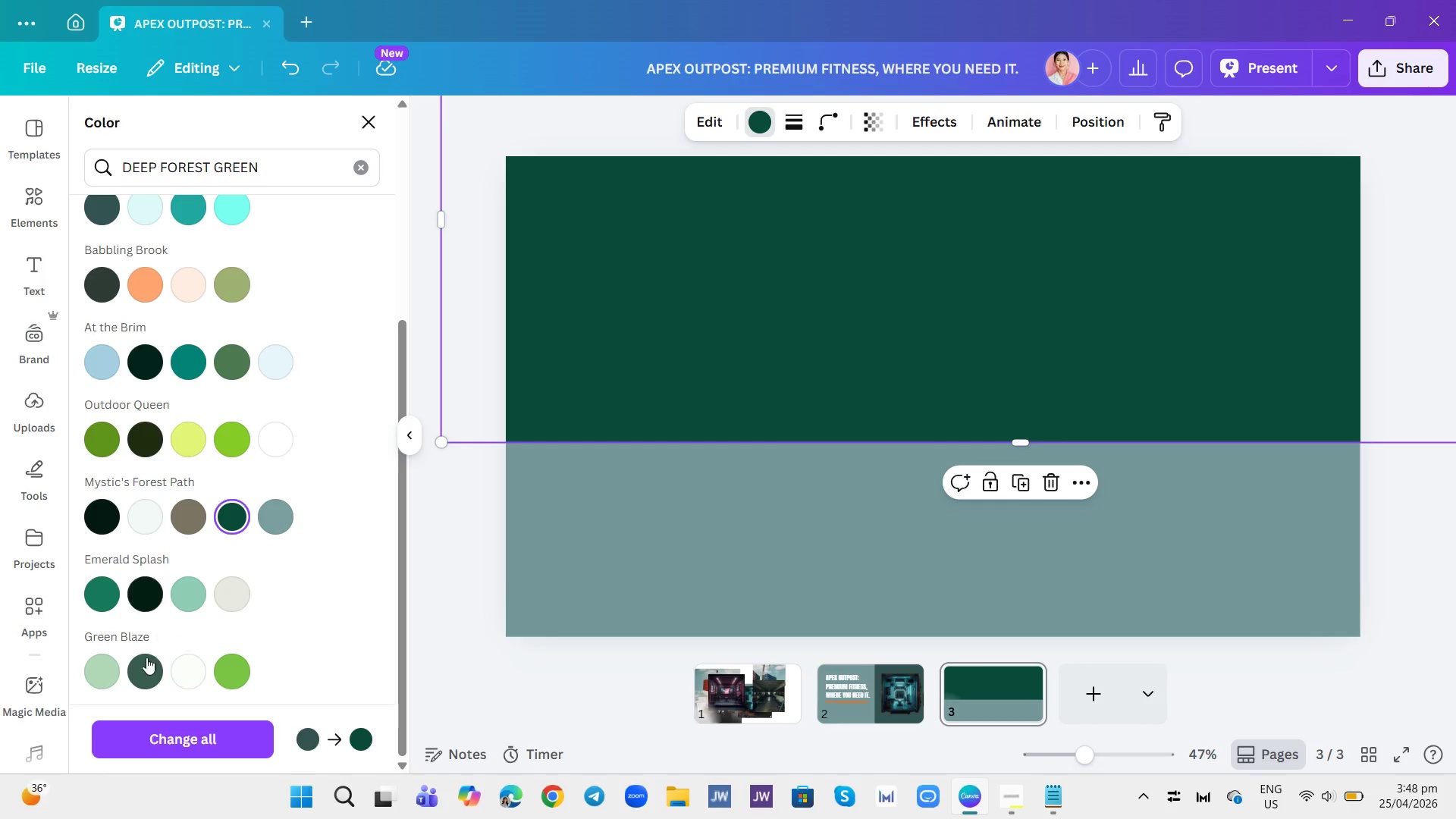 
left_click([143, 661])
 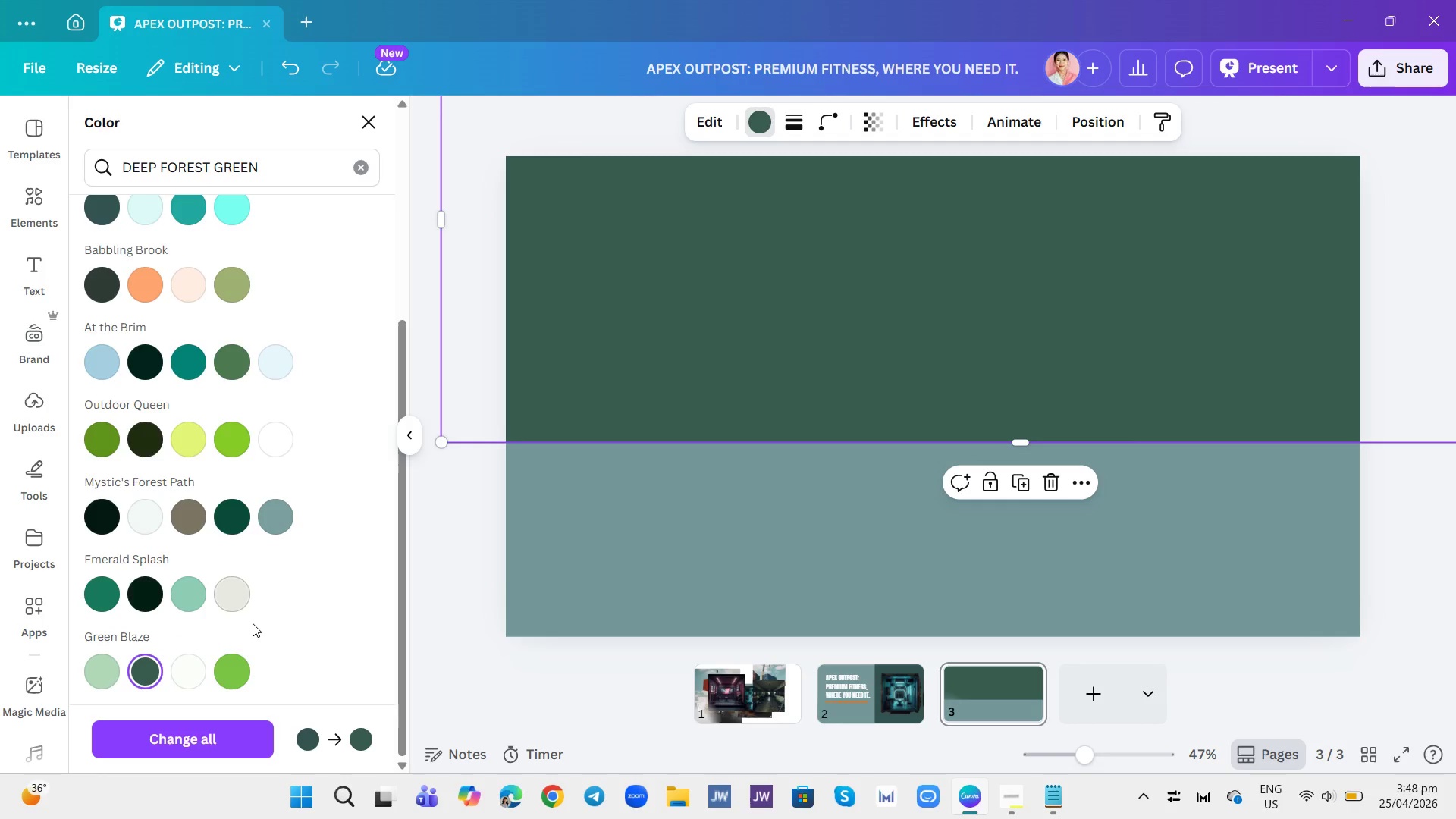 
mouse_move([218, 590])
 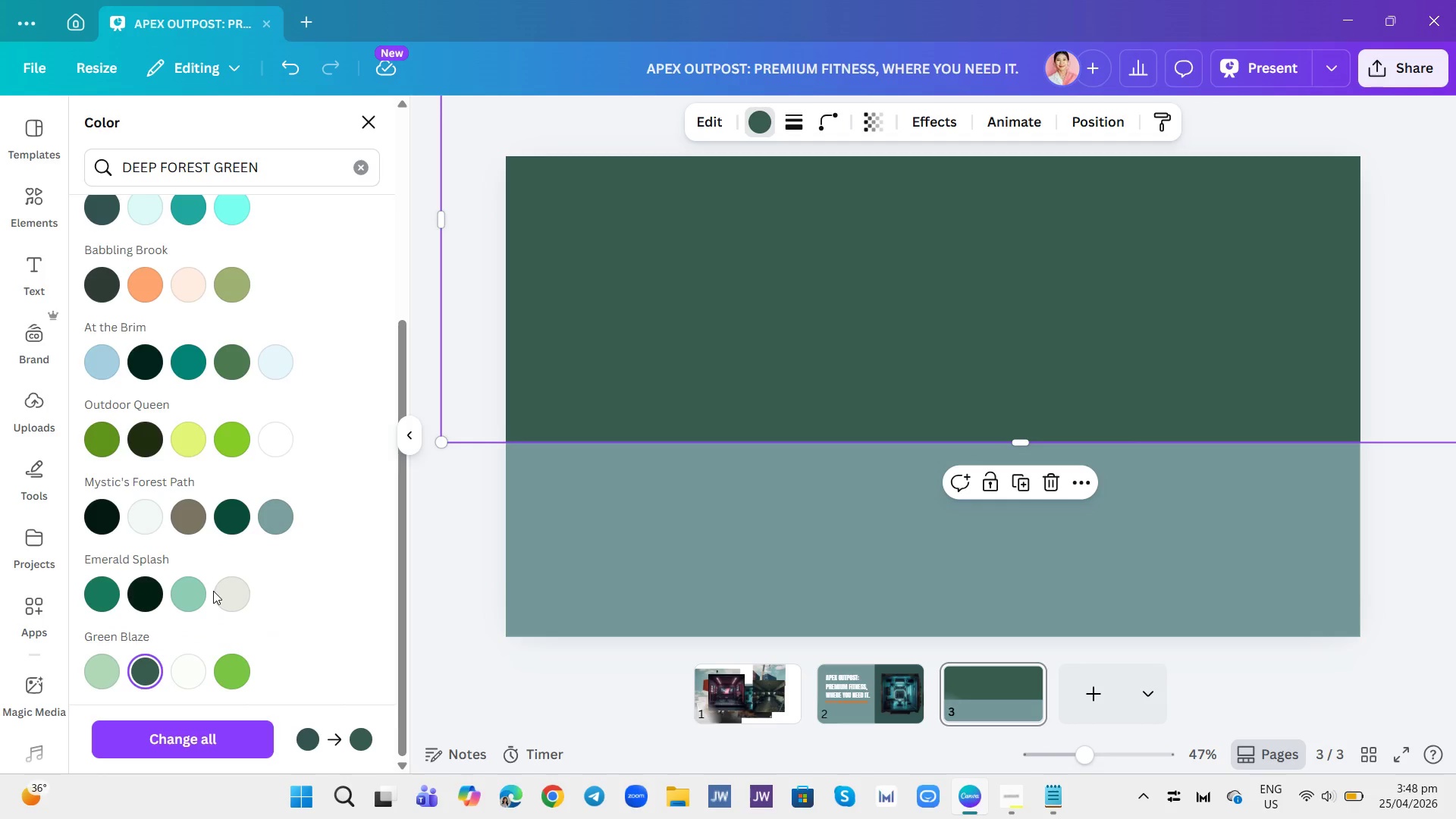 
mouse_move([202, 602])
 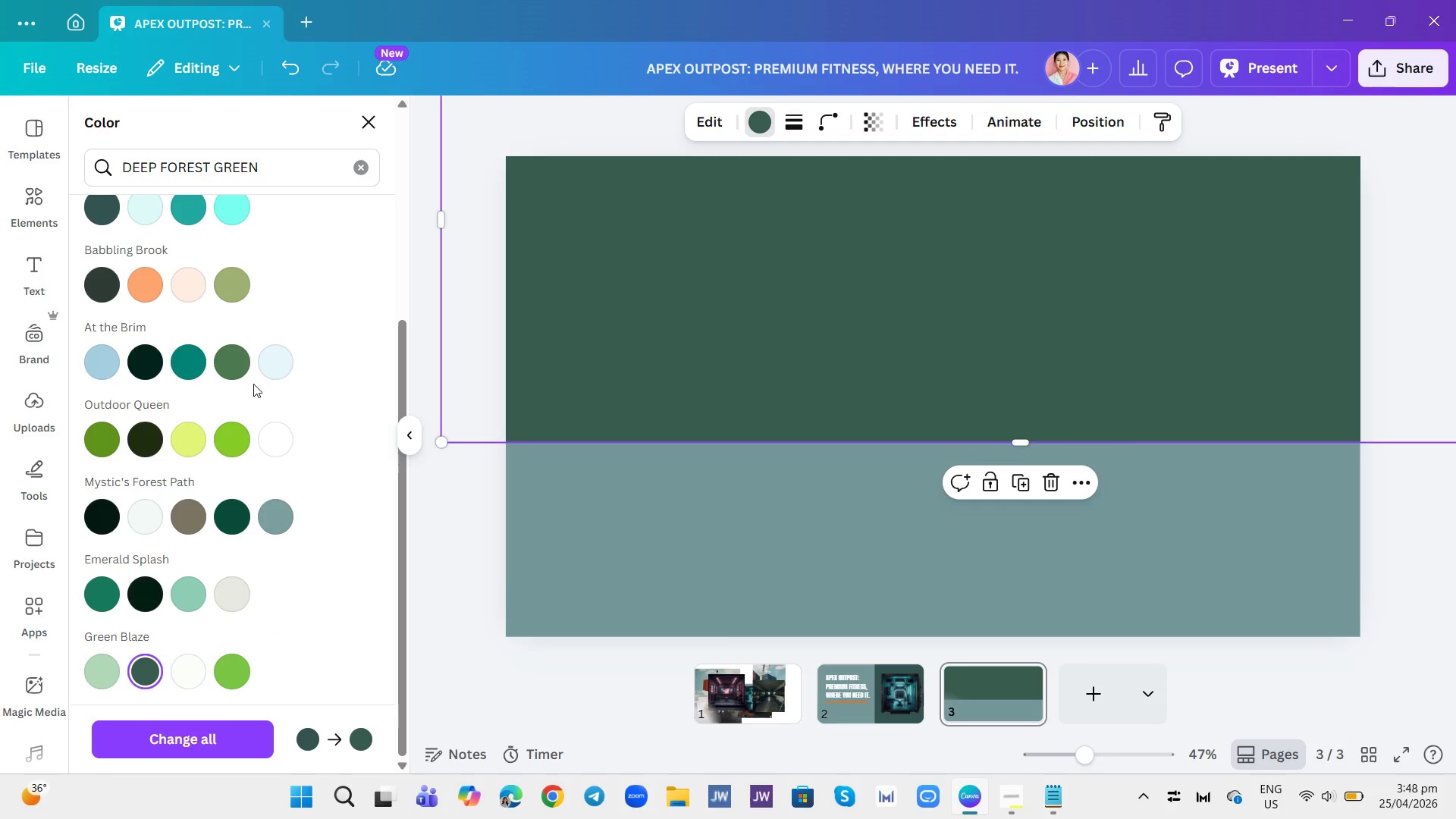 
left_click([237, 372])
 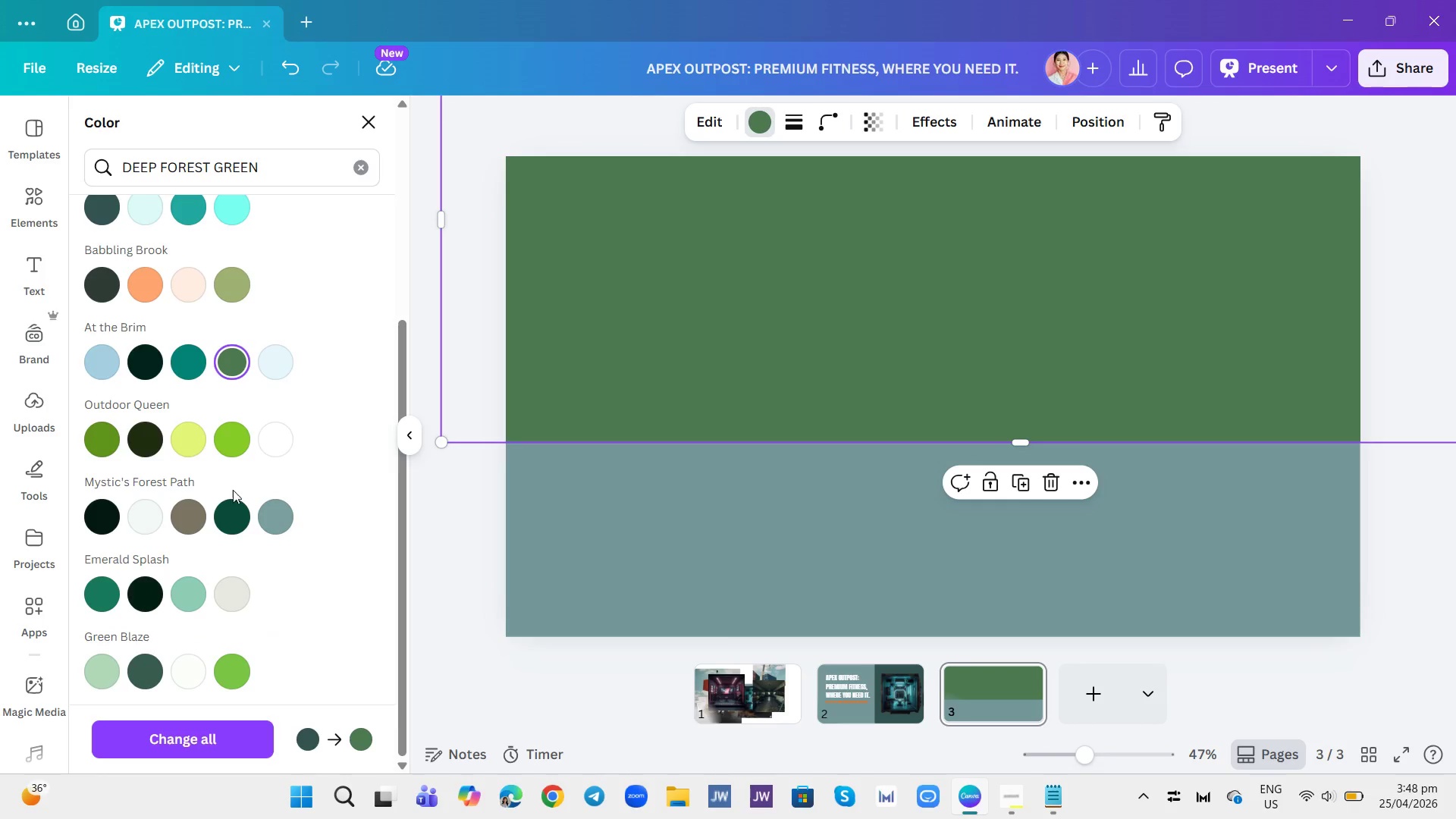 
mouse_move([253, 504])
 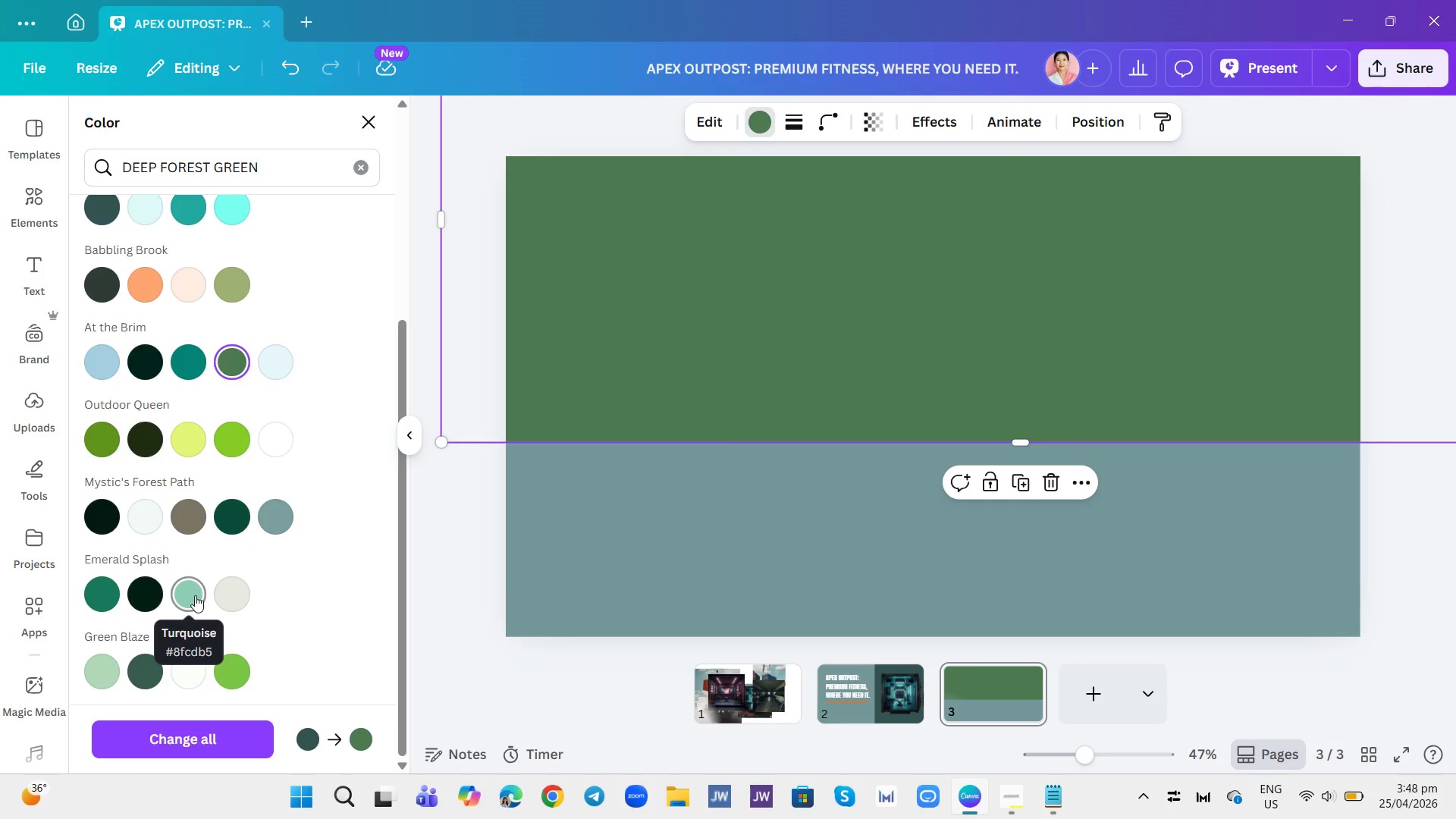 
left_click([243, 499])
 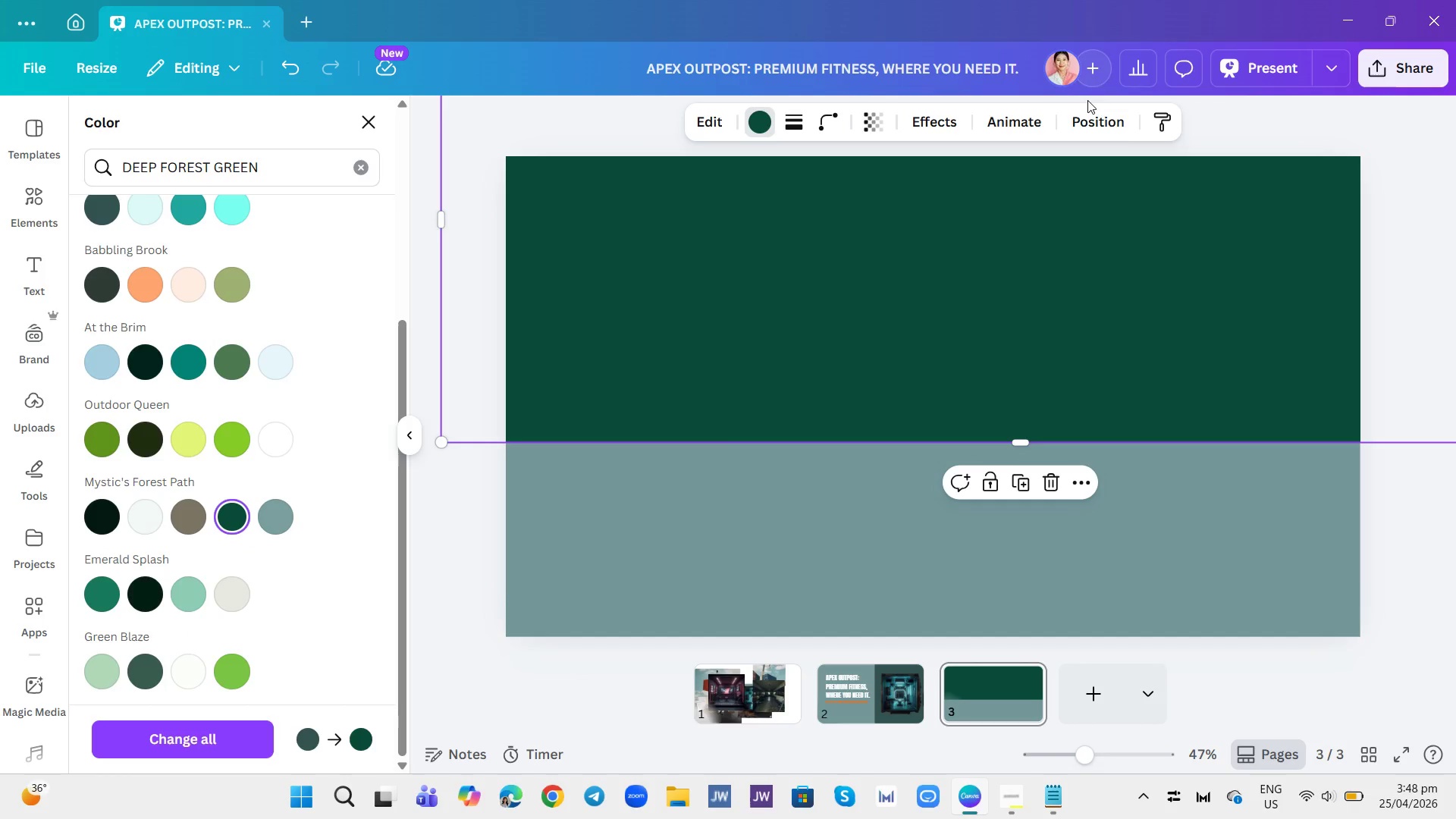 
left_click([1089, 126])
 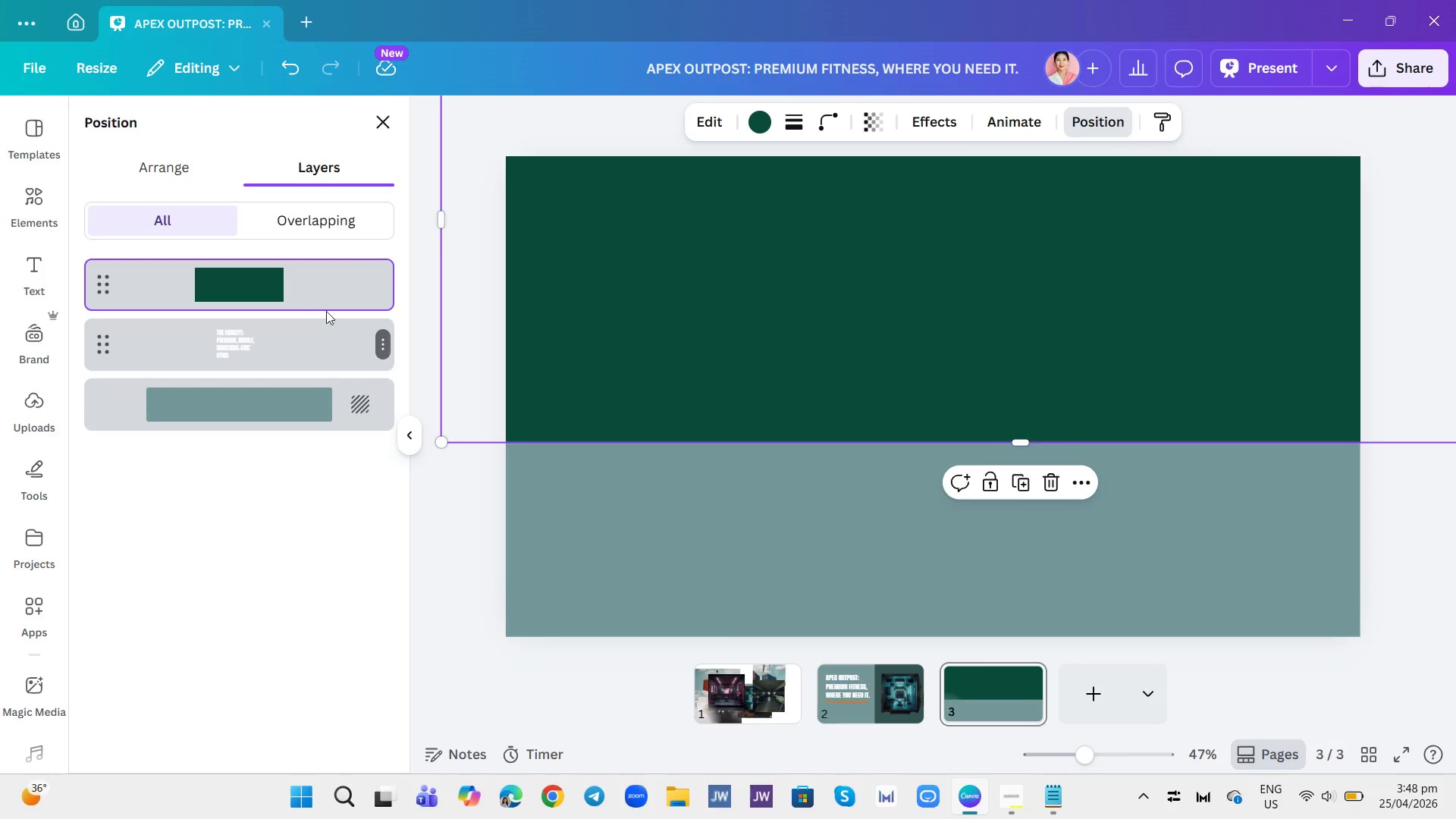 
left_click_drag(start_coordinate=[315, 293], to_coordinate=[316, 368])
 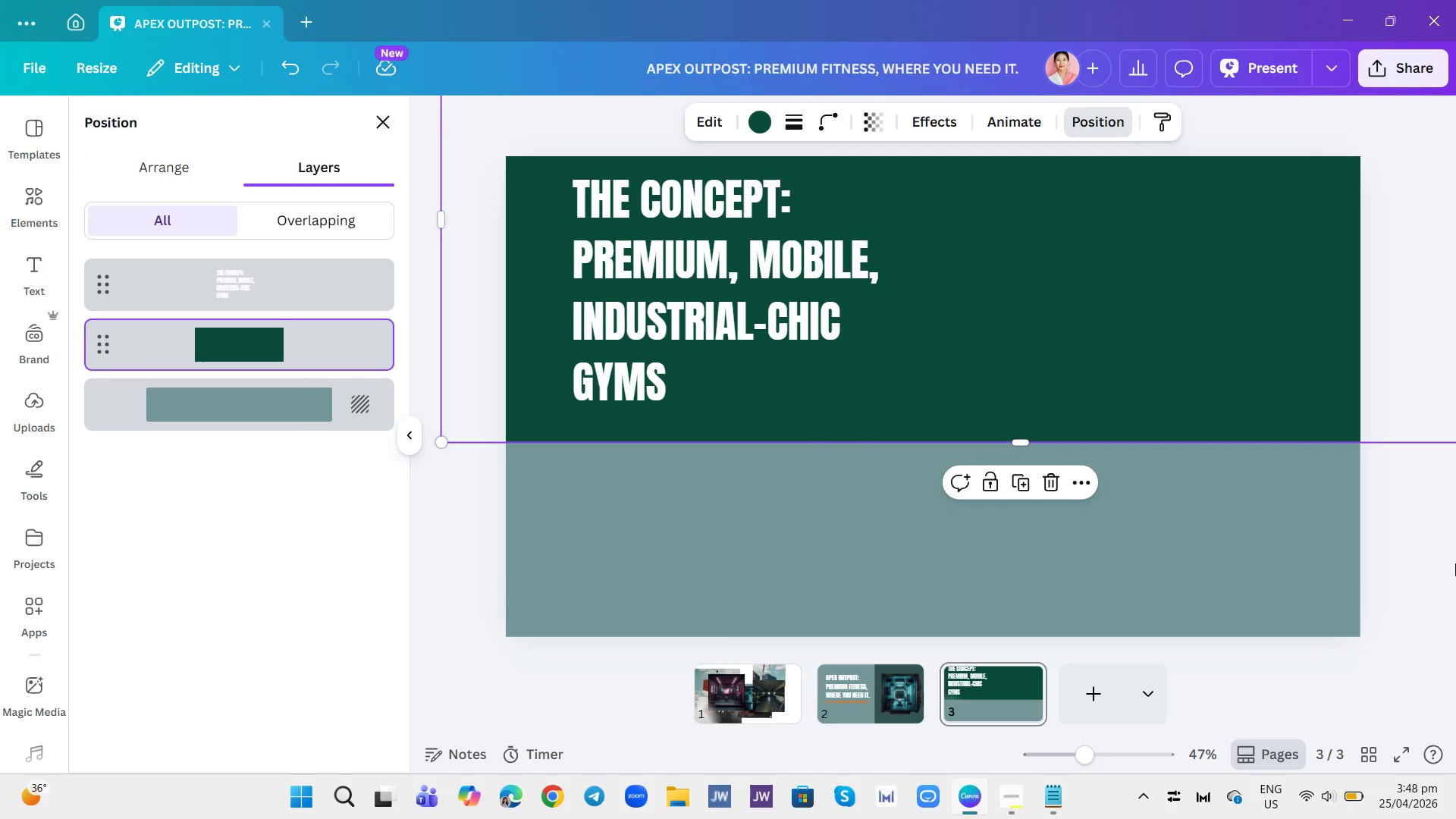 
left_click([1455, 565])
 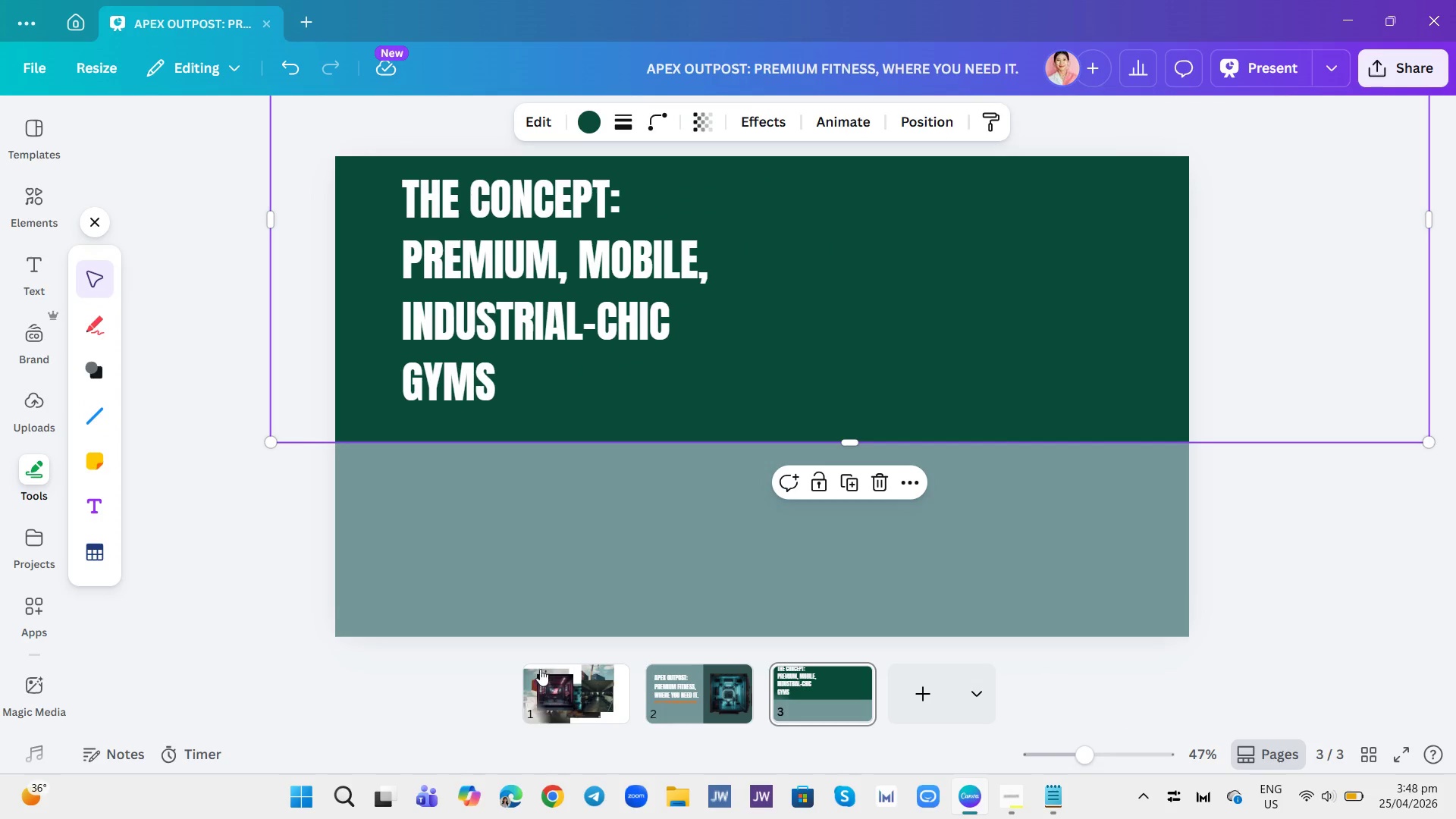 
left_click([561, 676])
 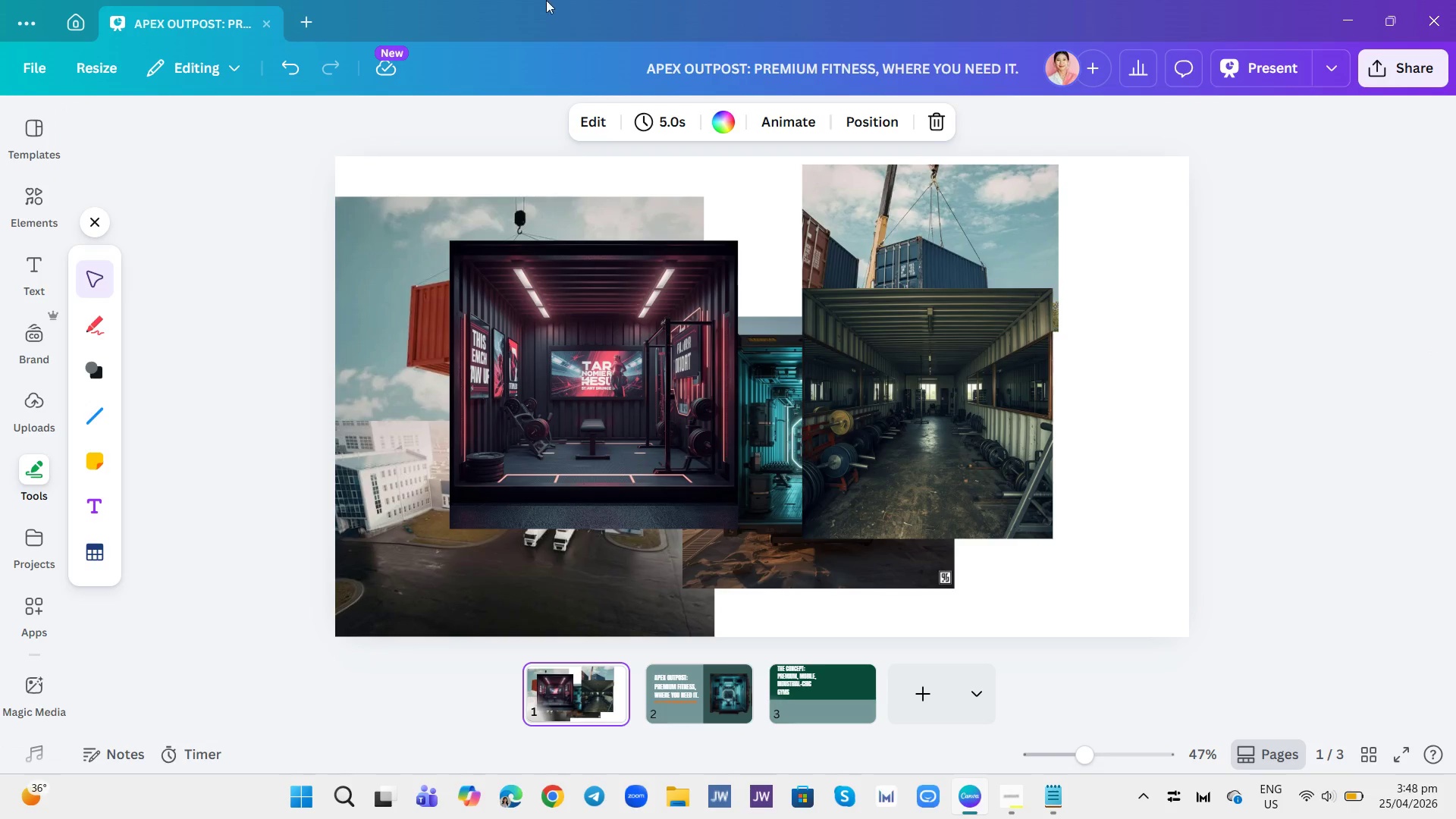 
wait(25.31)
 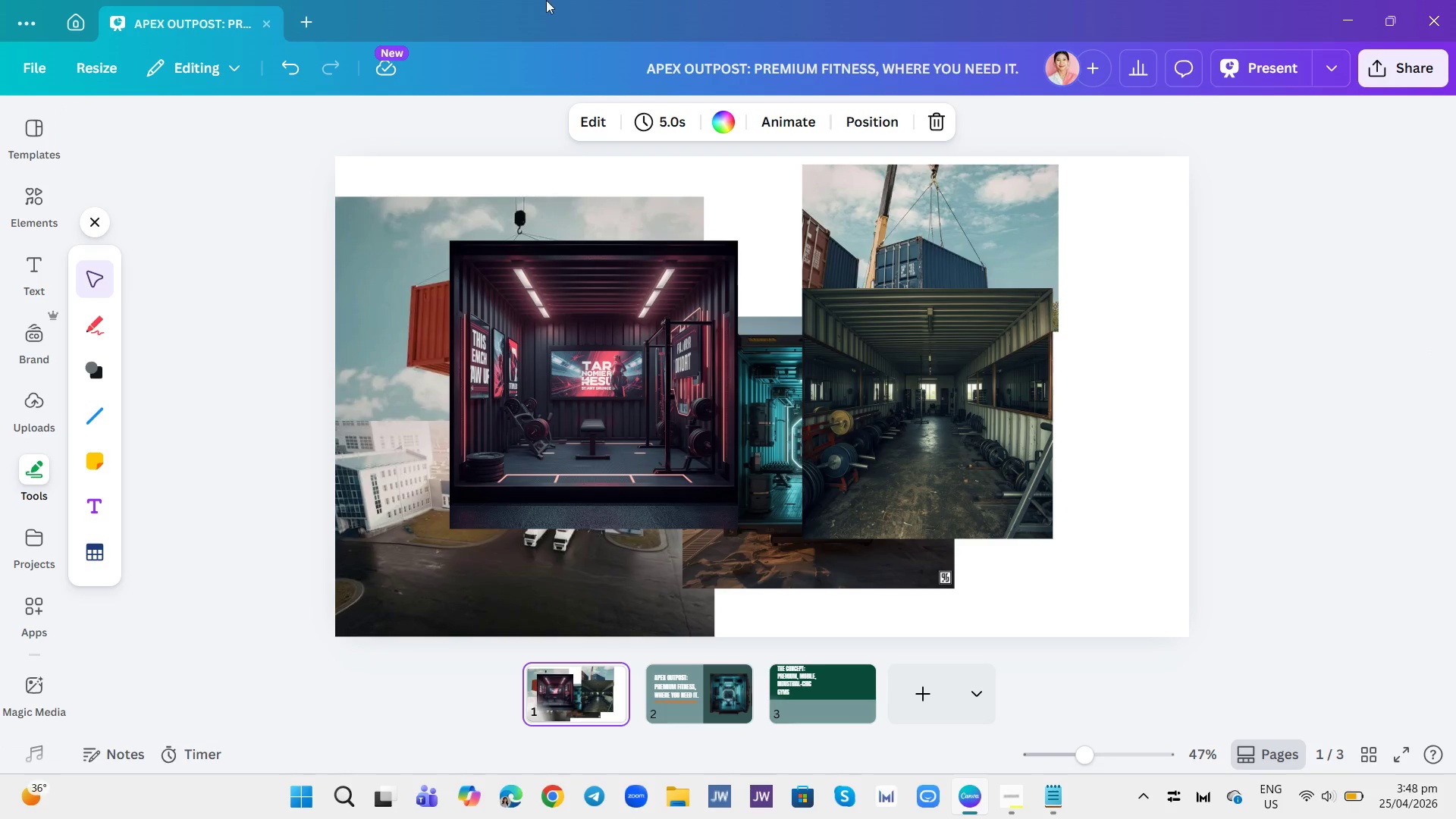 
left_click([27, 289])
 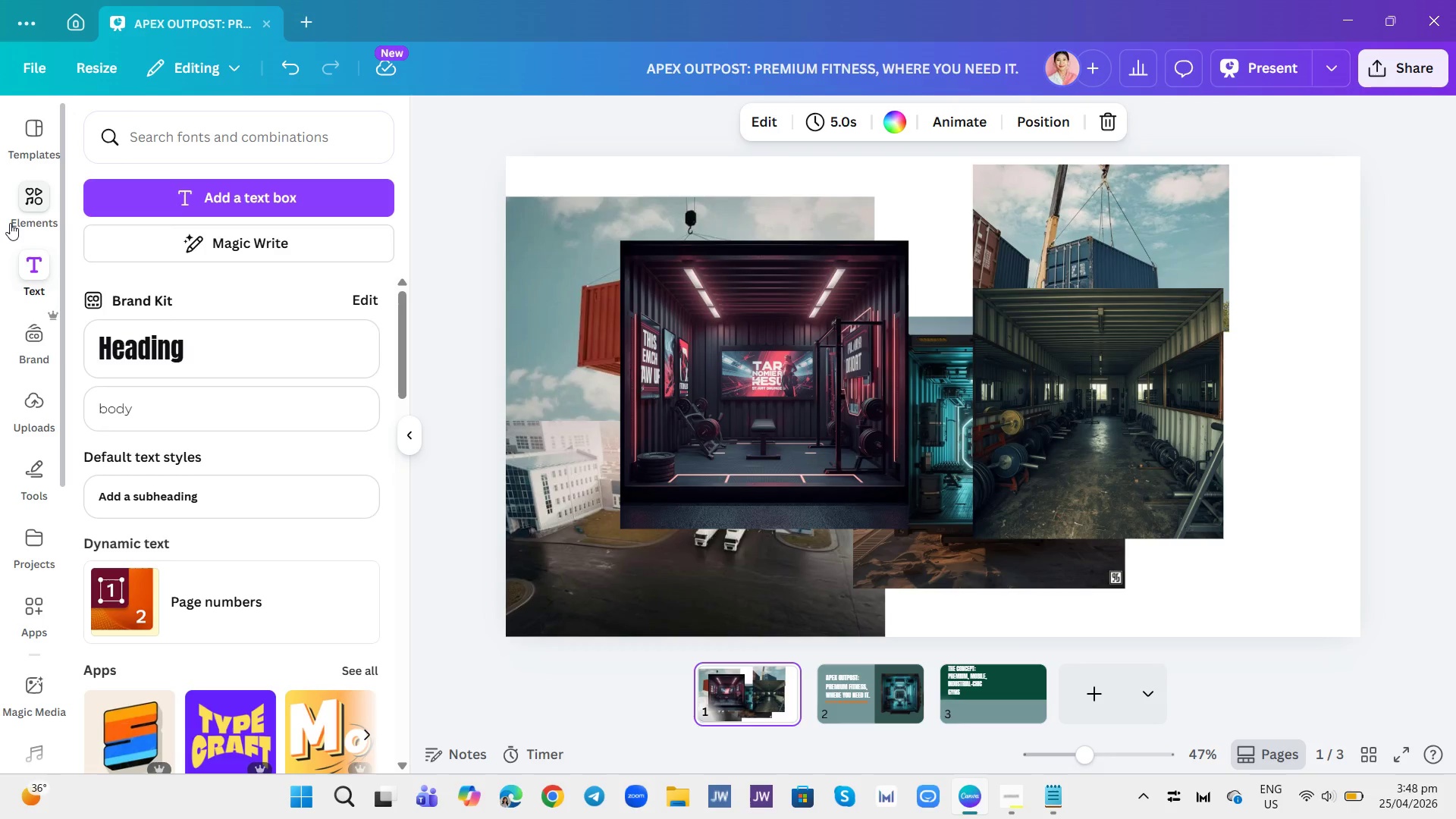 
left_click([10, 223])
 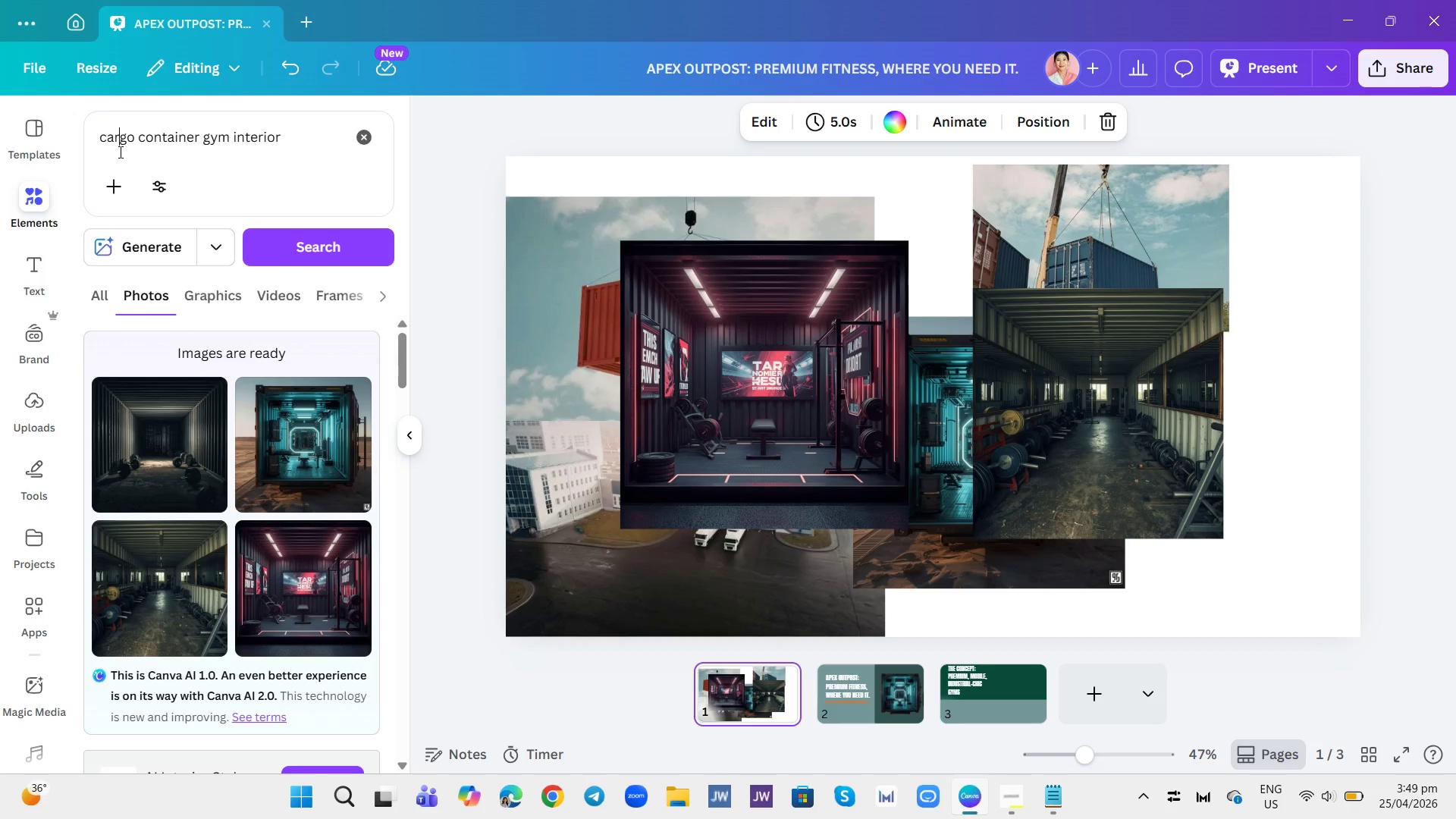 
double_click([119, 152])
 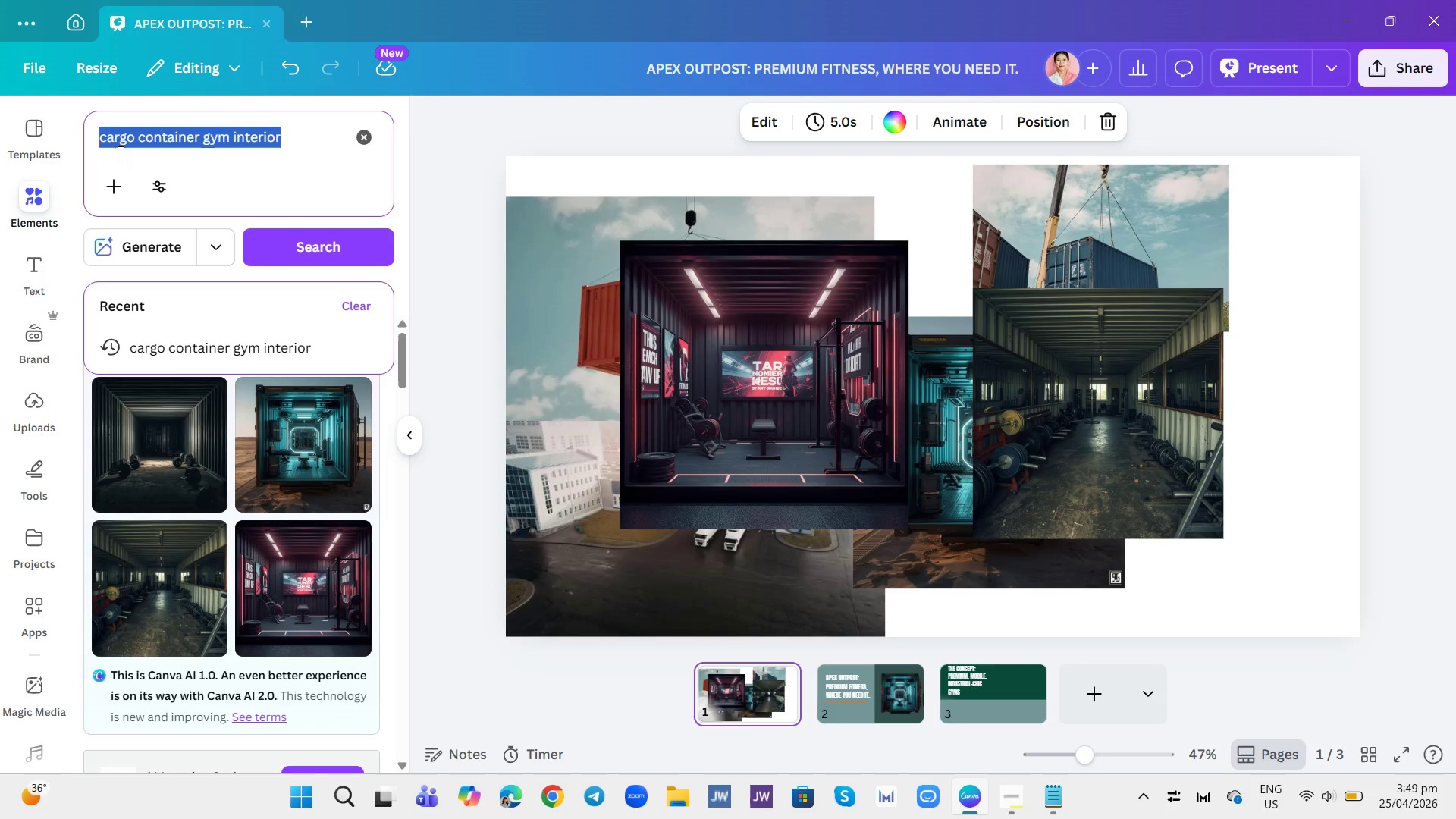 
triple_click([119, 152])
 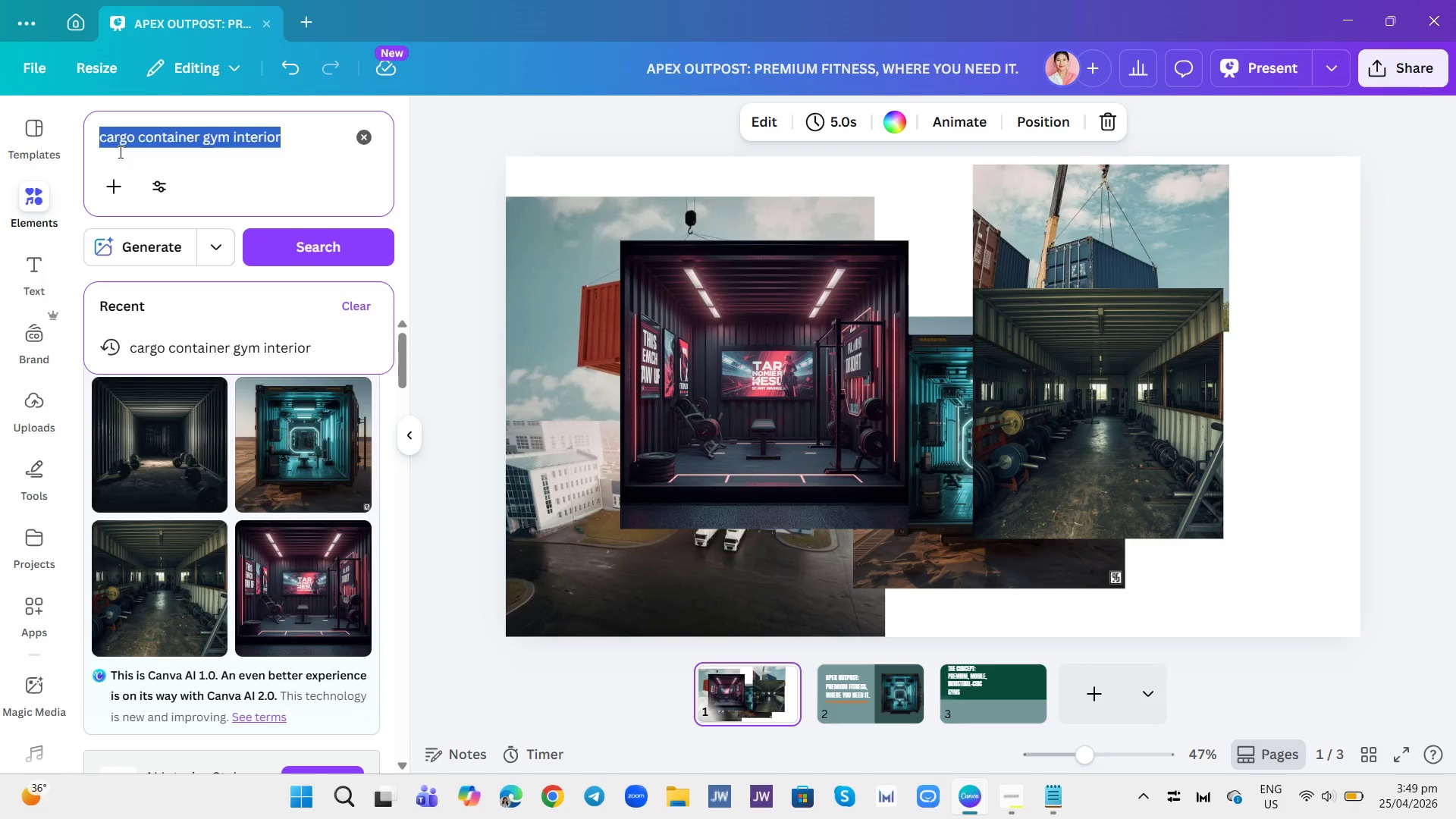 
type(GRAG\\\)
key(Backspace)
key(Backspace)
type(garage gym workout cinematic)
 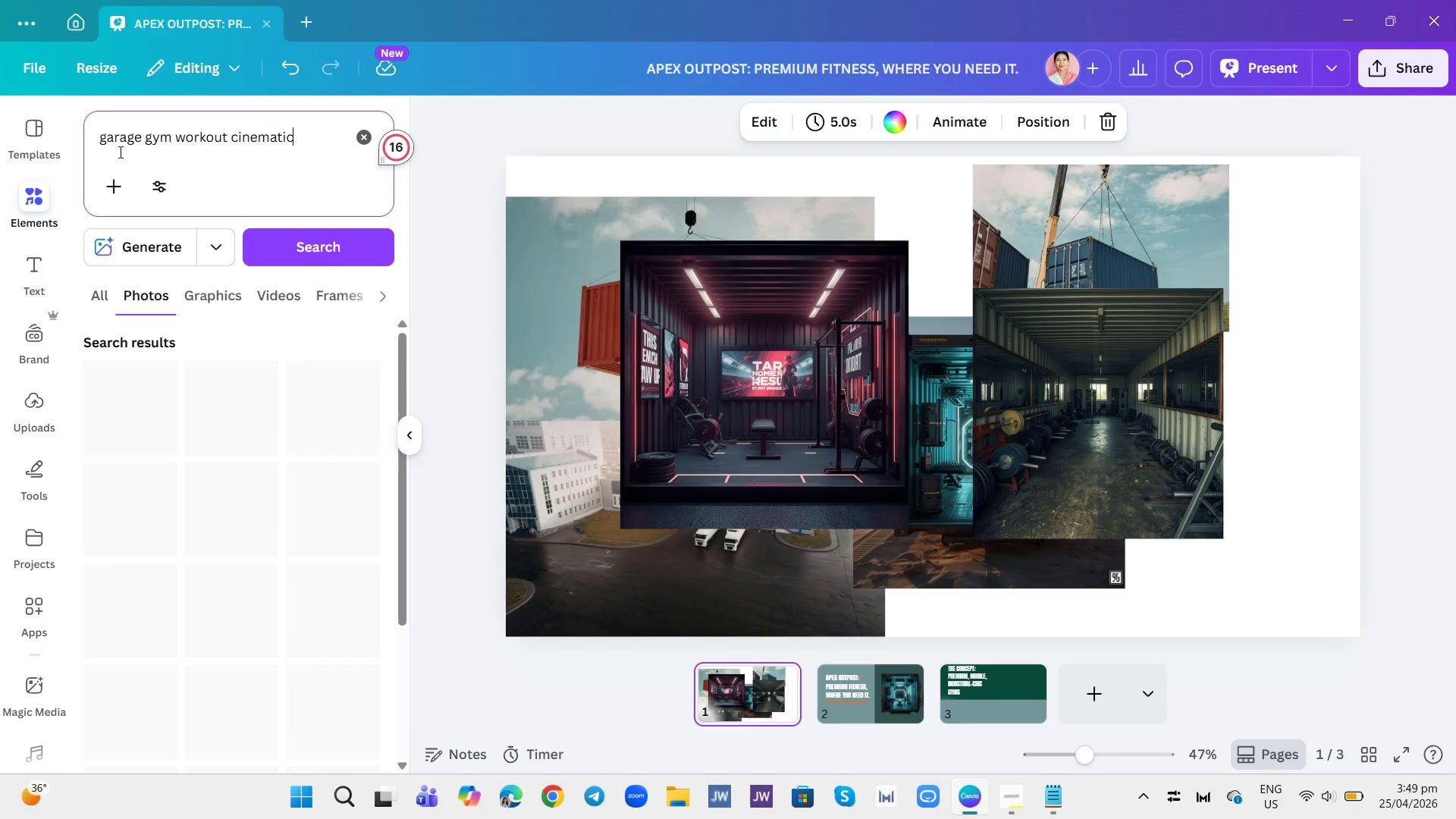 
key(Enter)
 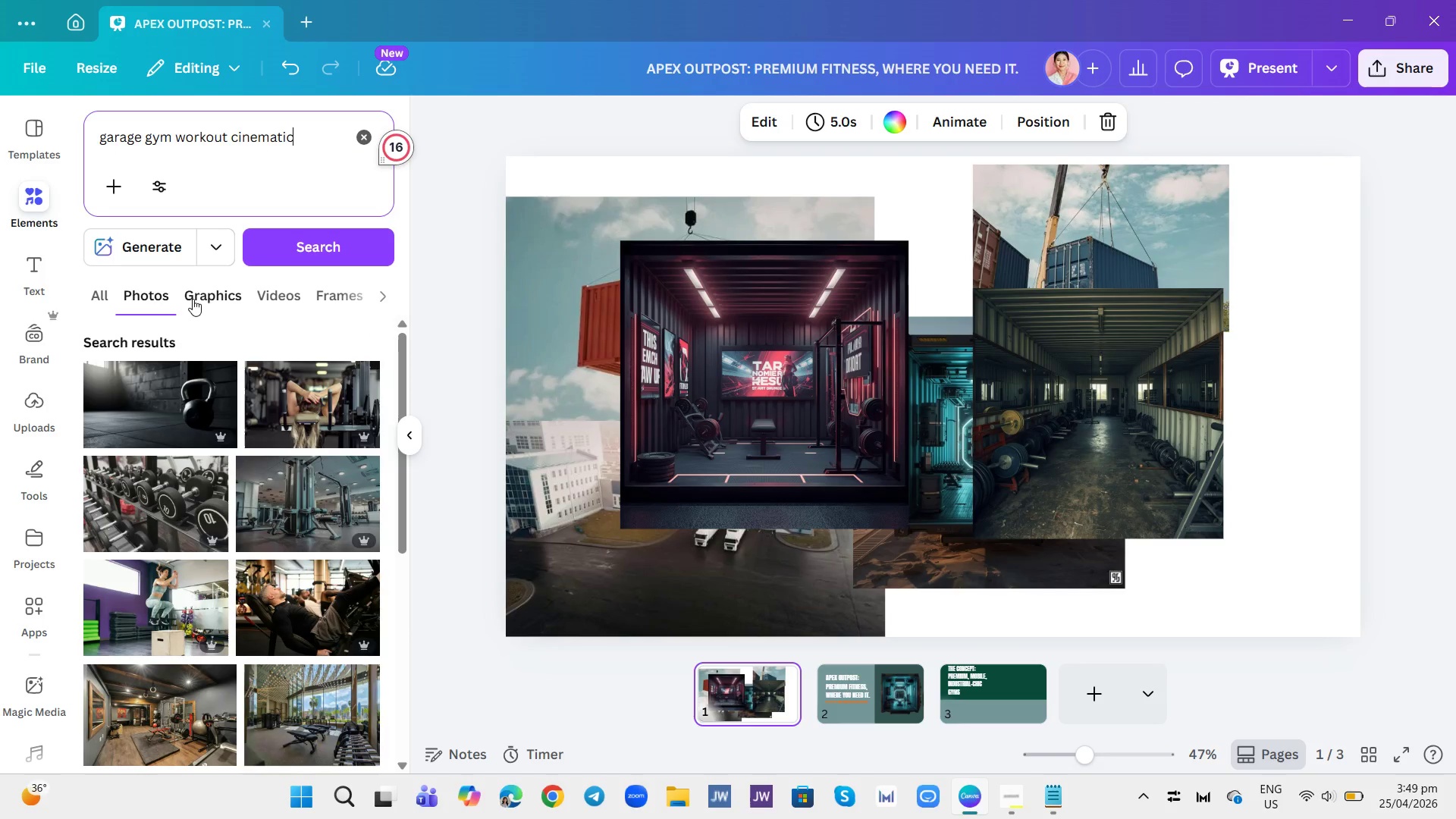 
scroll: coordinate [183, 349], scroll_direction: down, amount: 2.0
 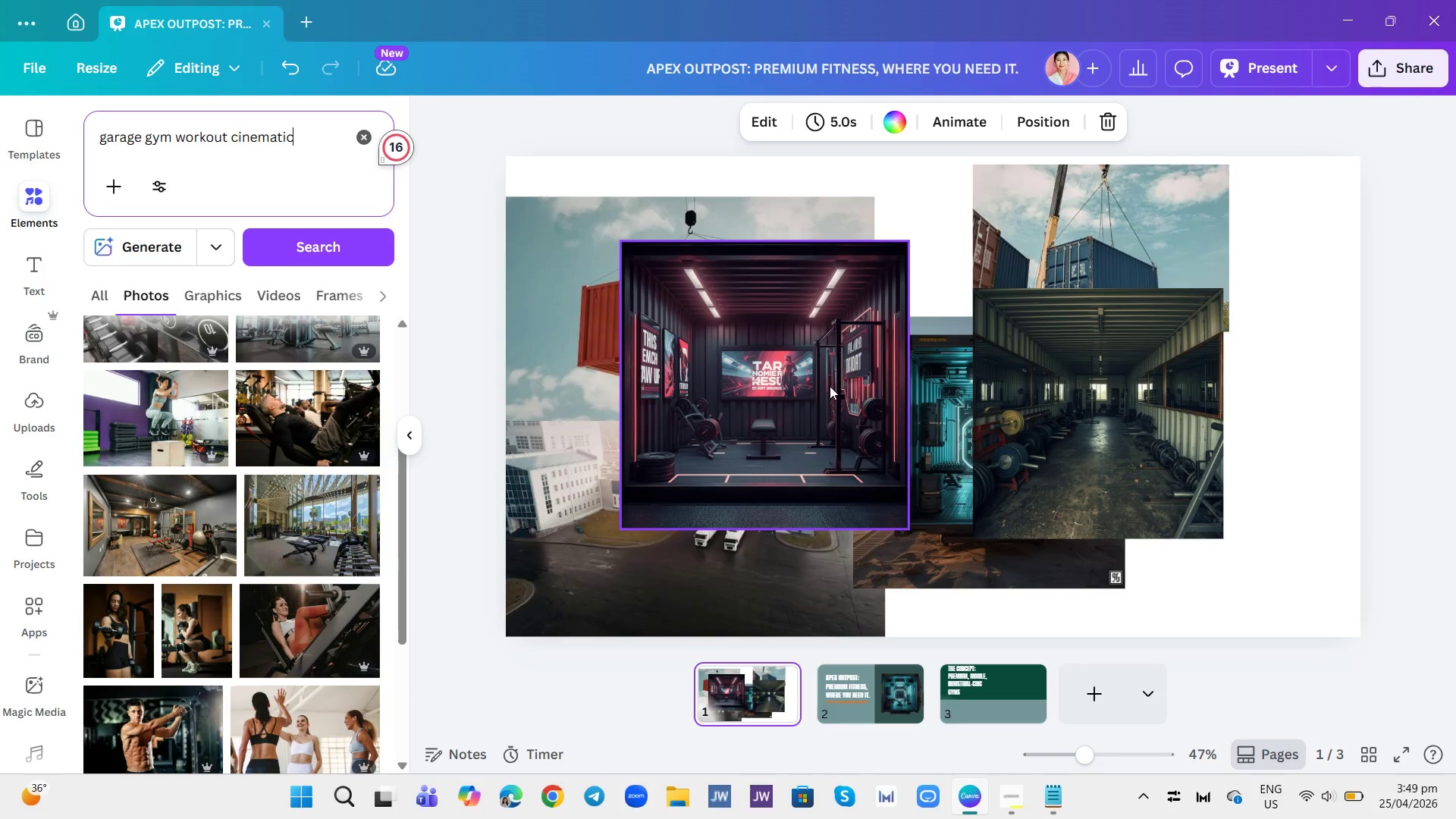 
wait(5.47)
 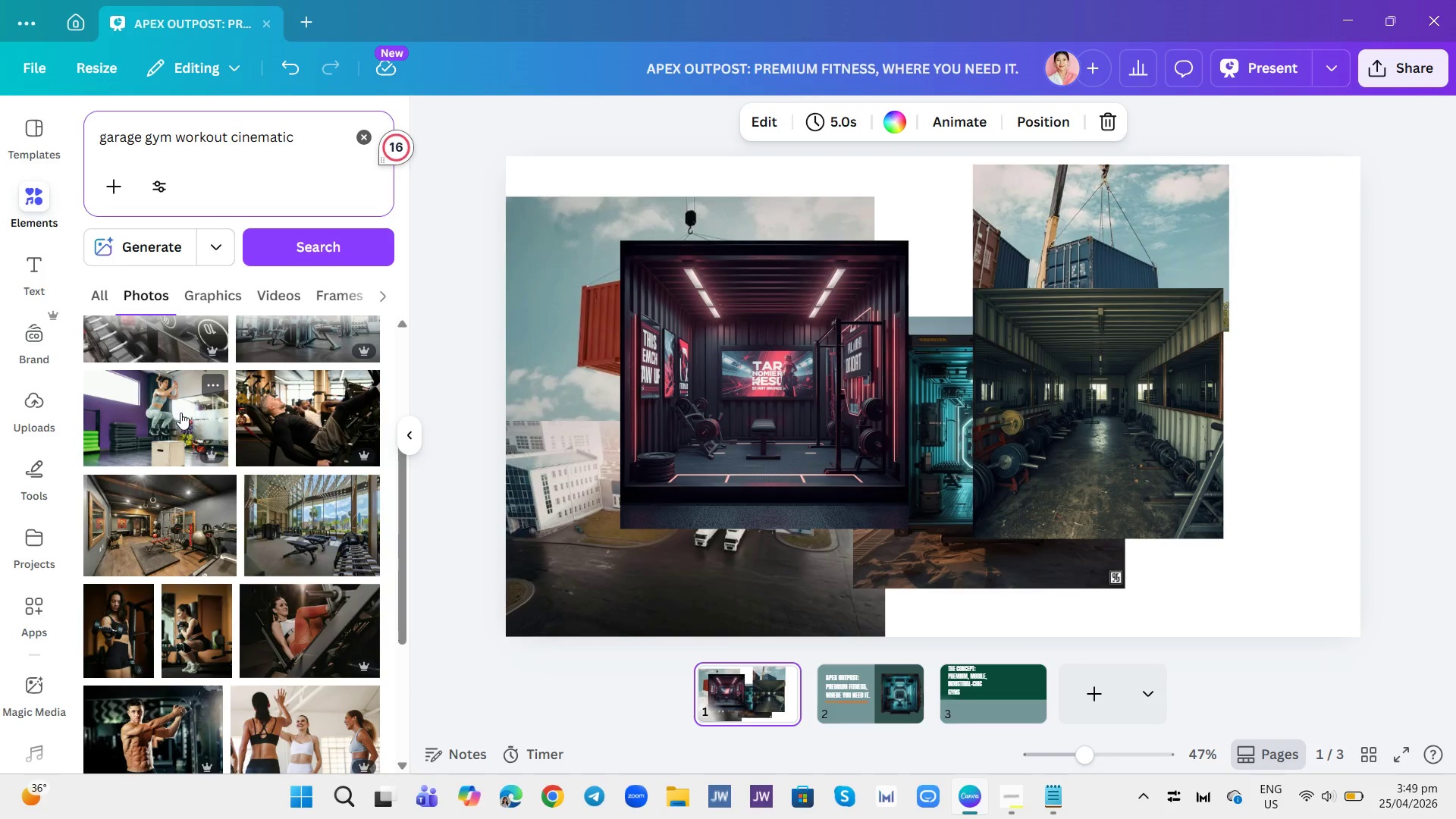 
left_click([173, 530])
 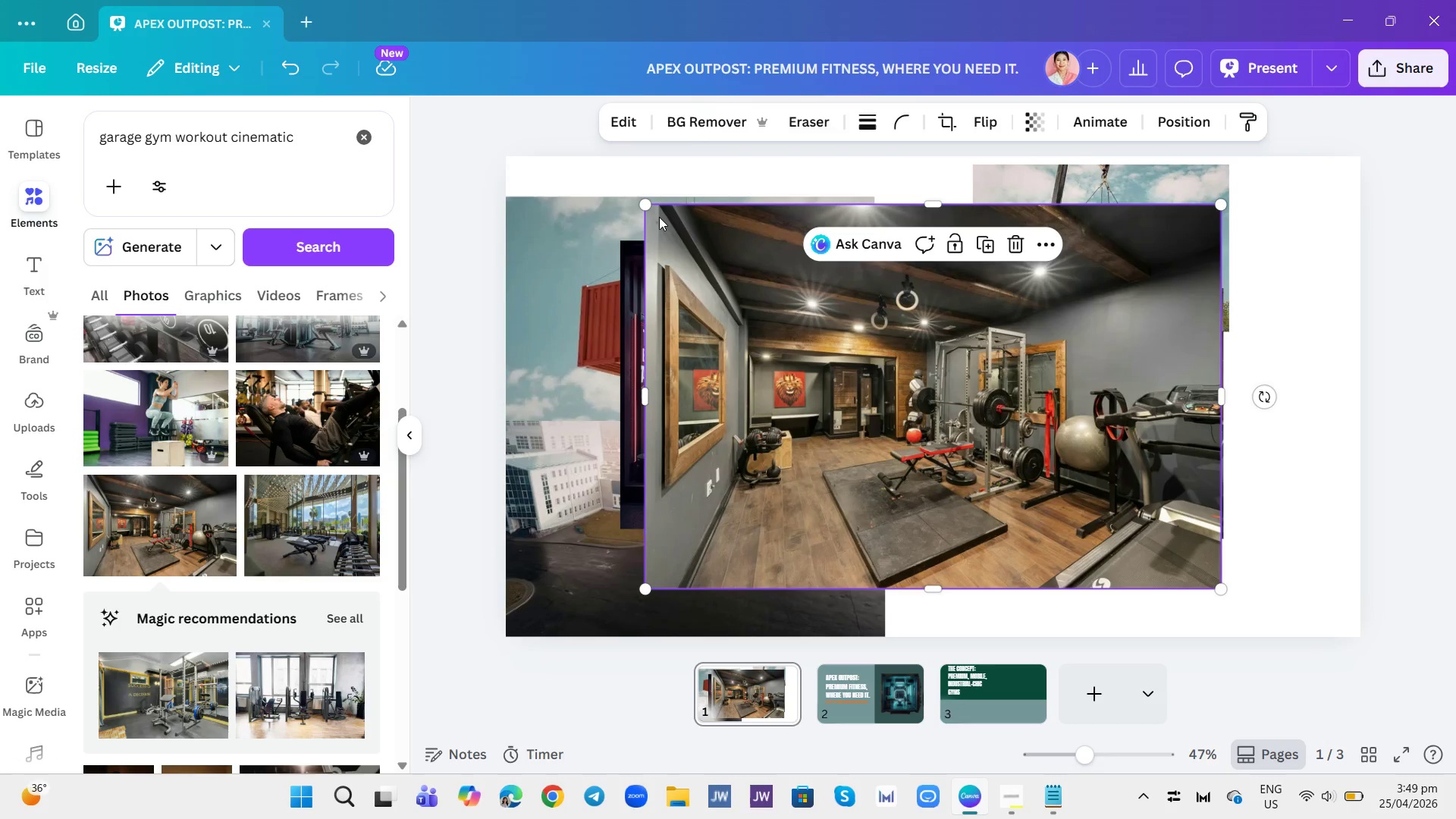 
left_click_drag(start_coordinate=[650, 203], to_coordinate=[905, 369])
 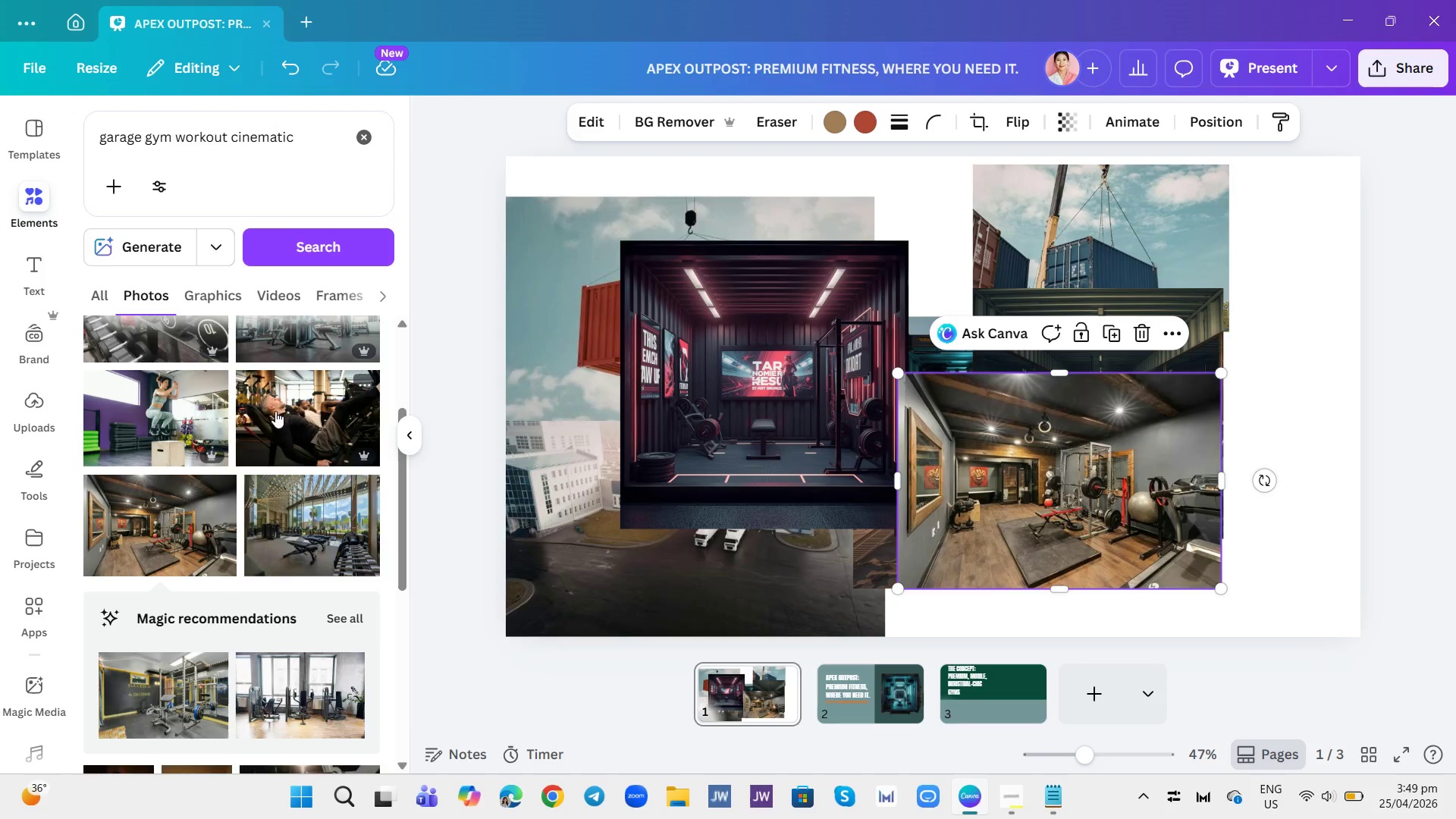 
scroll: coordinate [285, 622], scroll_direction: down, amount: 5.0
 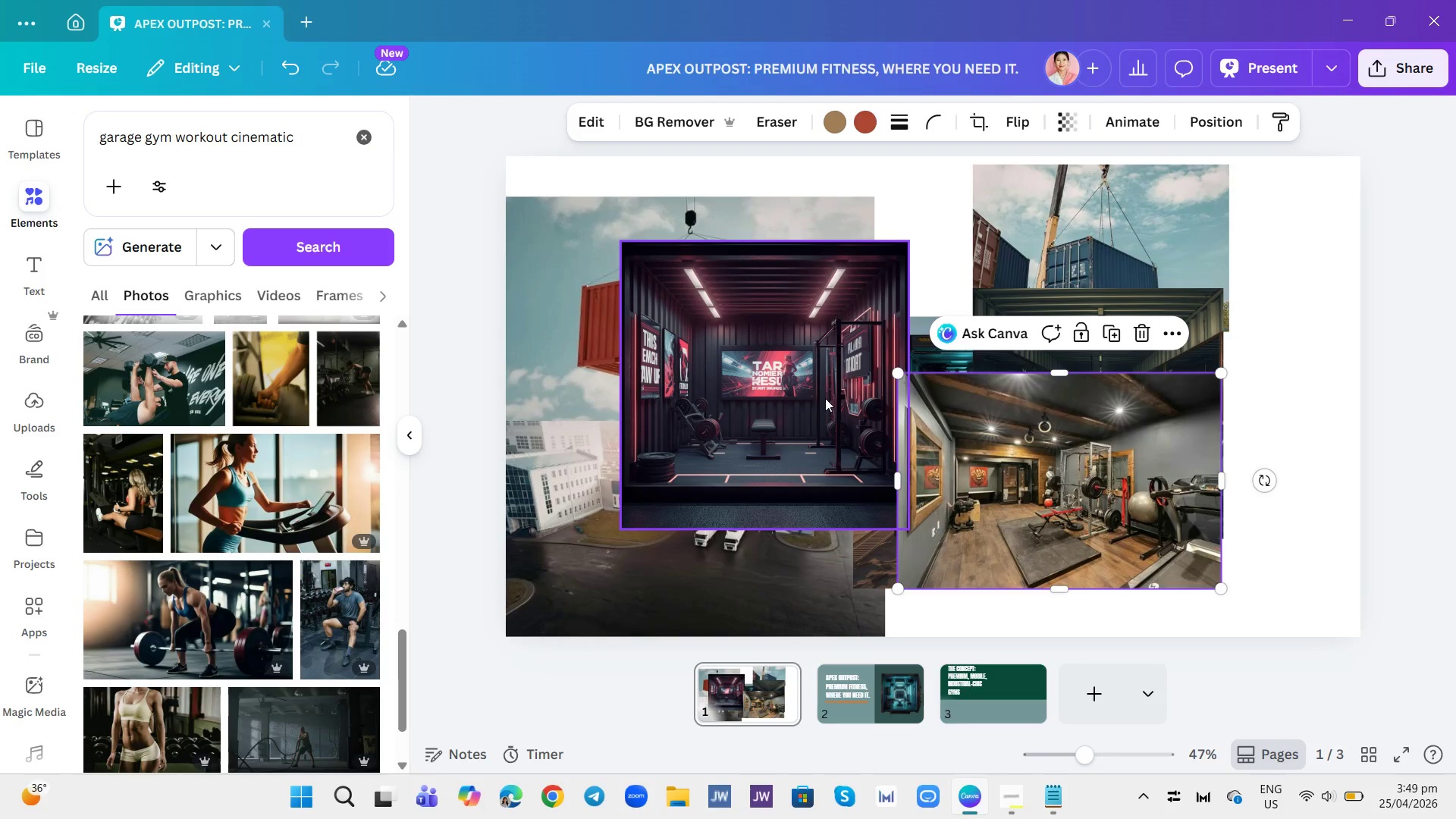 
left_click([1035, 463])
 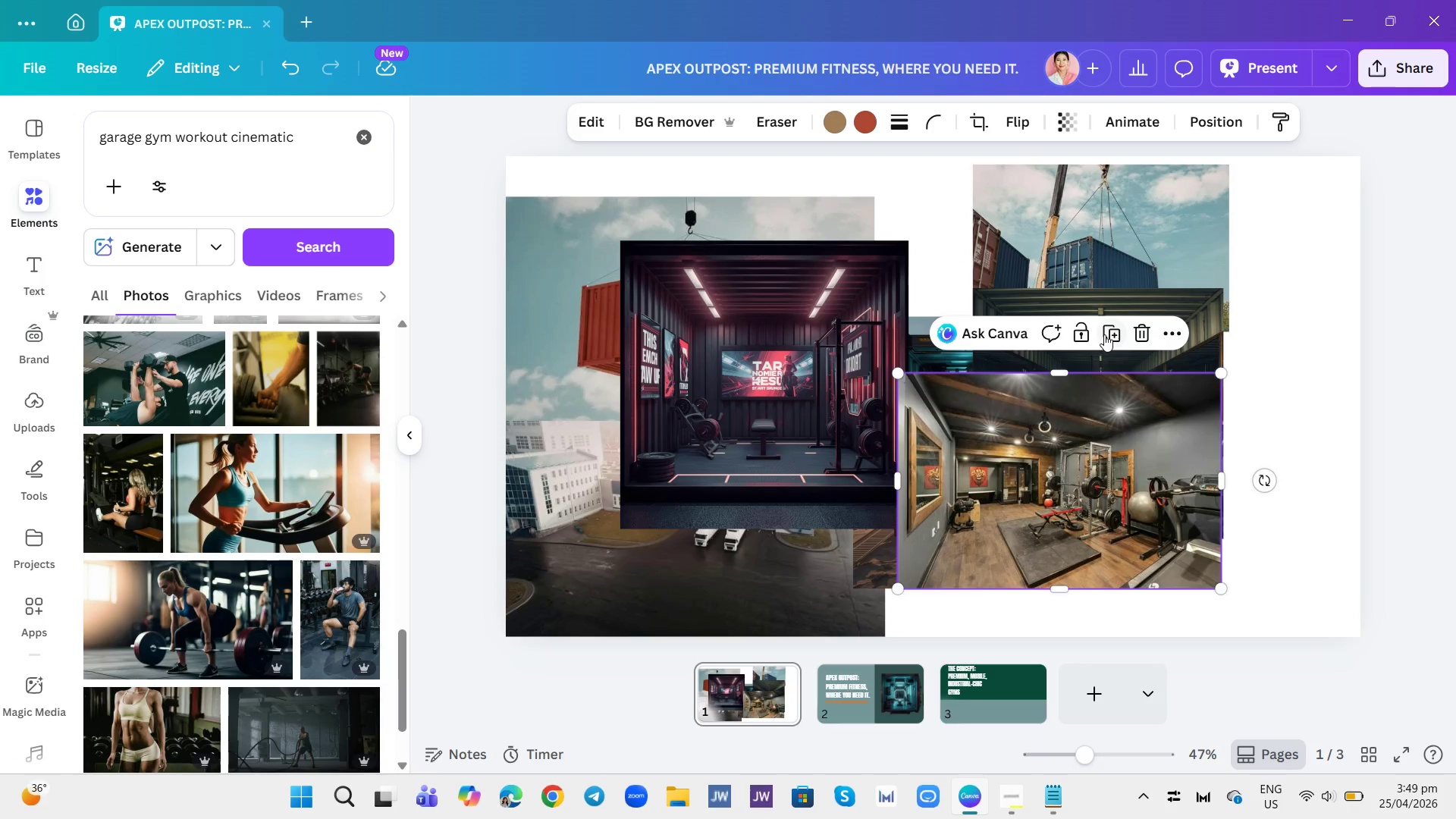 
left_click([1109, 332])
 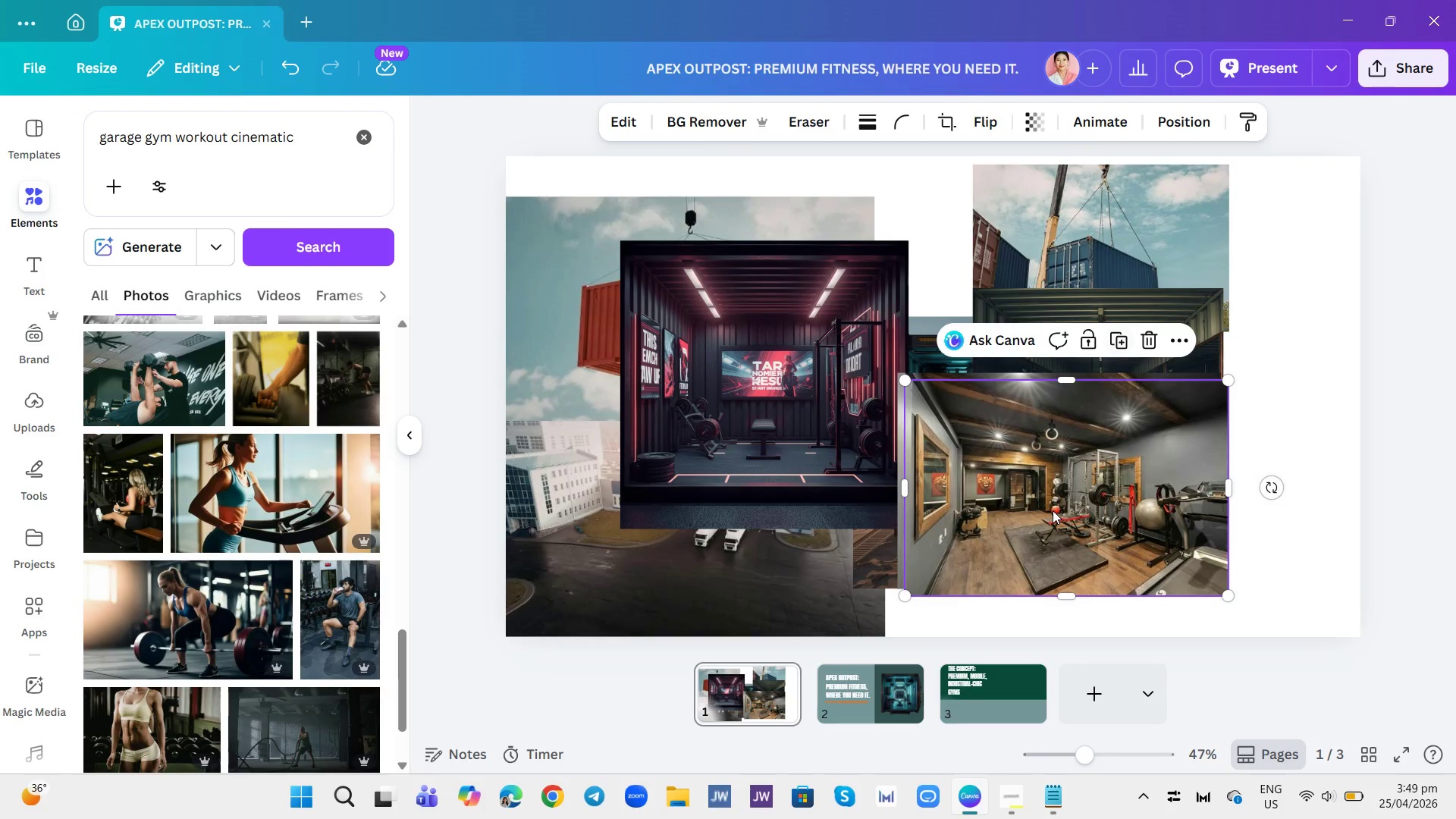 
left_click_drag(start_coordinate=[1053, 510], to_coordinate=[969, 709])
 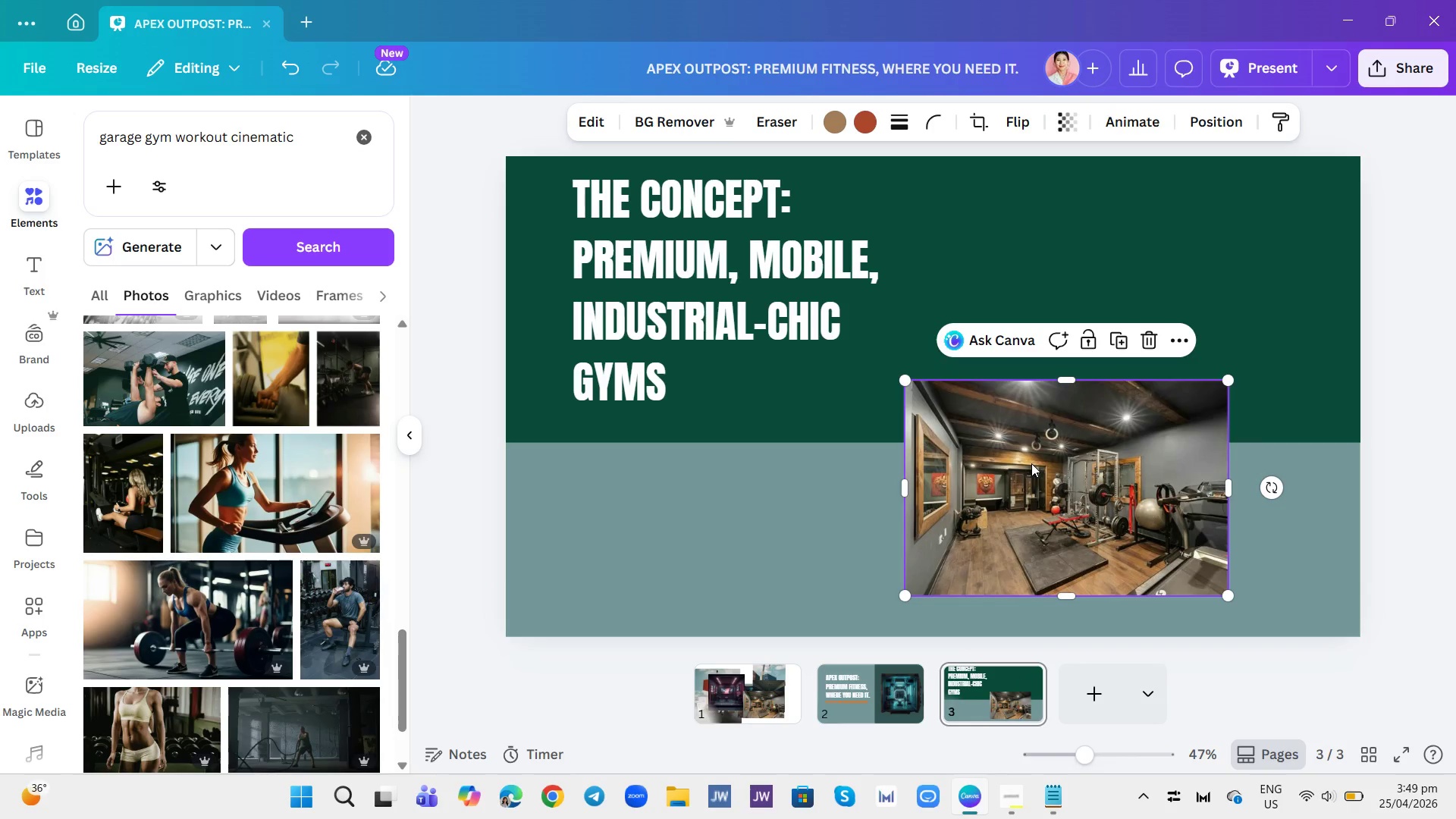 
wait(12.34)
 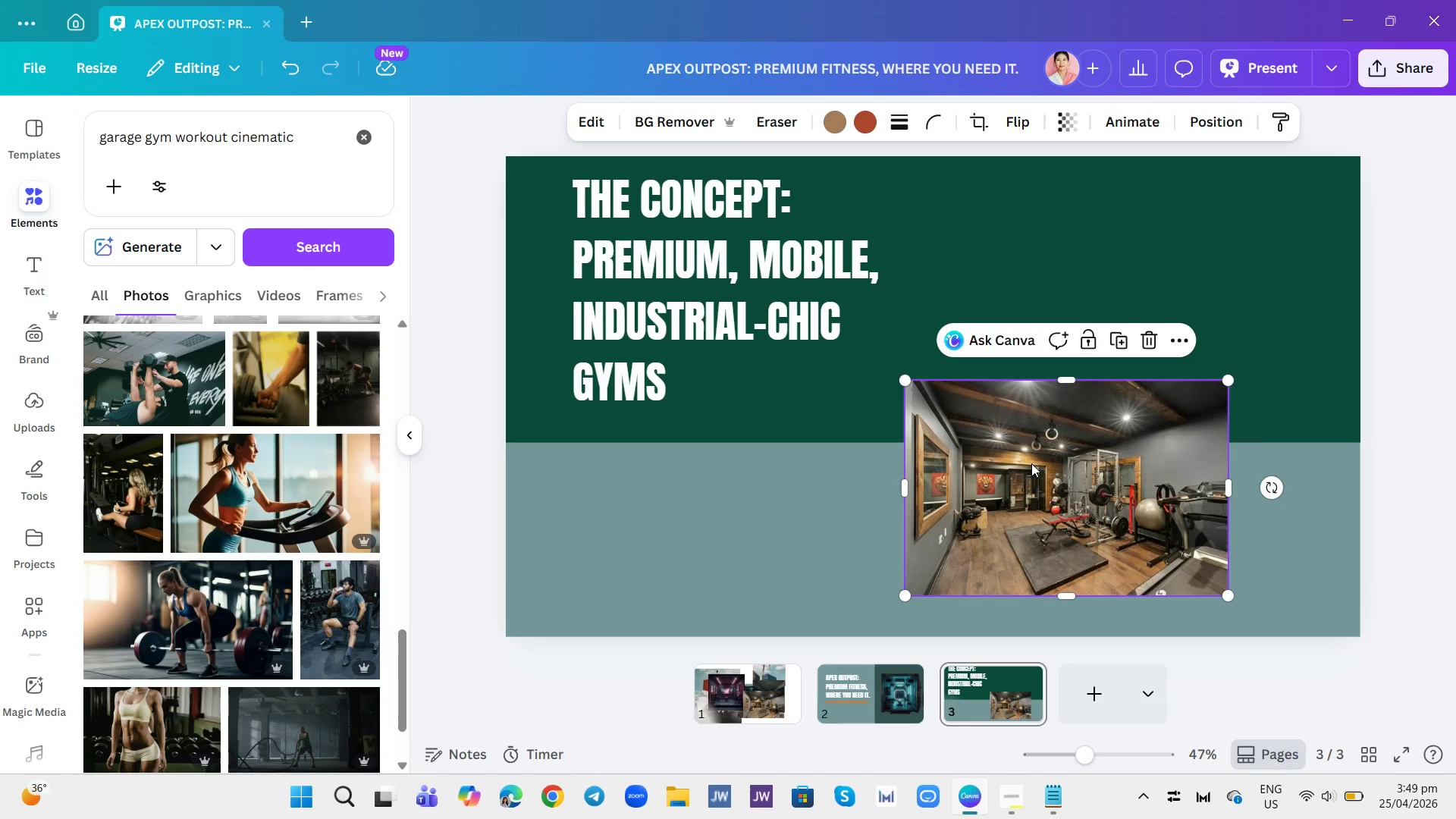 
scroll: coordinate [290, 556], scroll_direction: down, amount: 4.0
 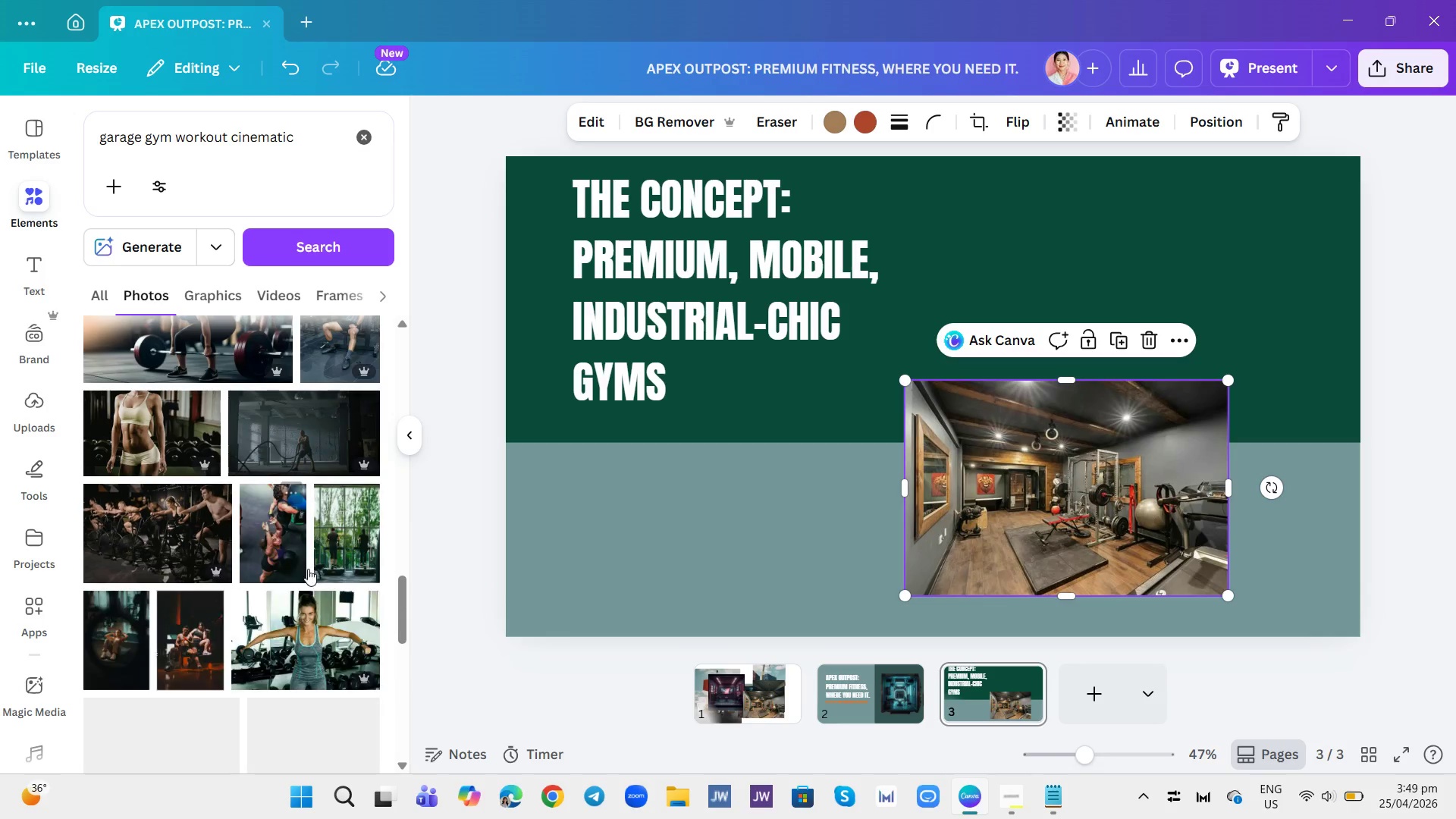 
mouse_move([325, 574])
 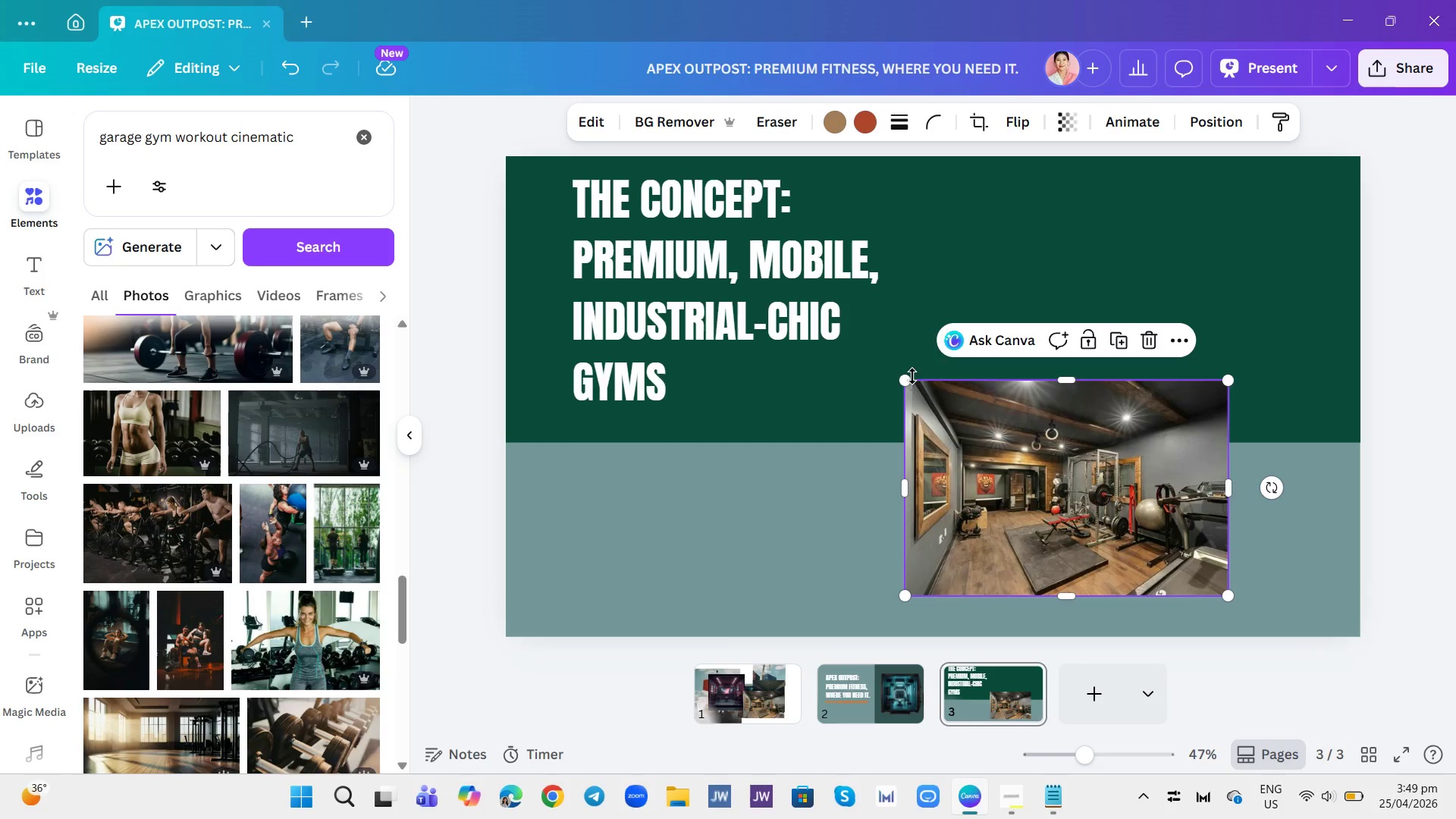 
left_click_drag(start_coordinate=[905, 378], to_coordinate=[833, 327])
 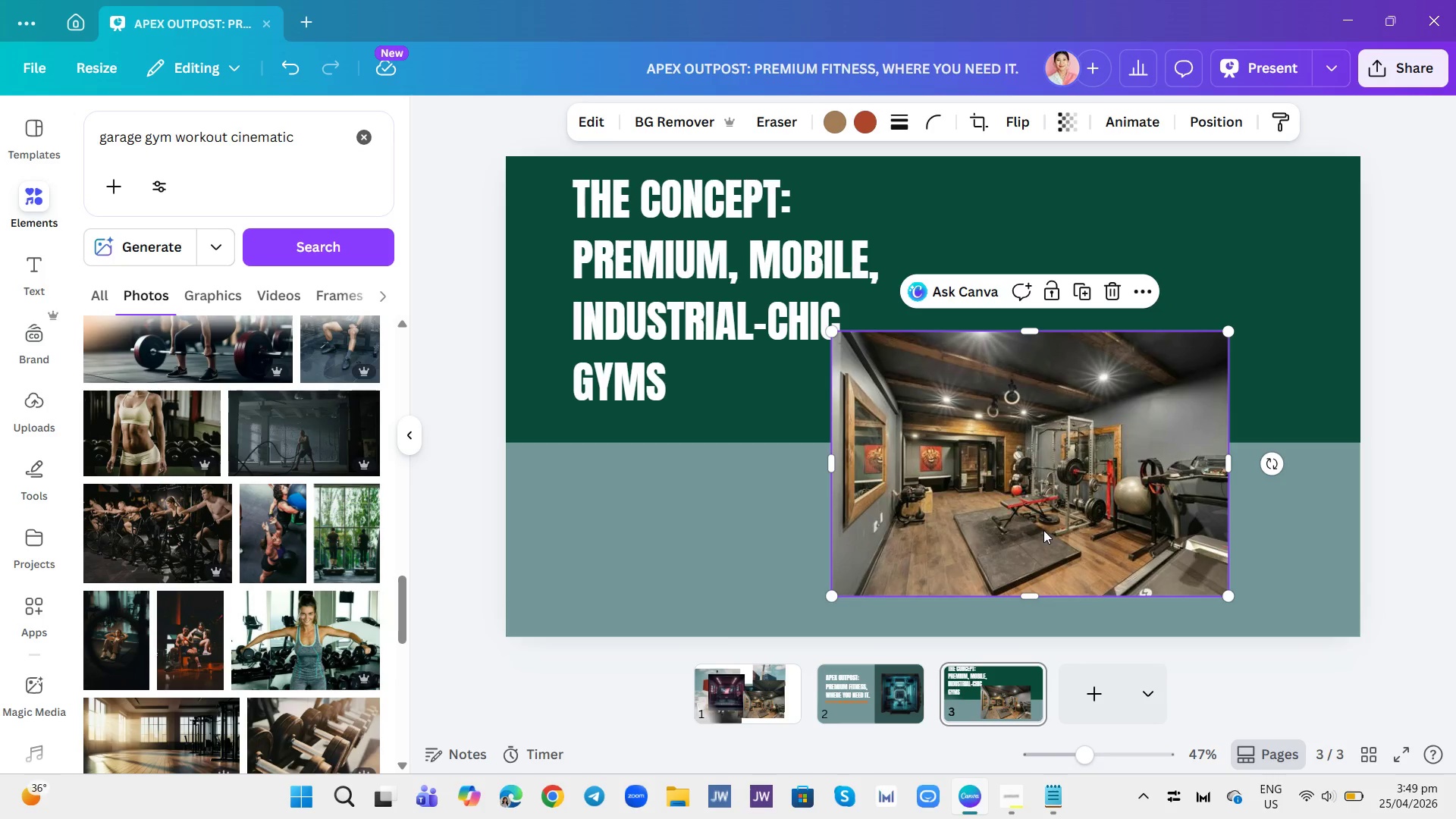 
left_click_drag(start_coordinate=[1043, 530], to_coordinate=[1135, 452])
 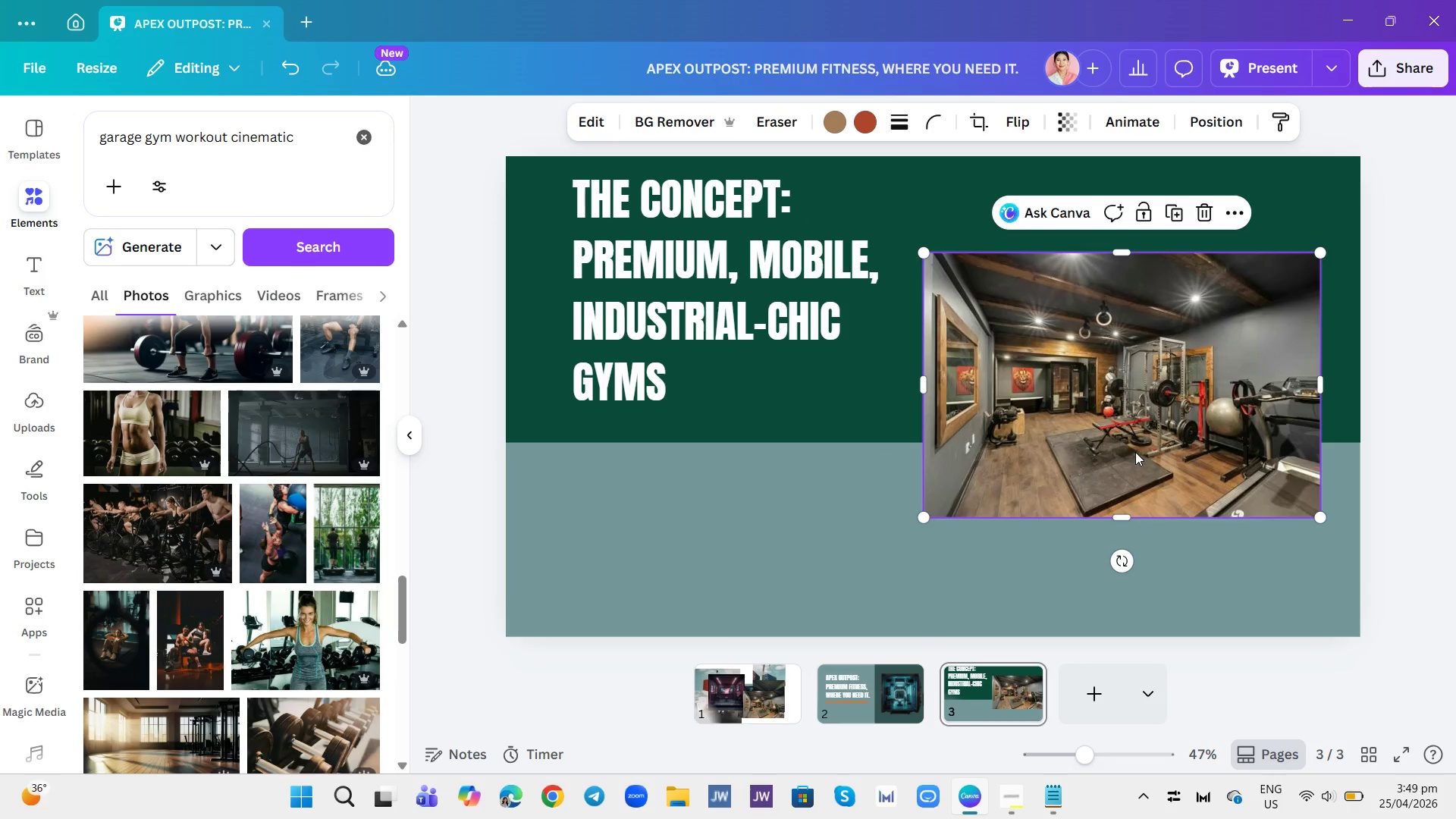 
left_click([1135, 452])
 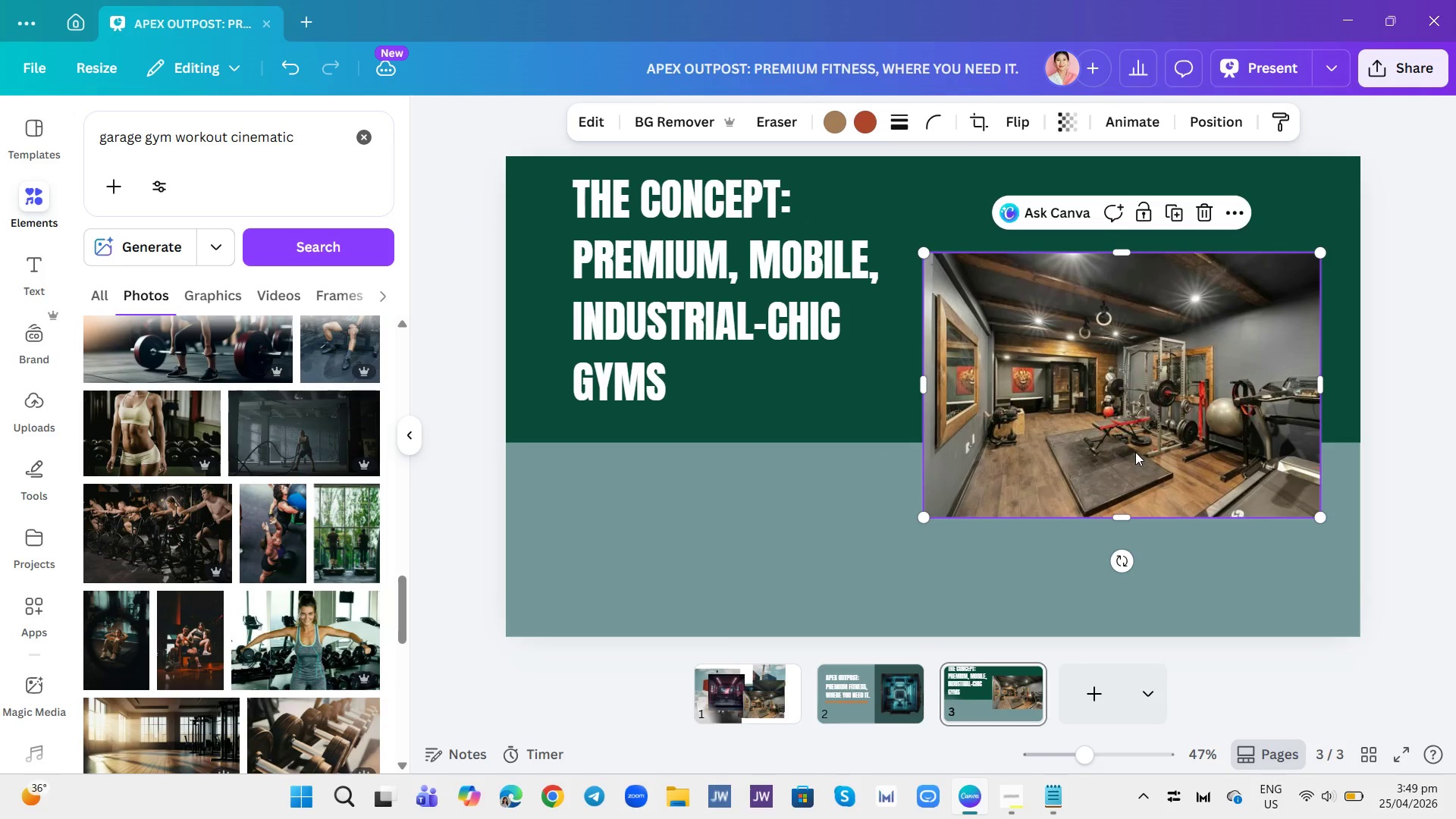 
left_click_drag(start_coordinate=[1135, 452], to_coordinate=[1137, 457])
 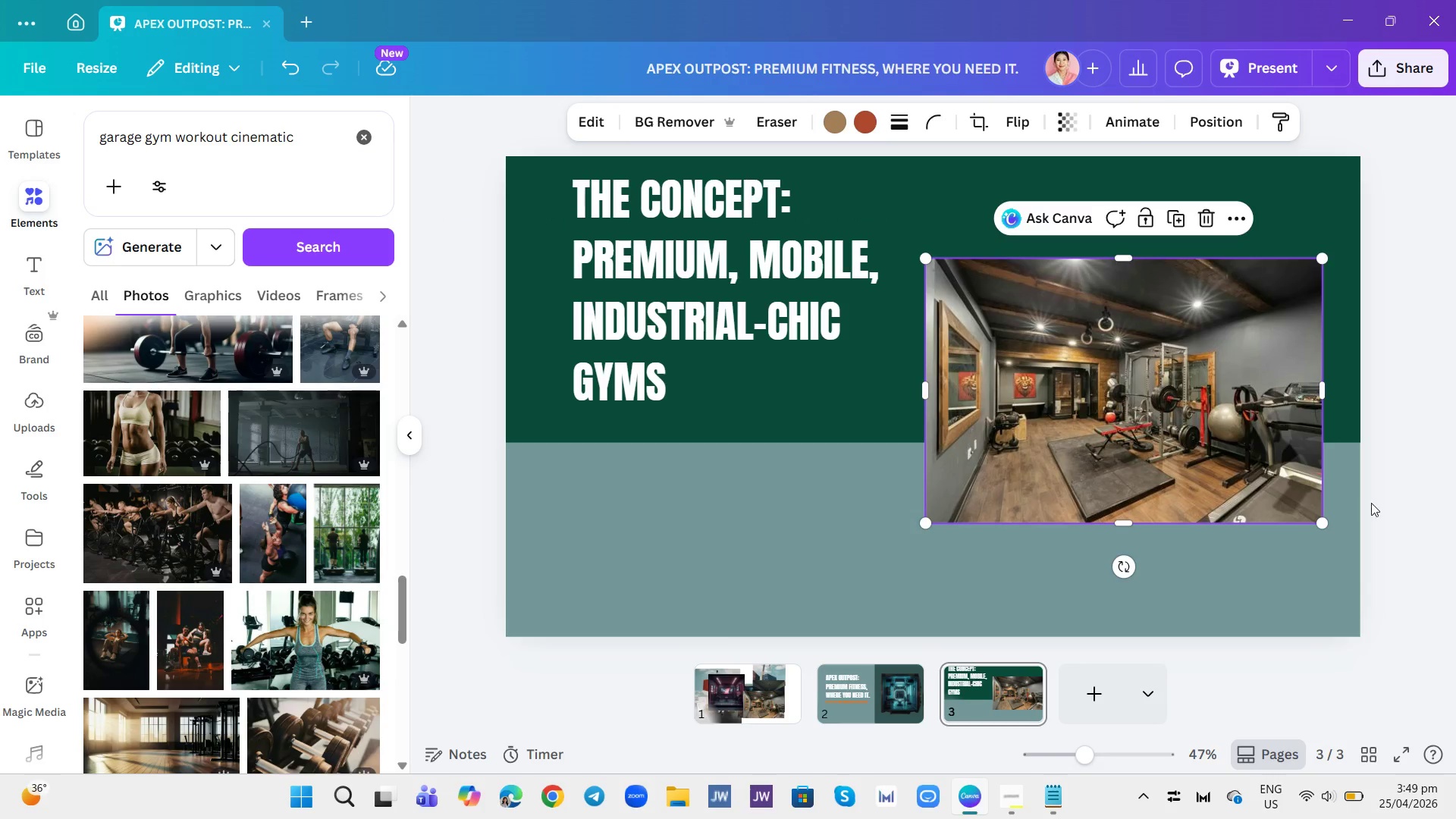 
left_click([1371, 503])
 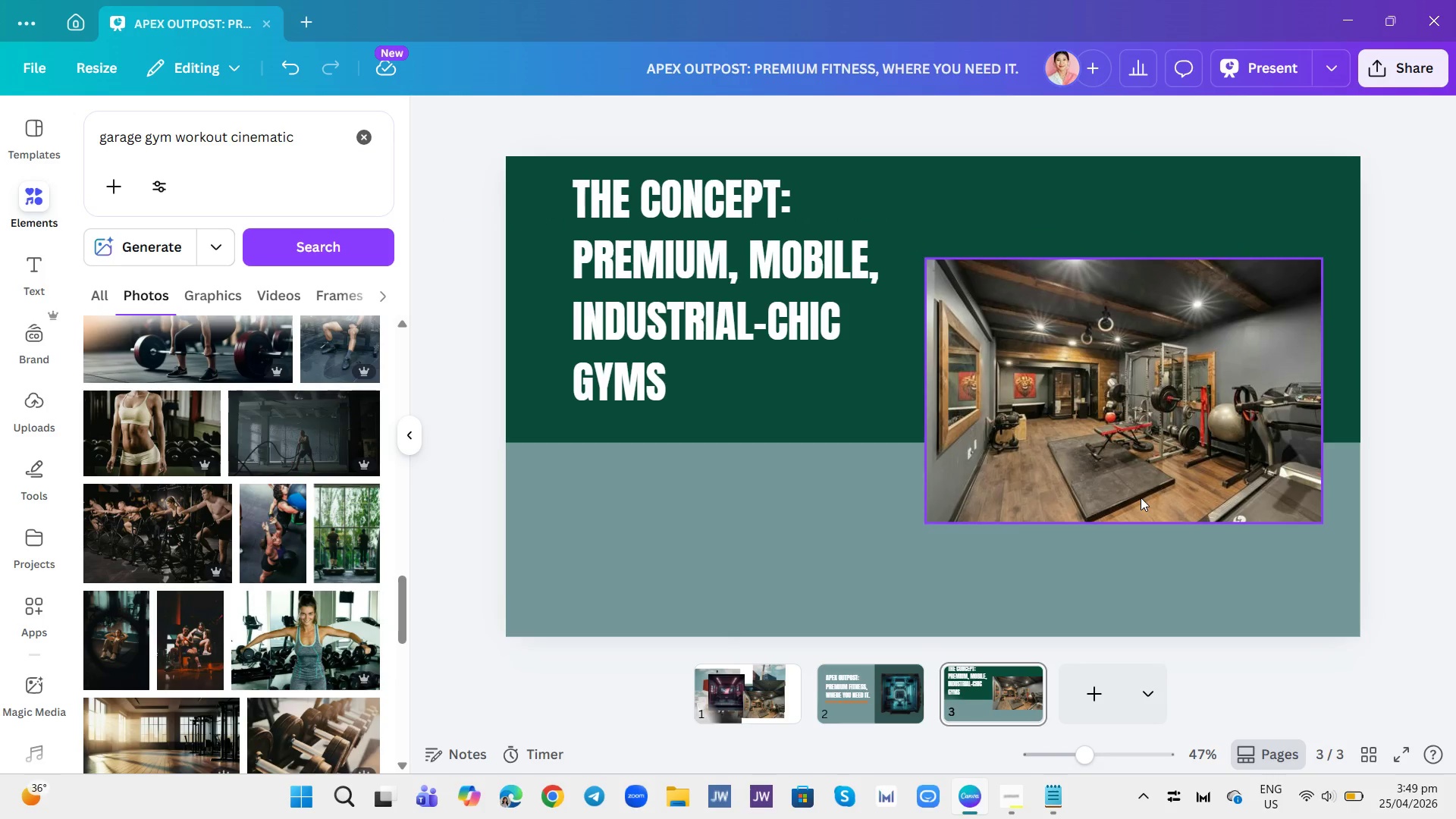 
left_click([1141, 497])
 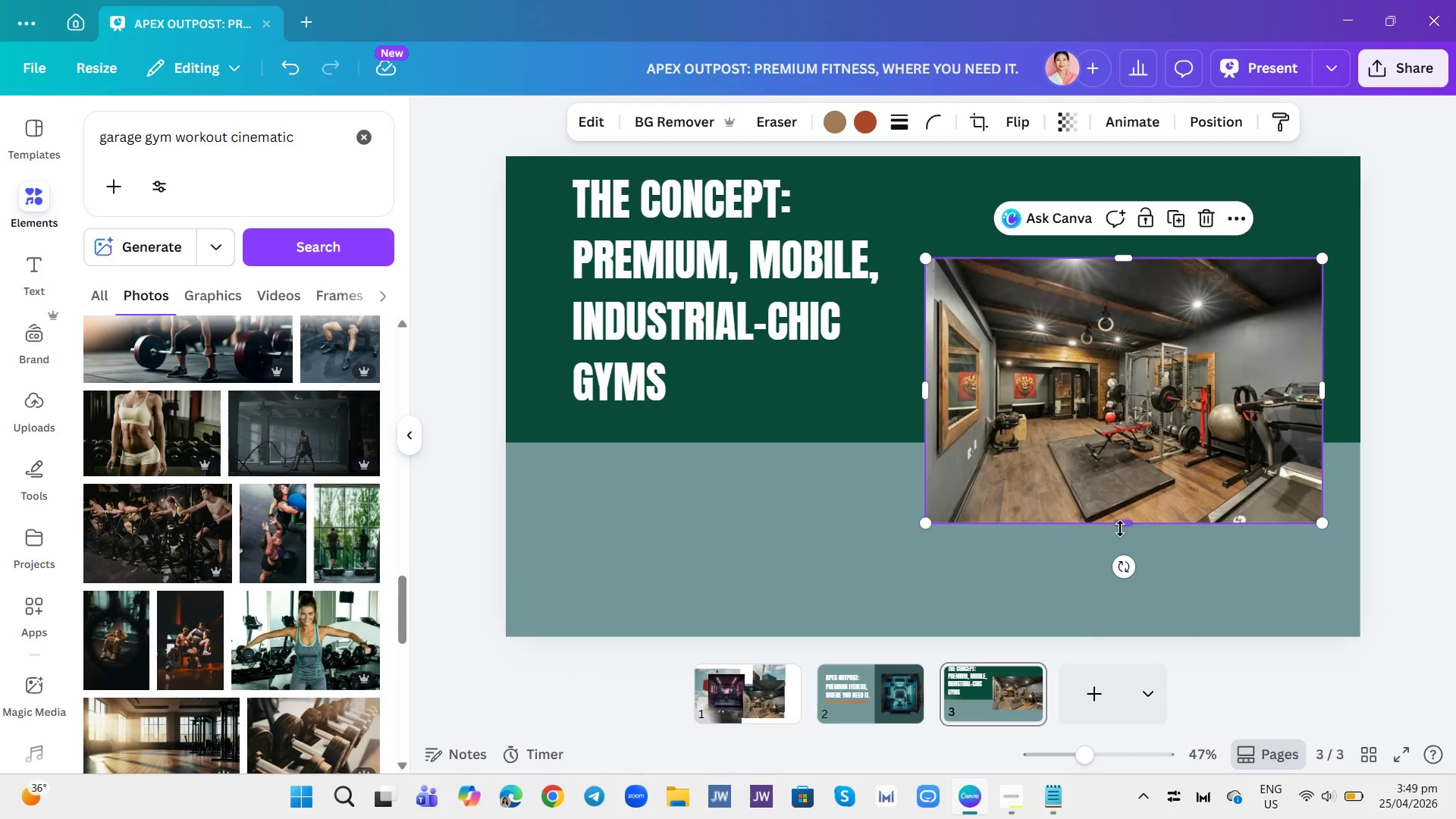 
left_click([1120, 529])
 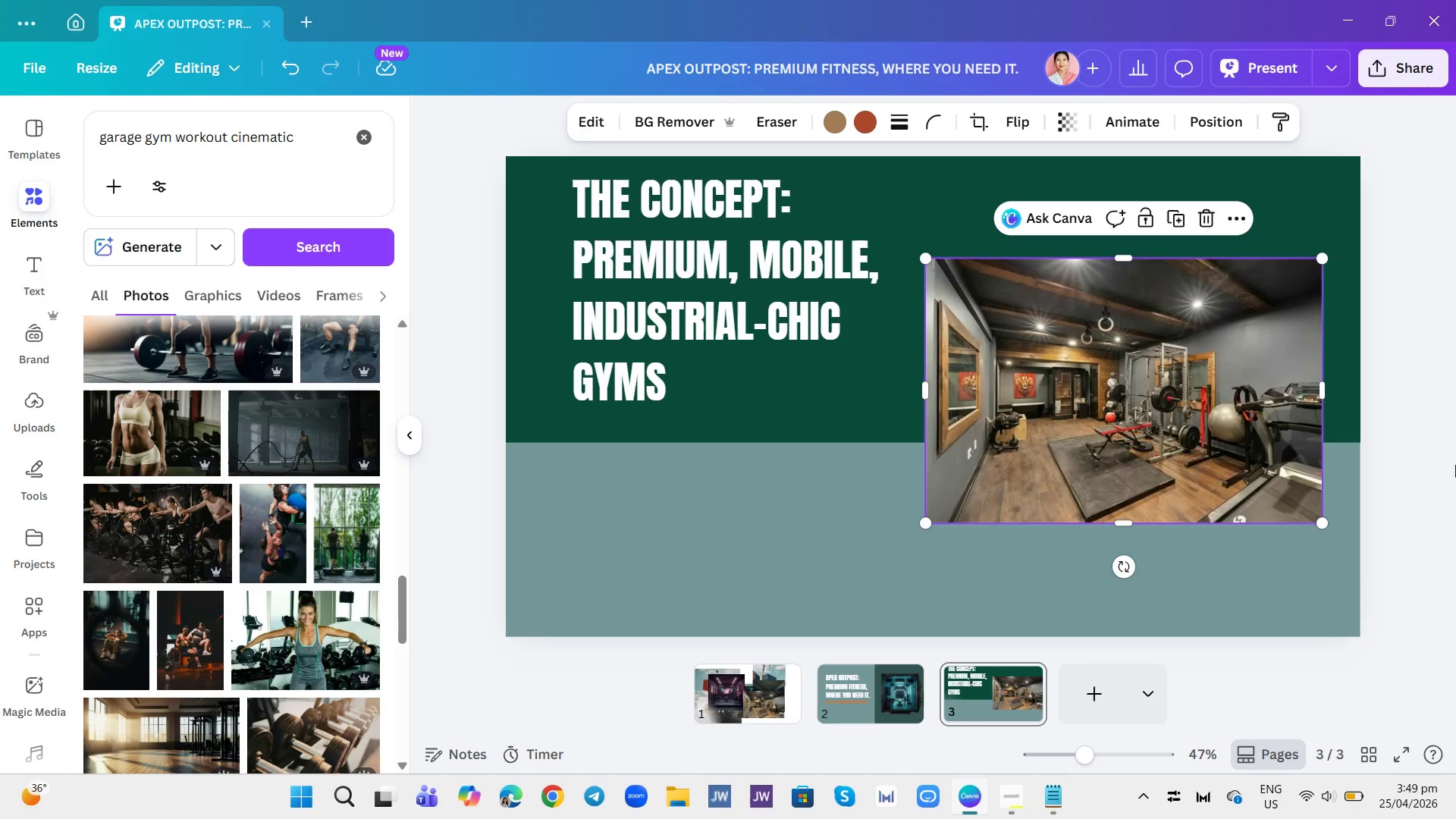 
left_click([1432, 458])
 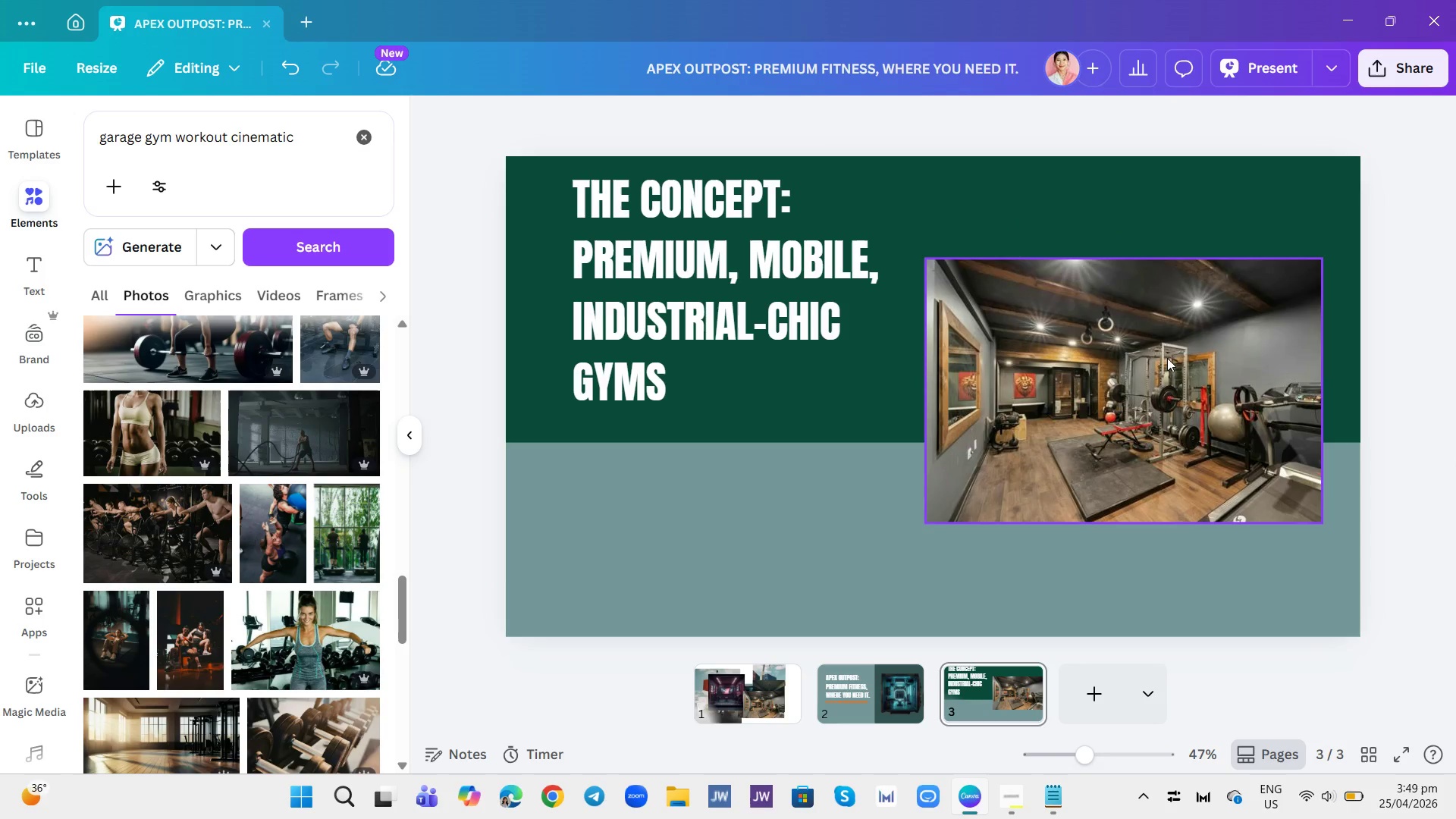 
left_click([1167, 358])
 